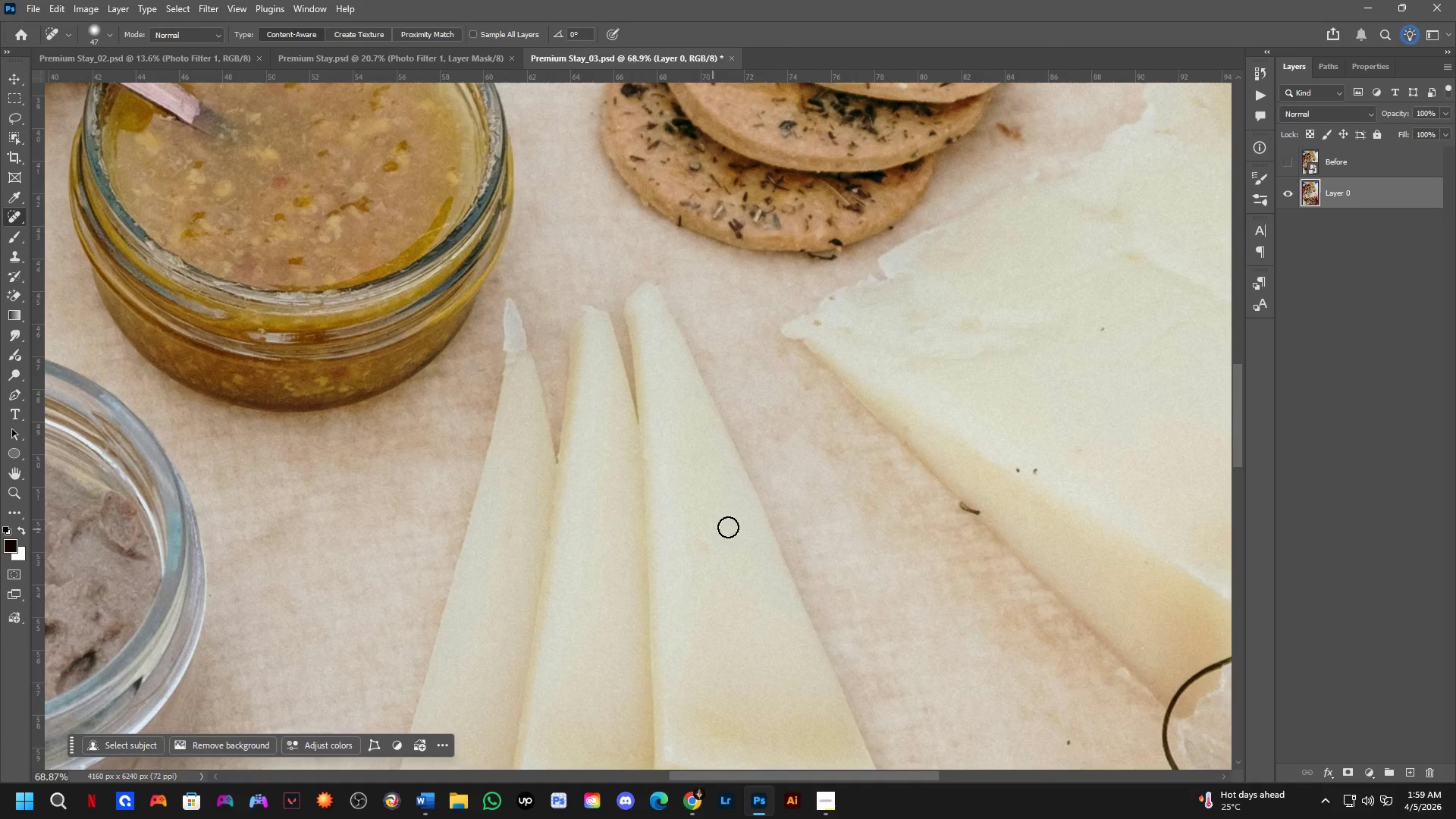 
hold_key(key=Space, duration=1.14)
 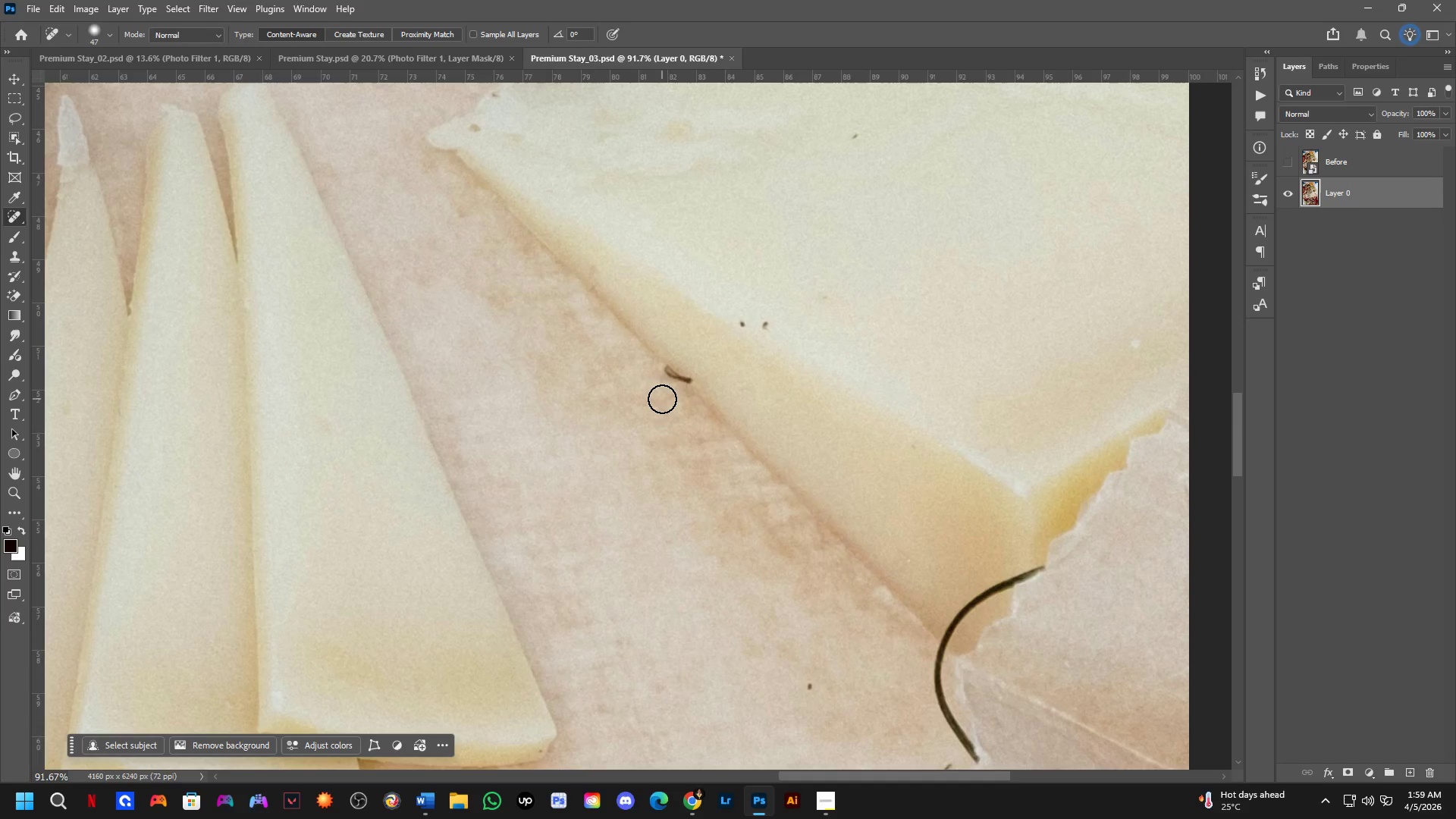 
scroll: coordinate [648, 326], scroll_direction: up, amount: 3.0
 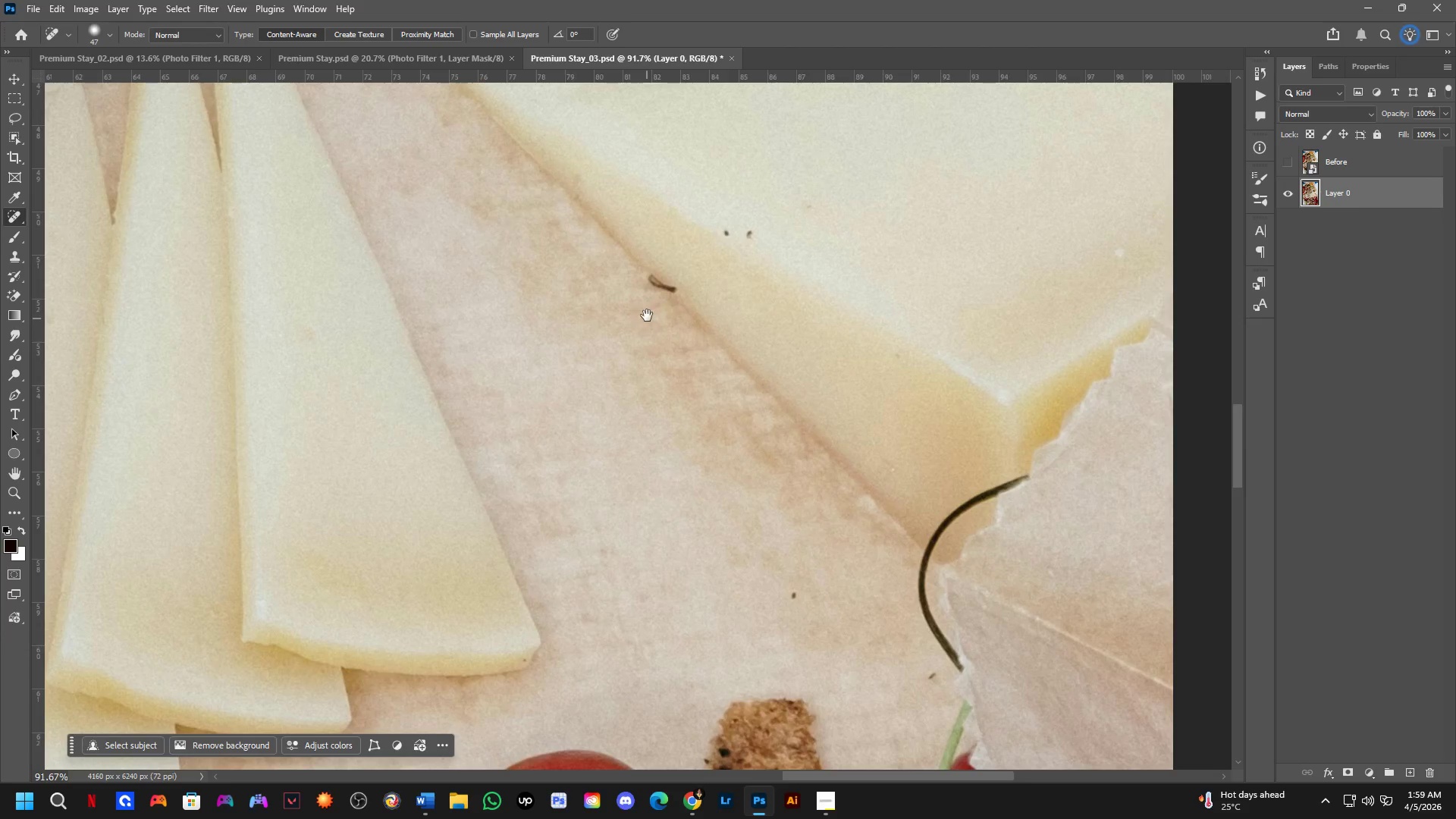 
left_click_drag(start_coordinate=[647, 312], to_coordinate=[663, 403])
 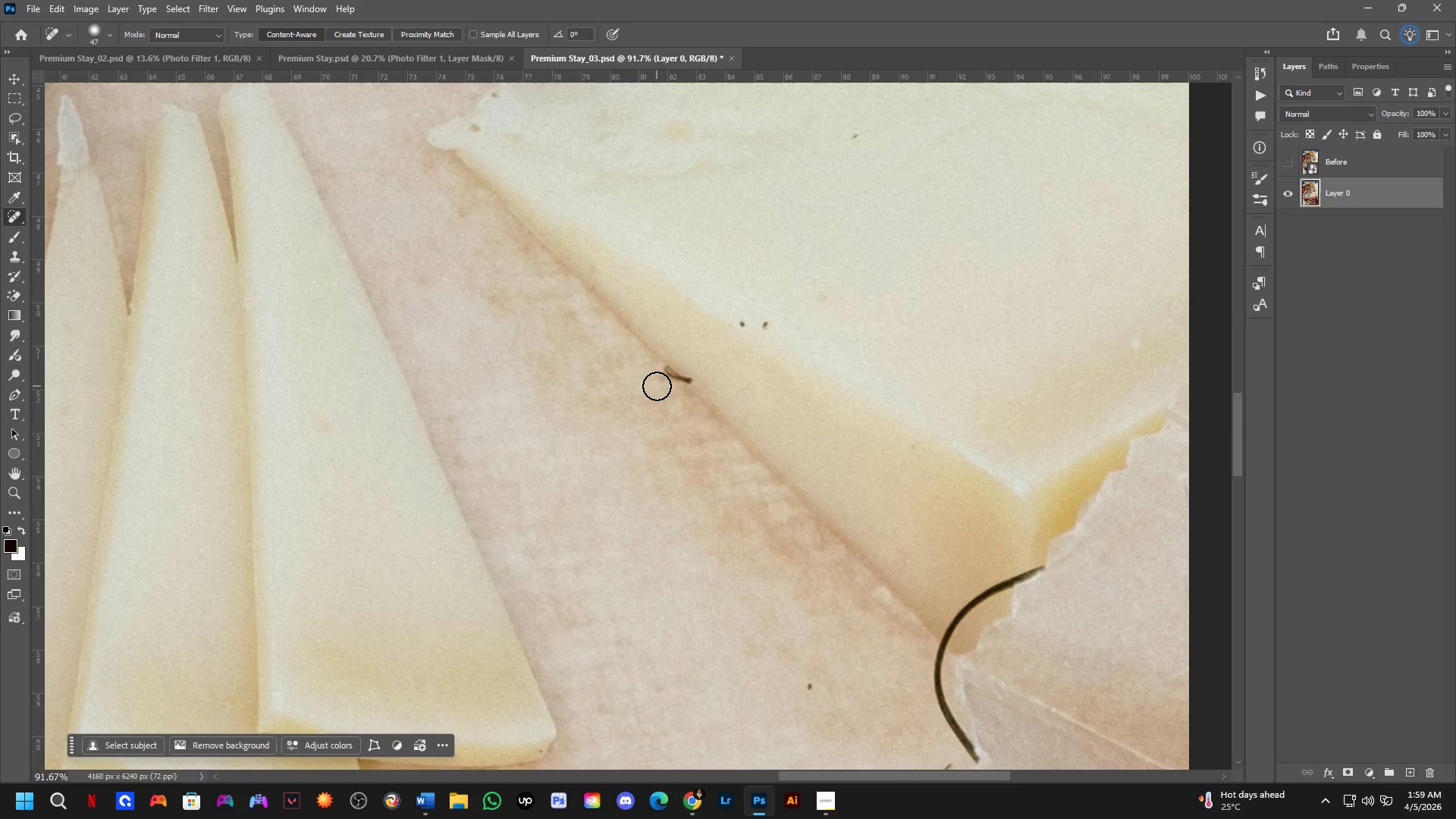 
wait(11.47)
 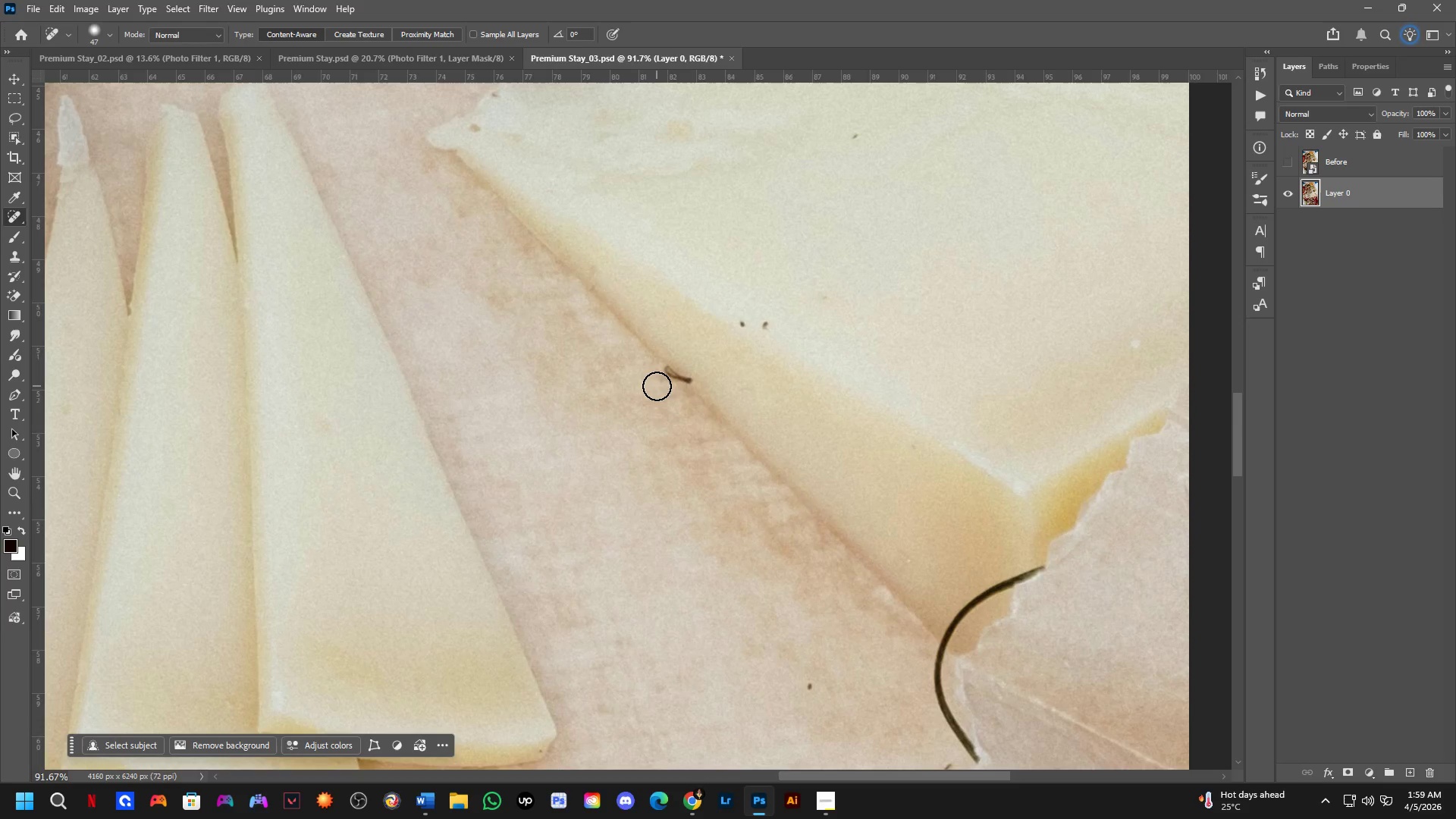 
scroll: coordinate [657, 386], scroll_direction: down, amount: 7.0
 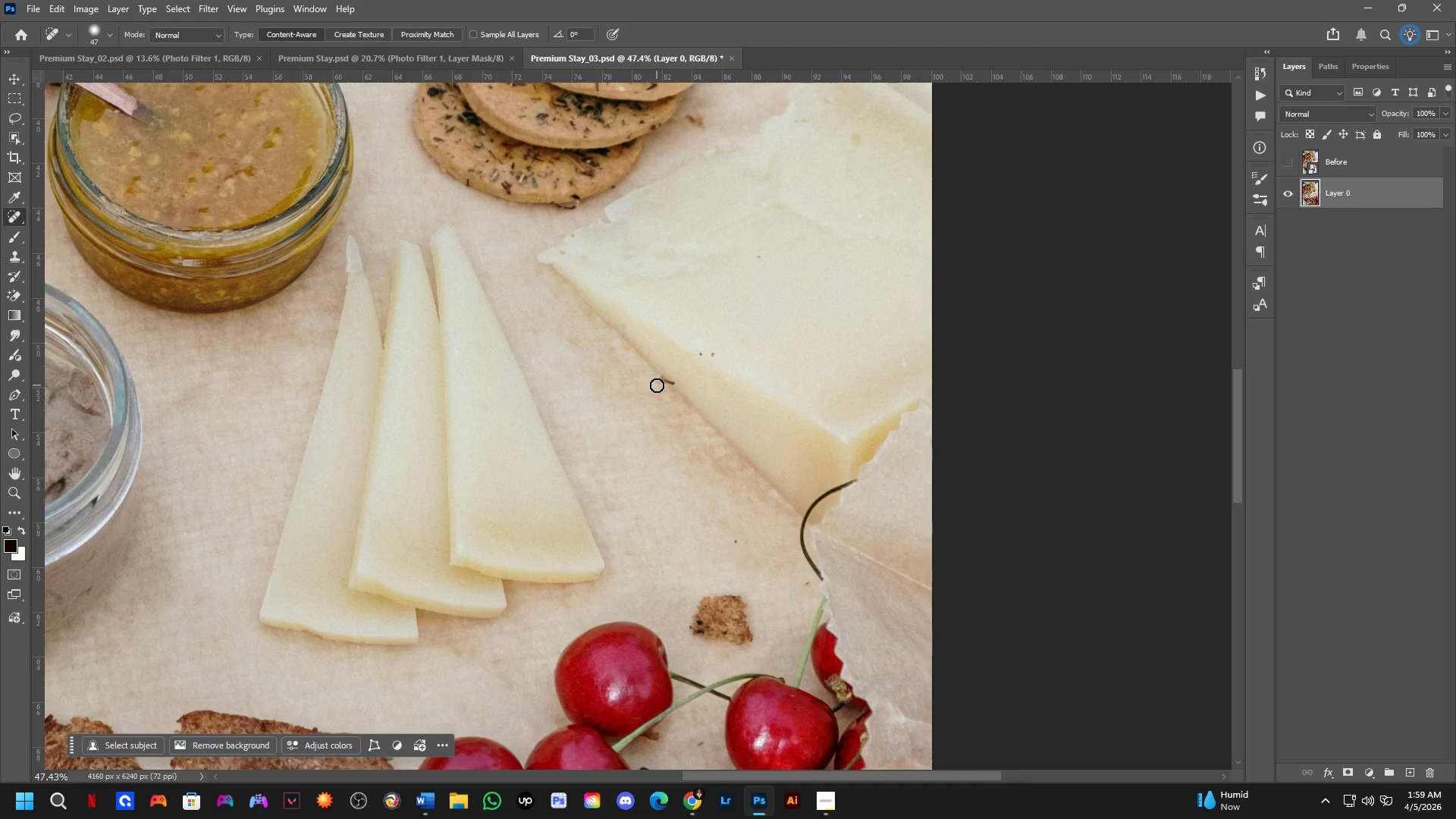 
wait(9.14)
 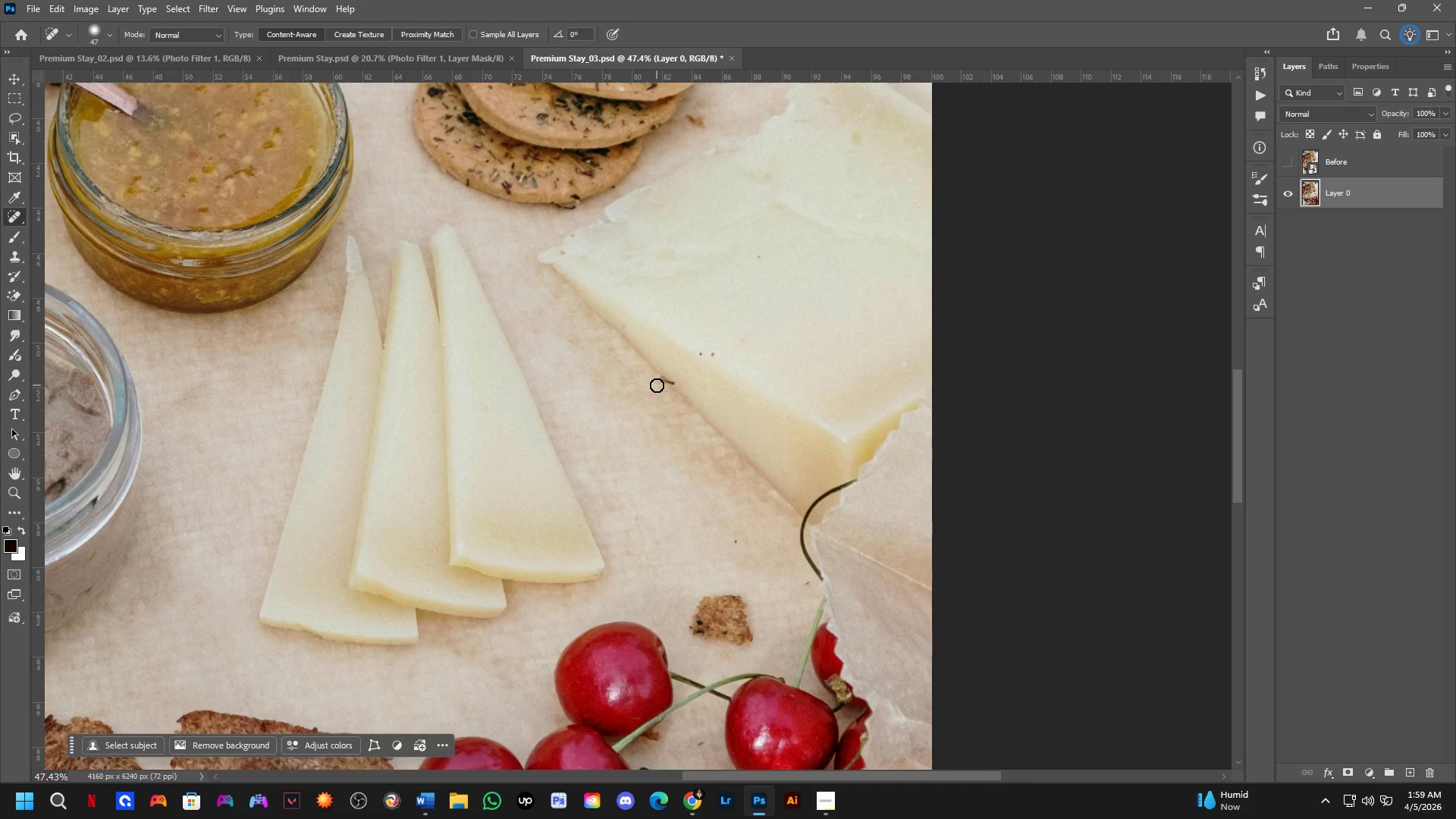 
scroll: coordinate [657, 385], scroll_direction: down, amount: 1.0
 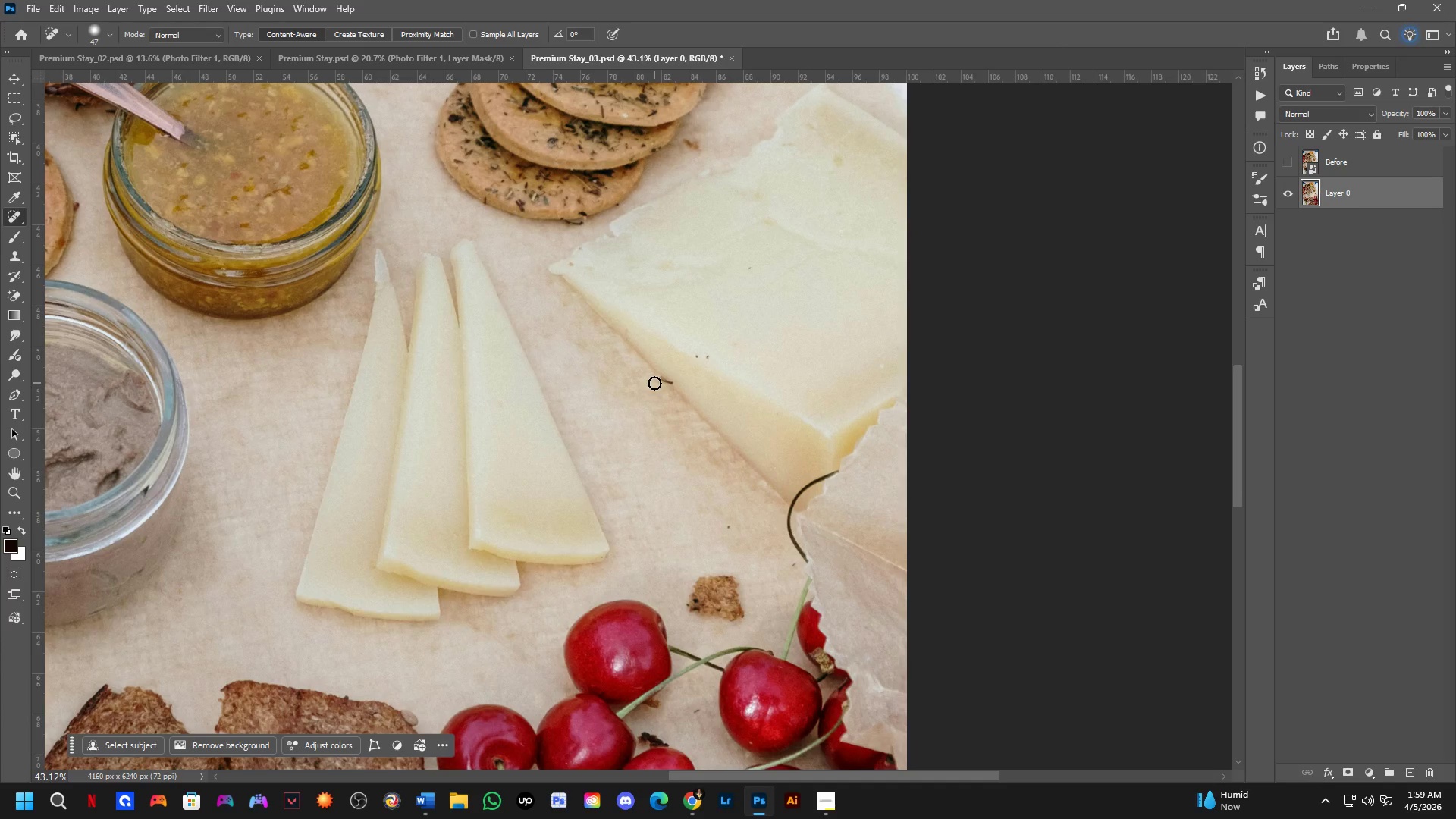 
left_click_drag(start_coordinate=[679, 392], to_coordinate=[707, 407])
 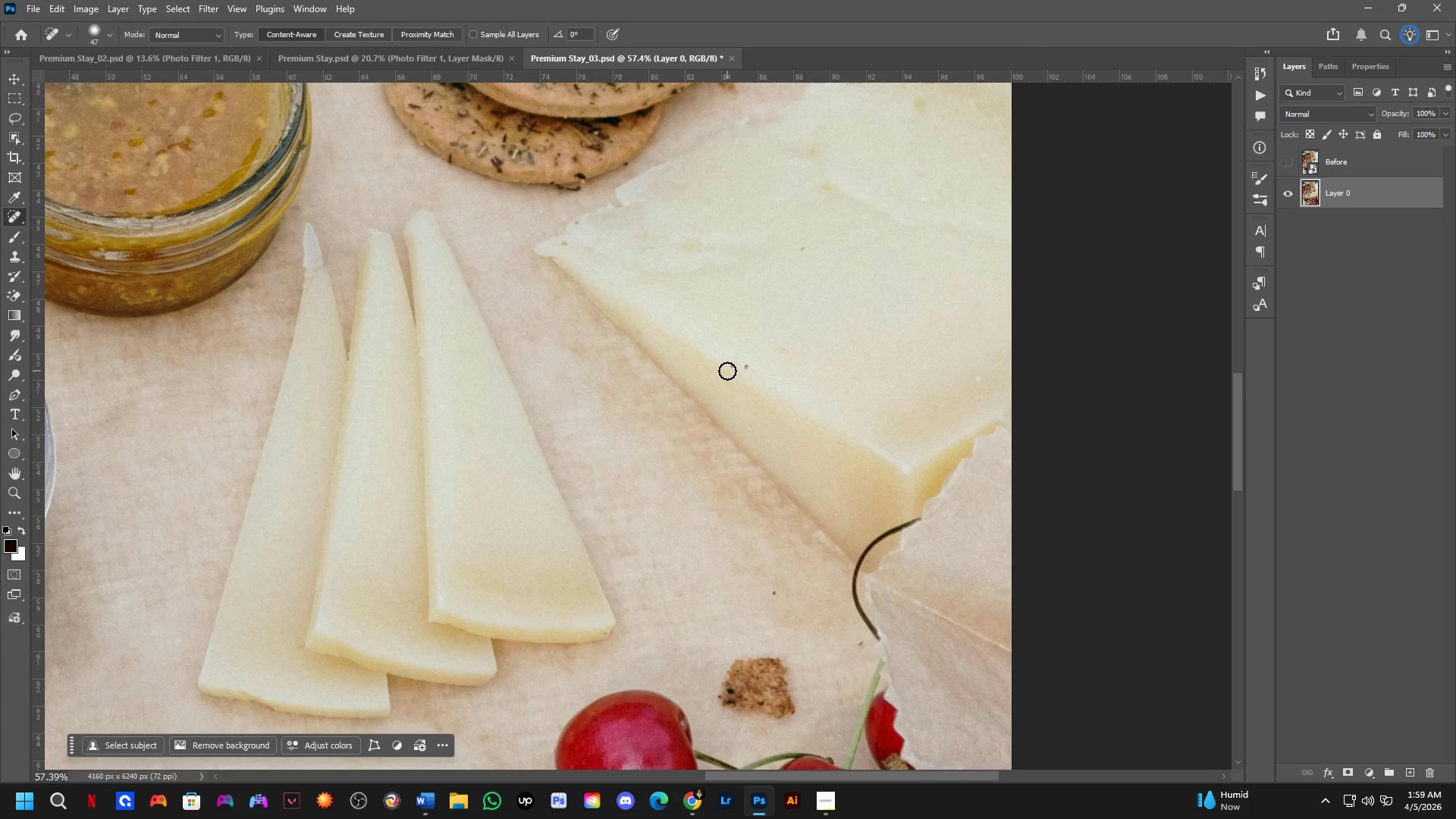 
scroll: coordinate [591, 327], scroll_direction: up, amount: 3.0
 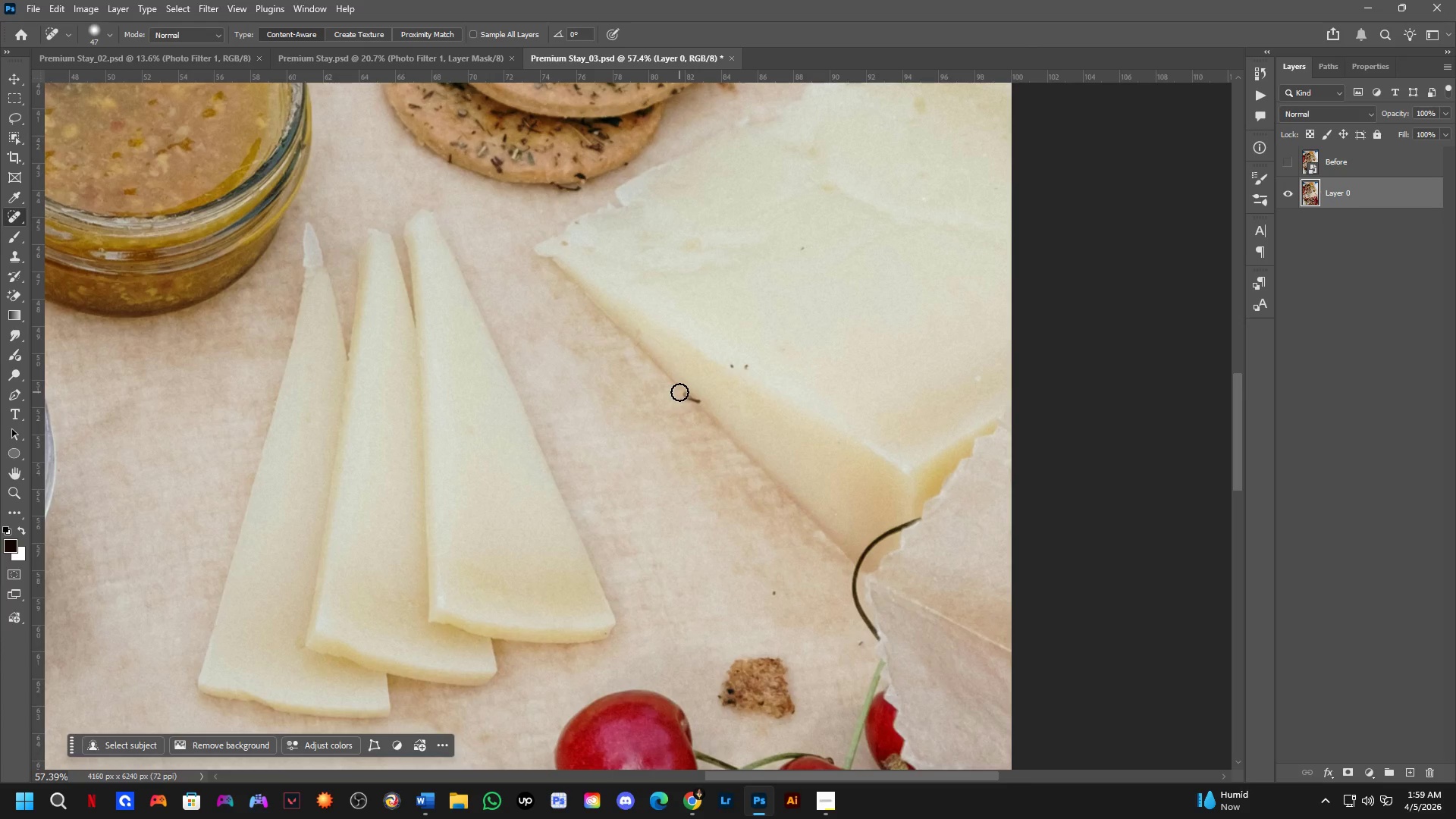 
left_click_drag(start_coordinate=[733, 363], to_coordinate=[733, 371])
 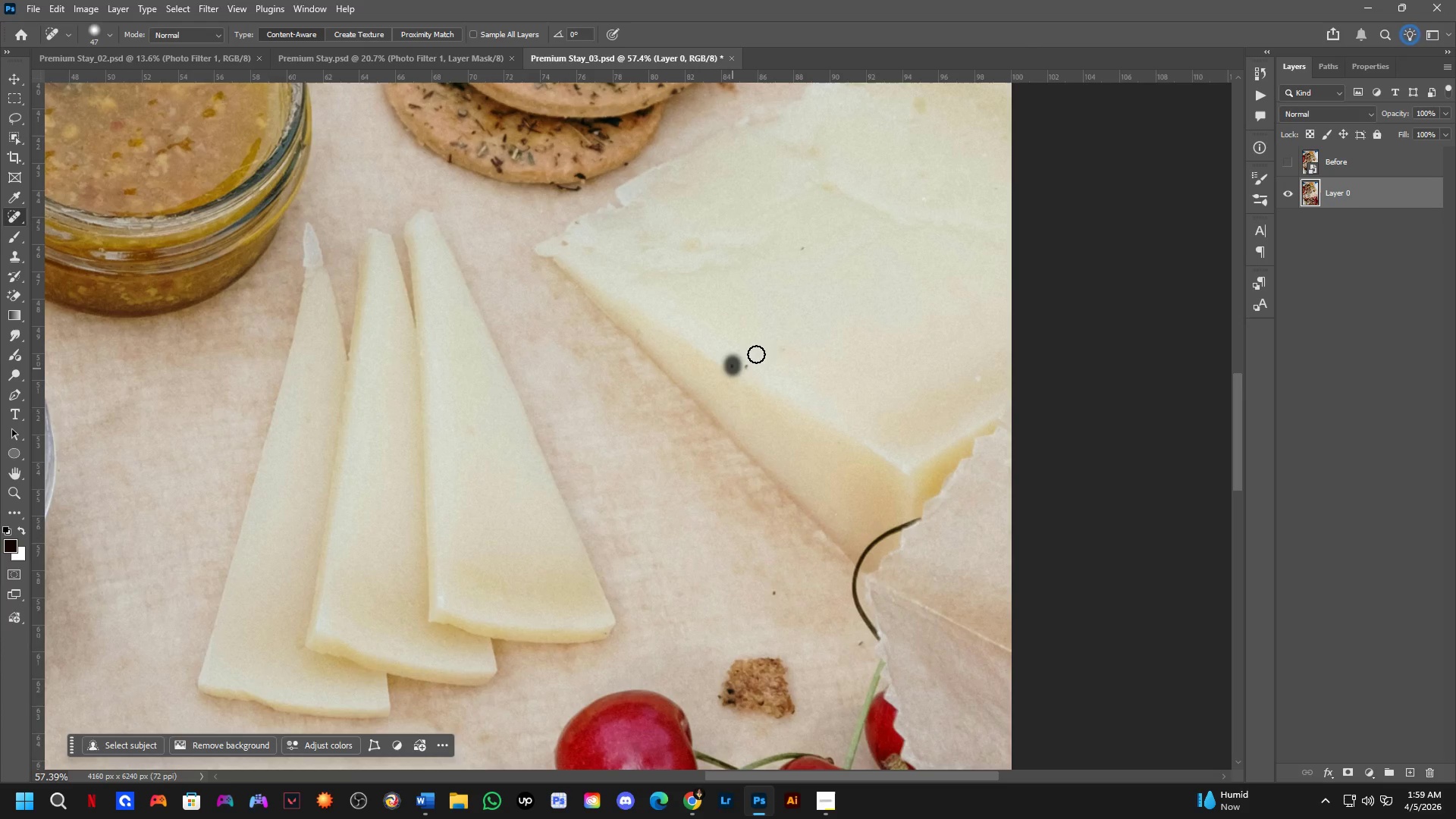 
left_click_drag(start_coordinate=[752, 359], to_coordinate=[750, 365])
 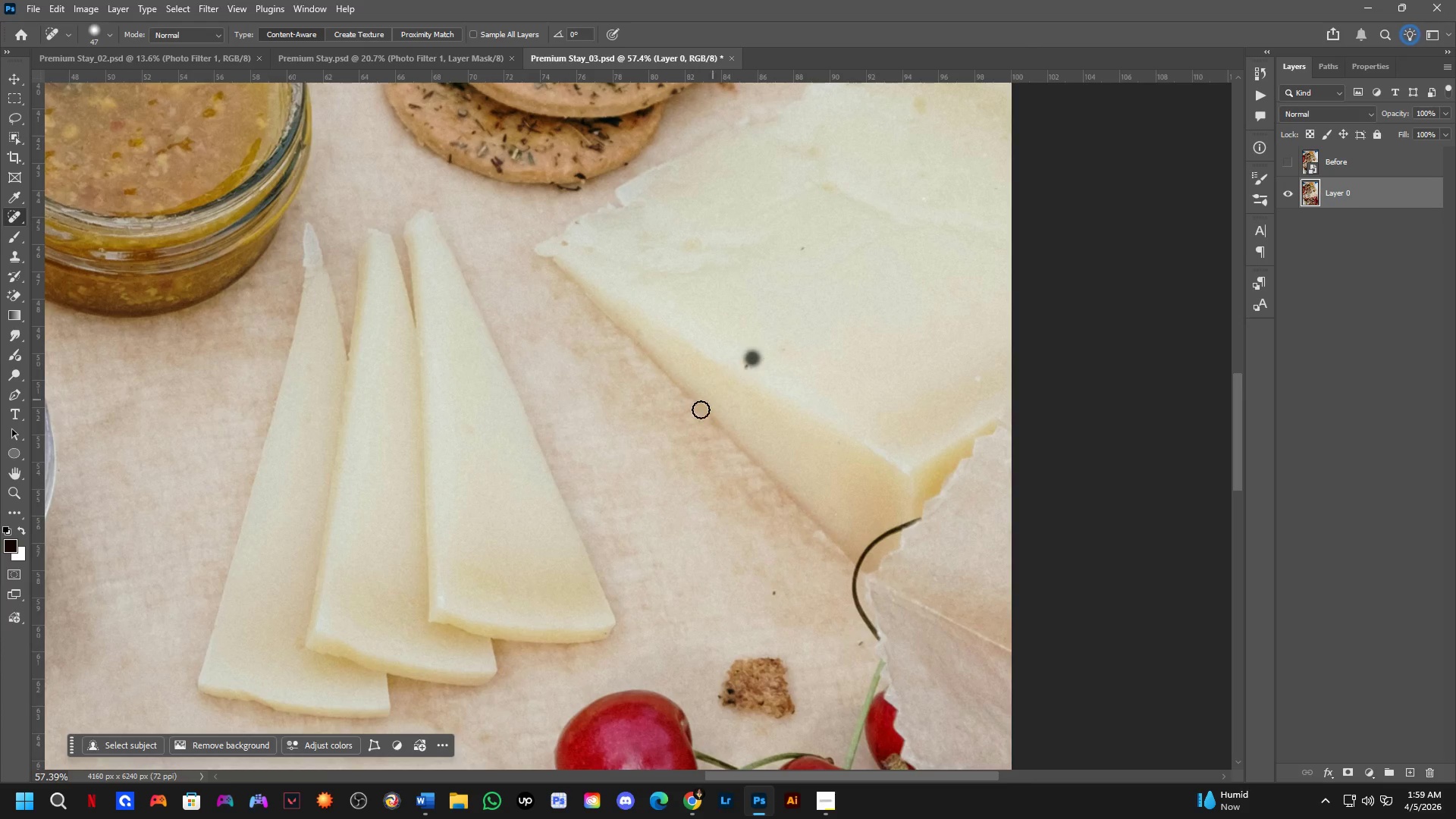 
hold_key(key=Space, duration=0.59)
 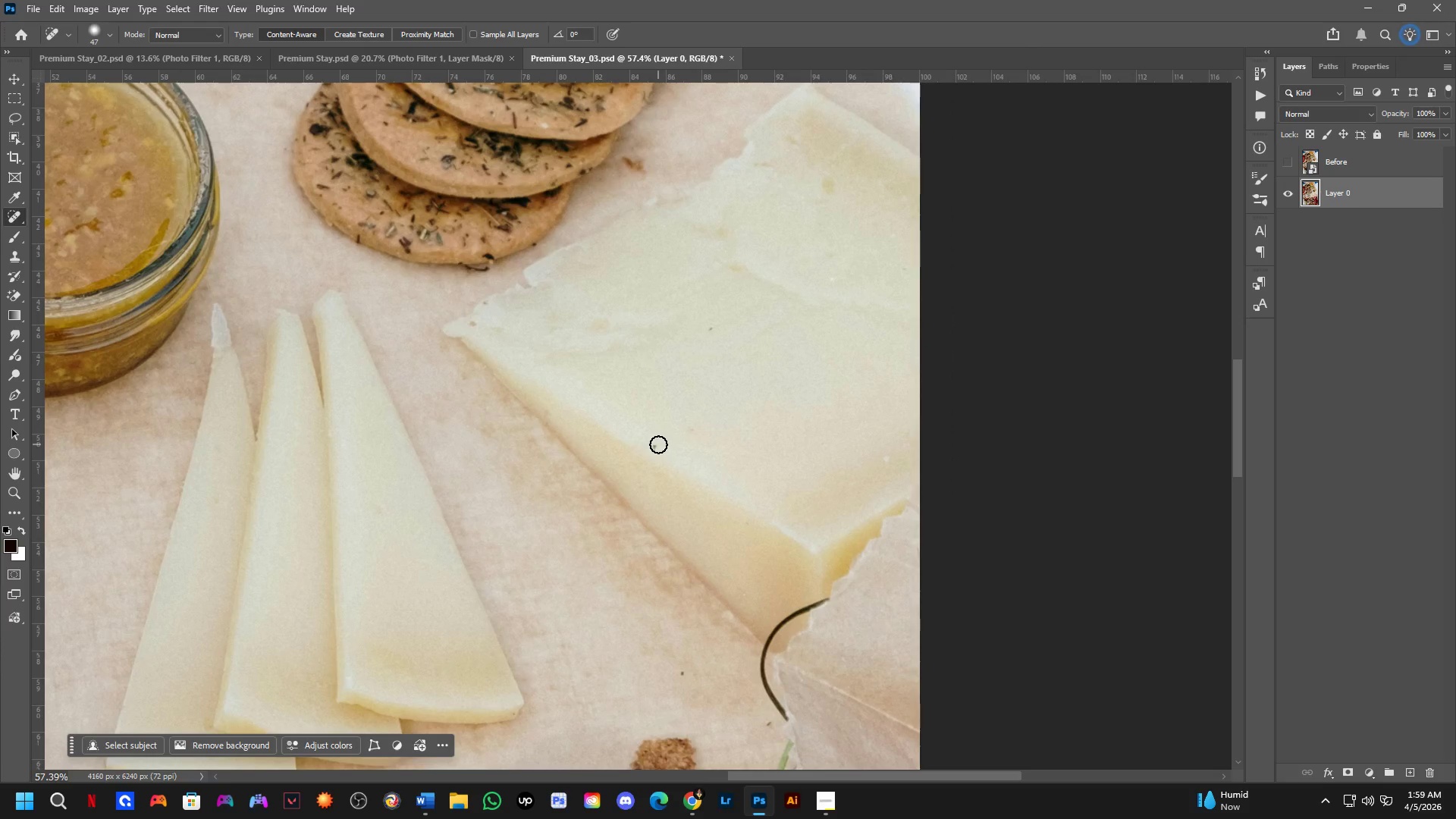 
left_click_drag(start_coordinate=[693, 412], to_coordinate=[601, 492])
 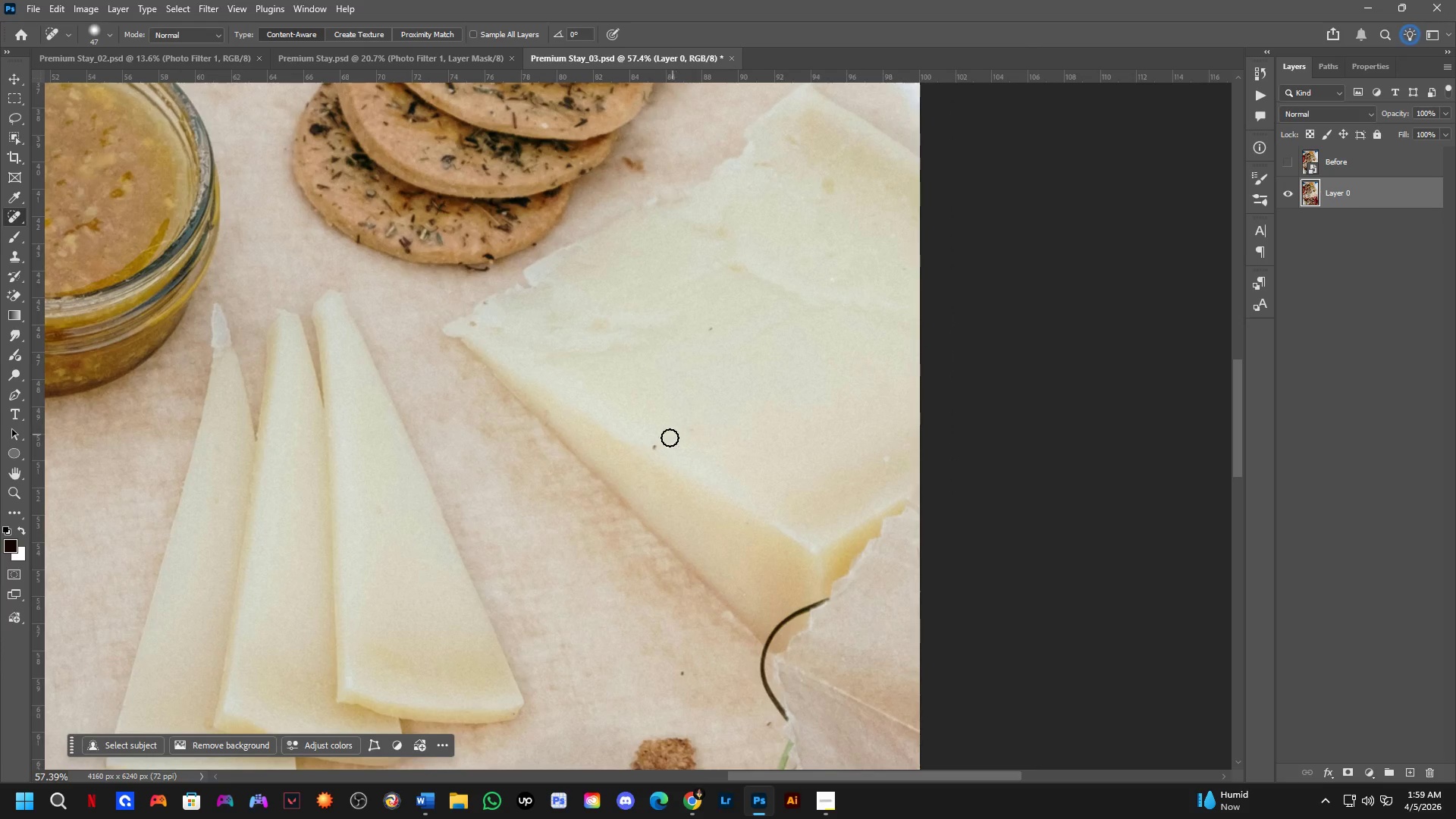 
left_click_drag(start_coordinate=[658, 444], to_coordinate=[653, 452])
 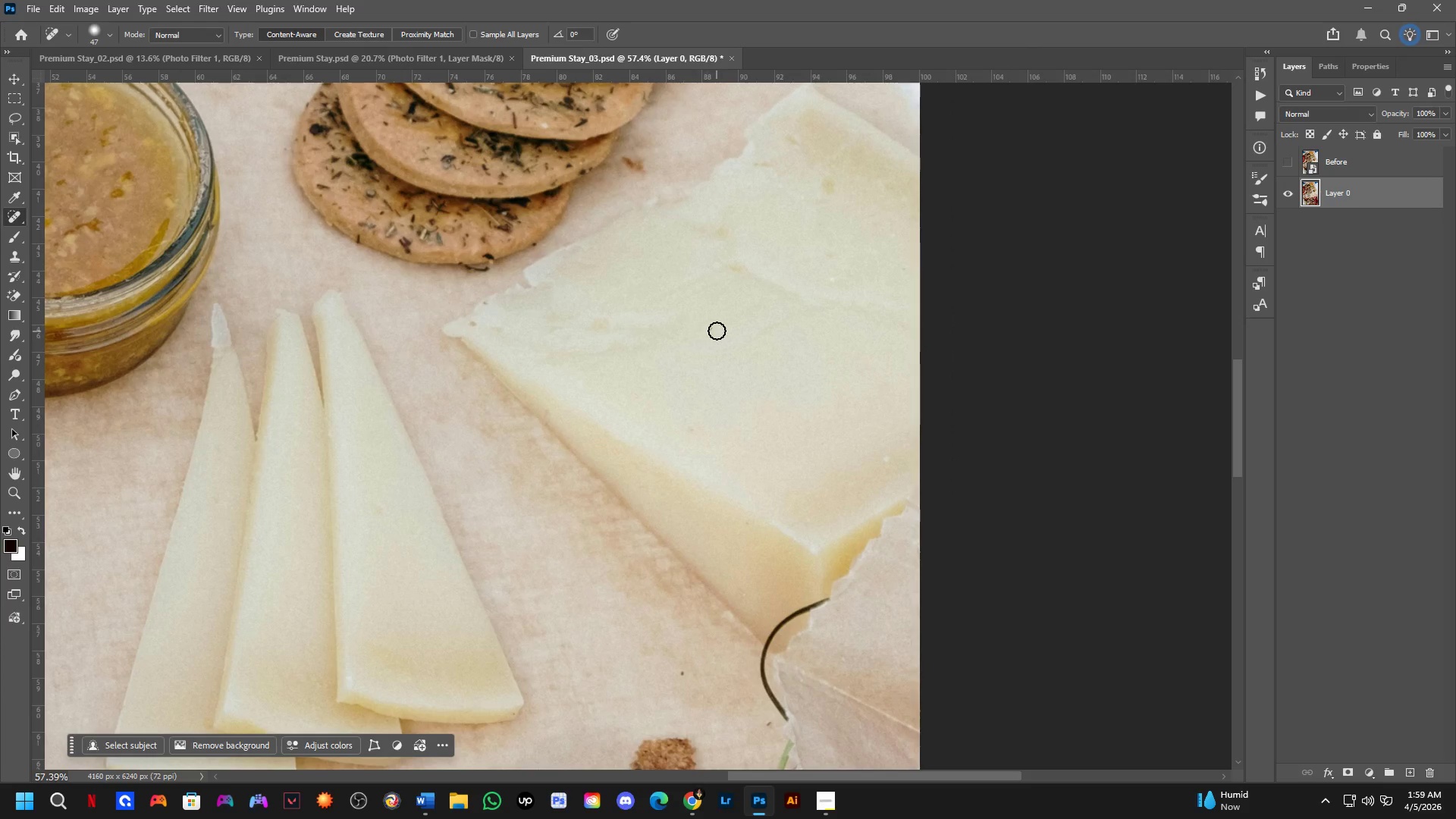 
left_click_drag(start_coordinate=[717, 330], to_coordinate=[704, 335])
 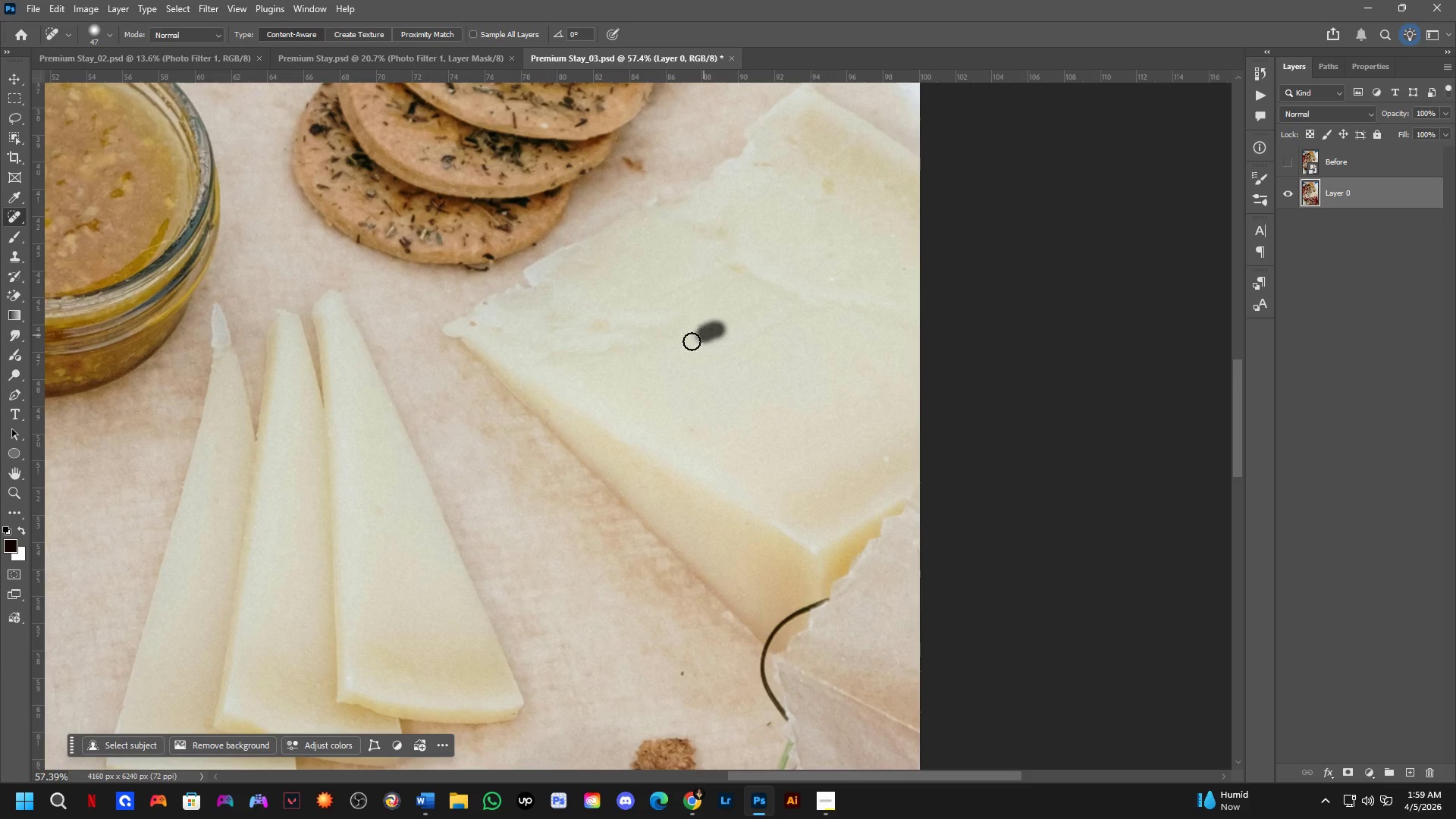 
hold_key(key=Space, duration=0.55)
 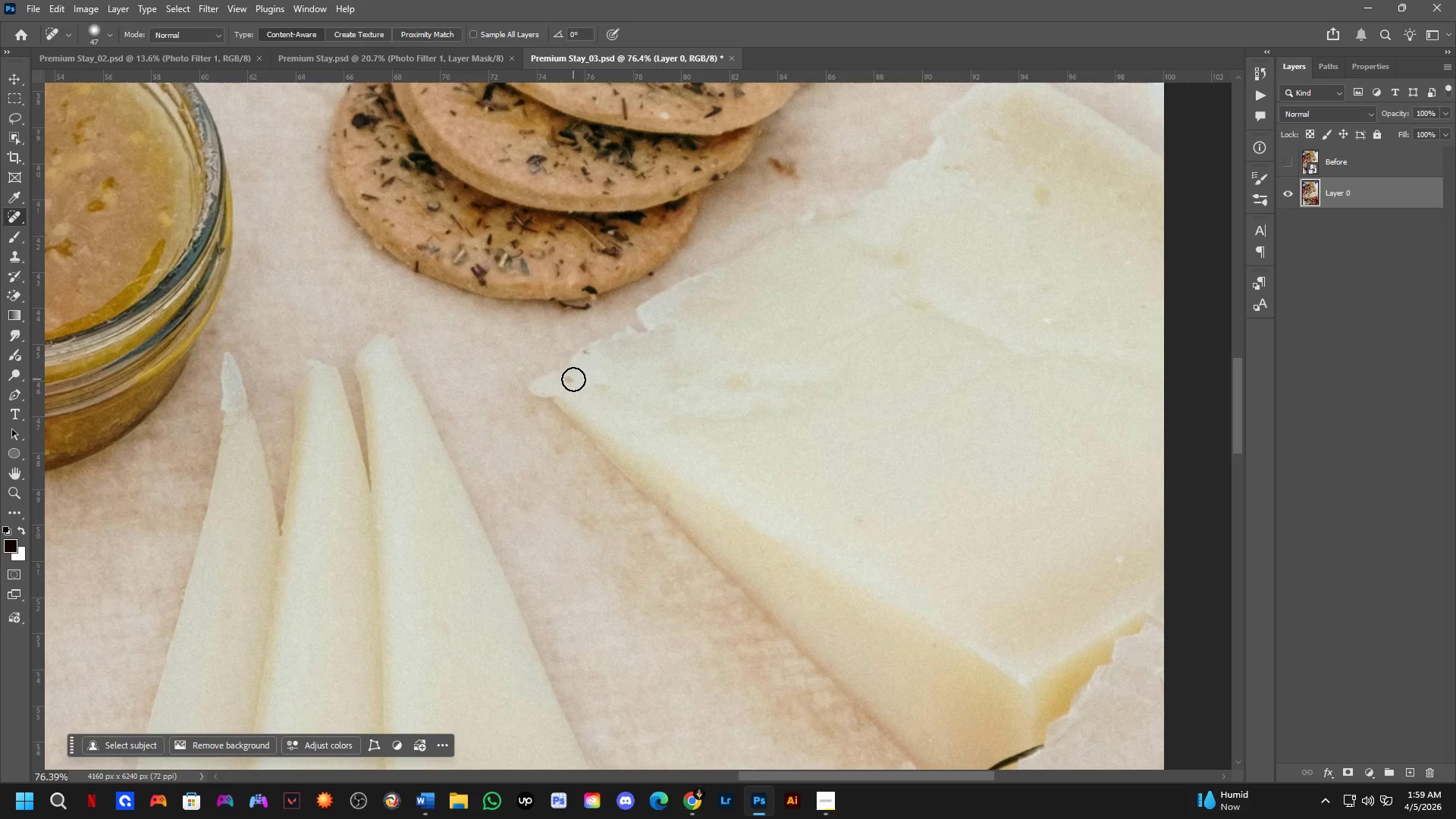 
left_click_drag(start_coordinate=[584, 388], to_coordinate=[665, 446])
 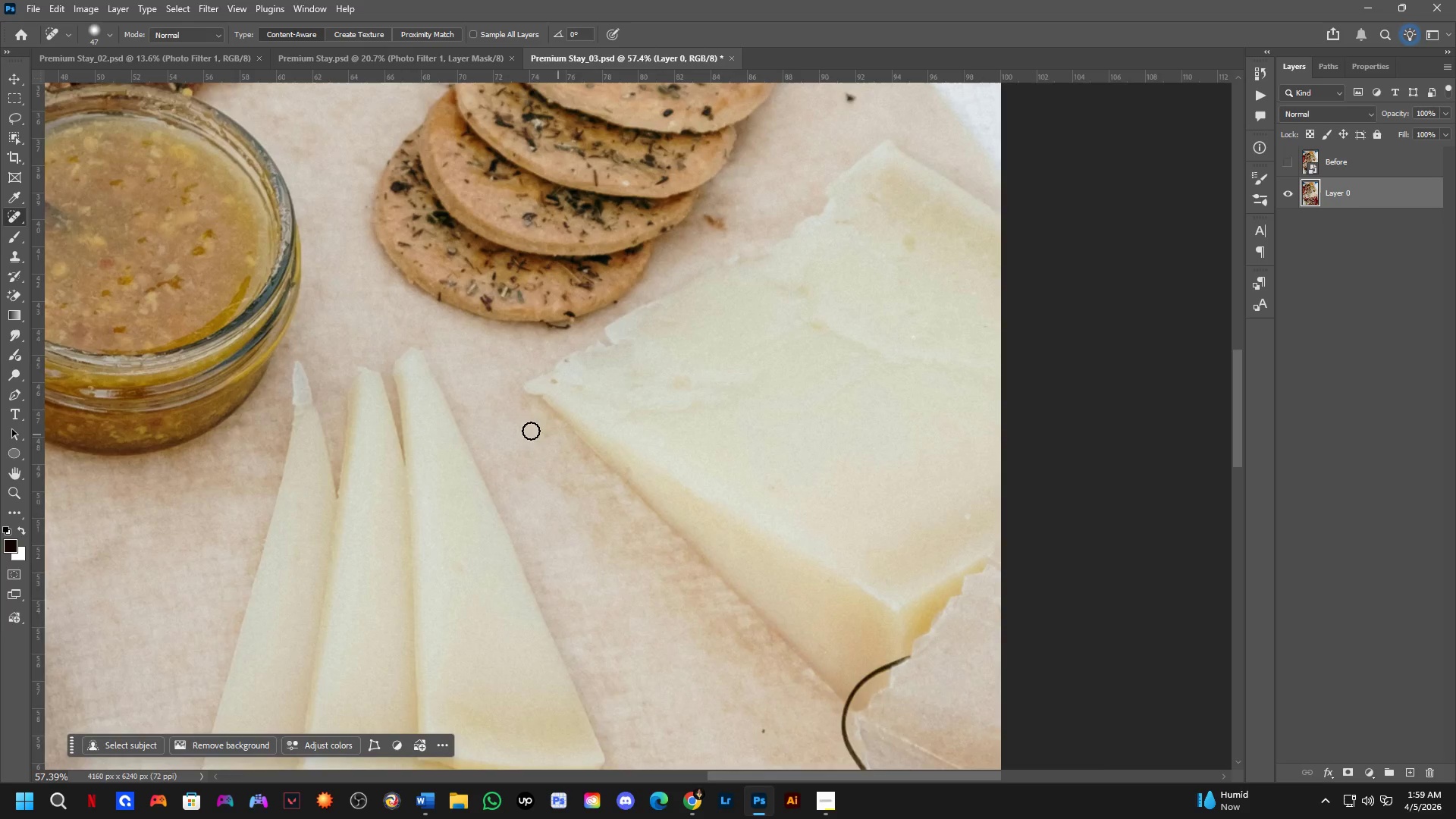 
left_click_drag(start_coordinate=[573, 380], to_coordinate=[561, 384])
 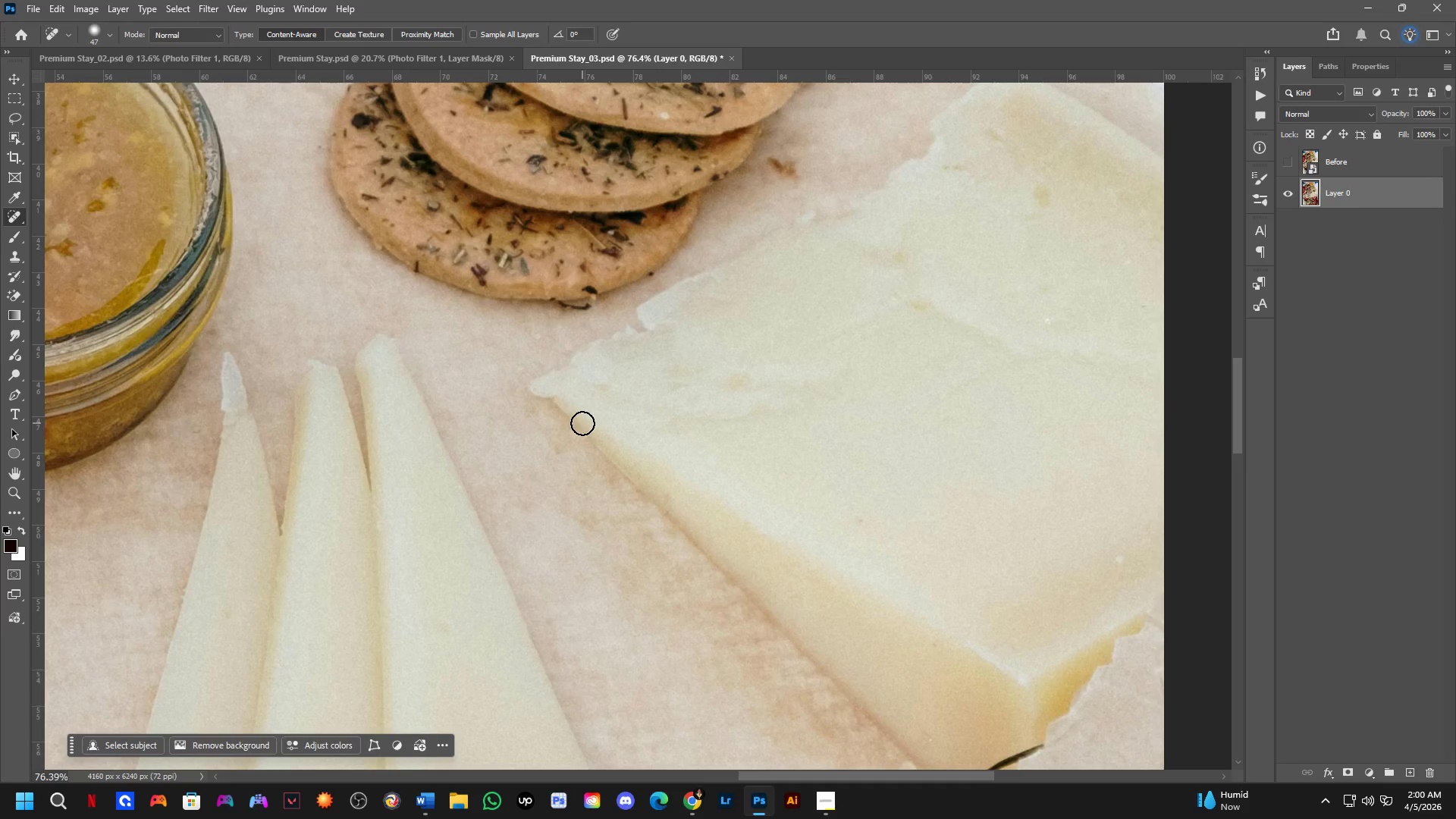 
scroll: coordinate [520, 375], scroll_direction: up, amount: 3.0
 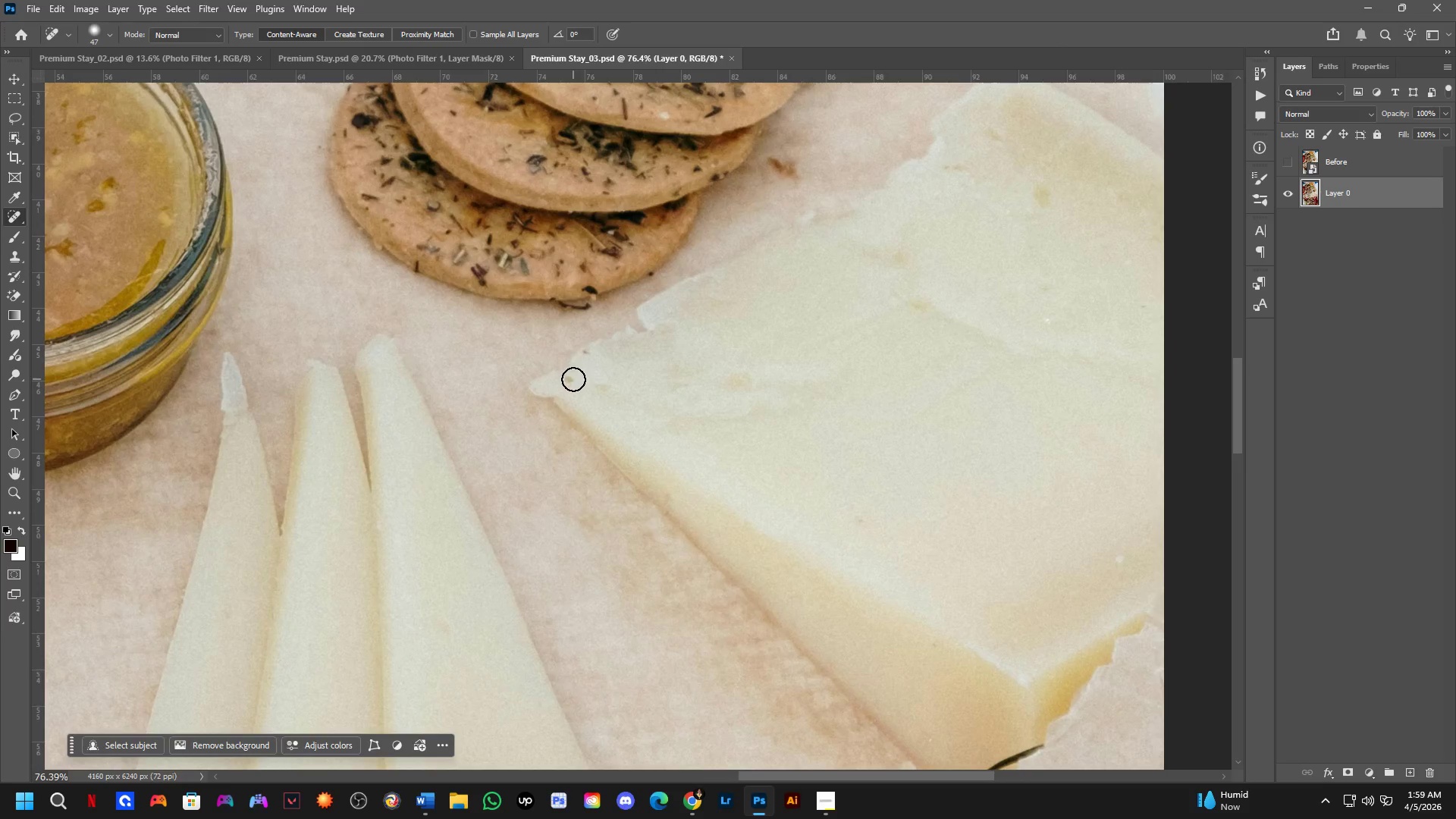 
hold_key(key=Space, duration=0.8)
 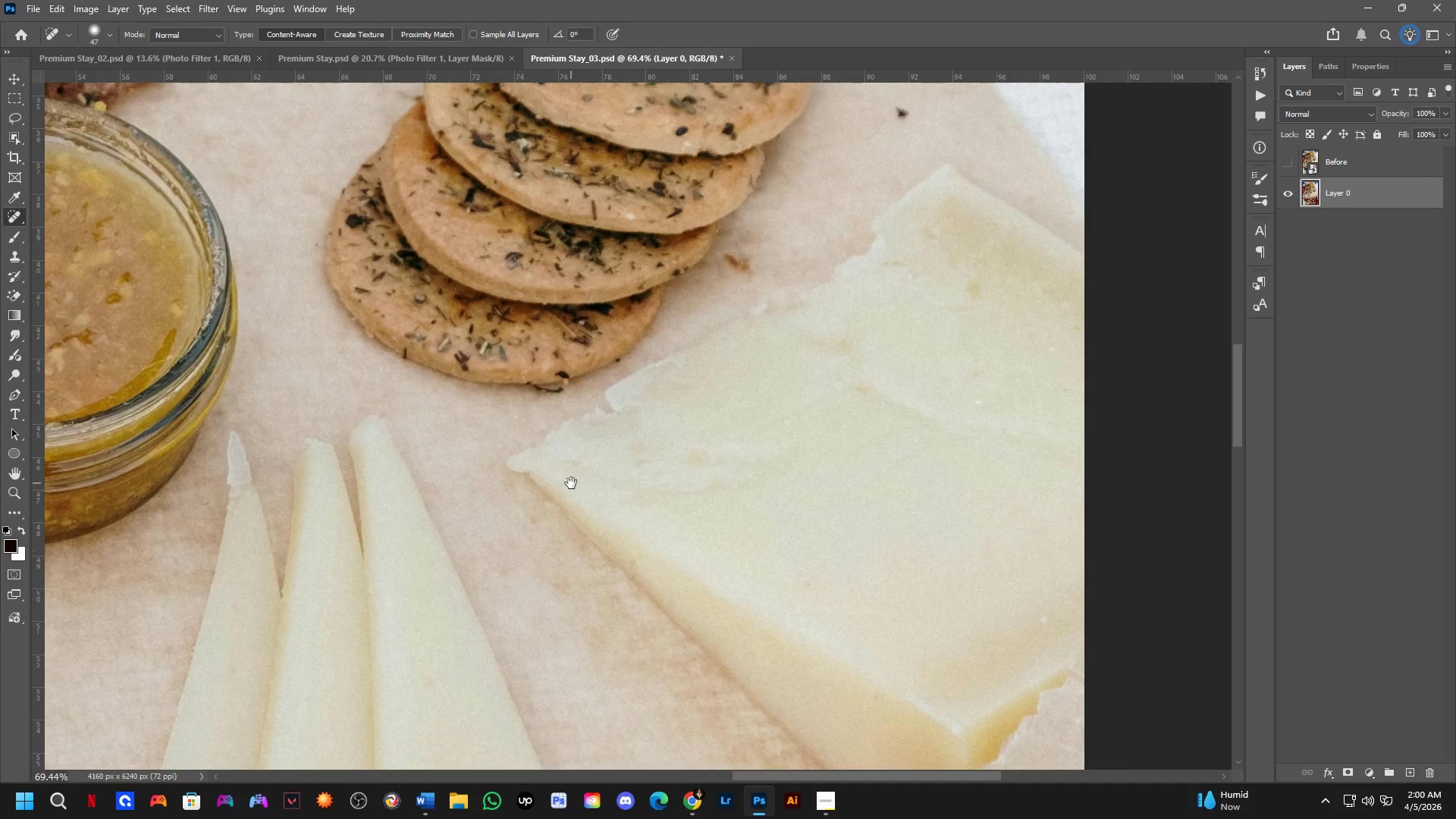 
left_click_drag(start_coordinate=[598, 410], to_coordinate=[571, 483])
 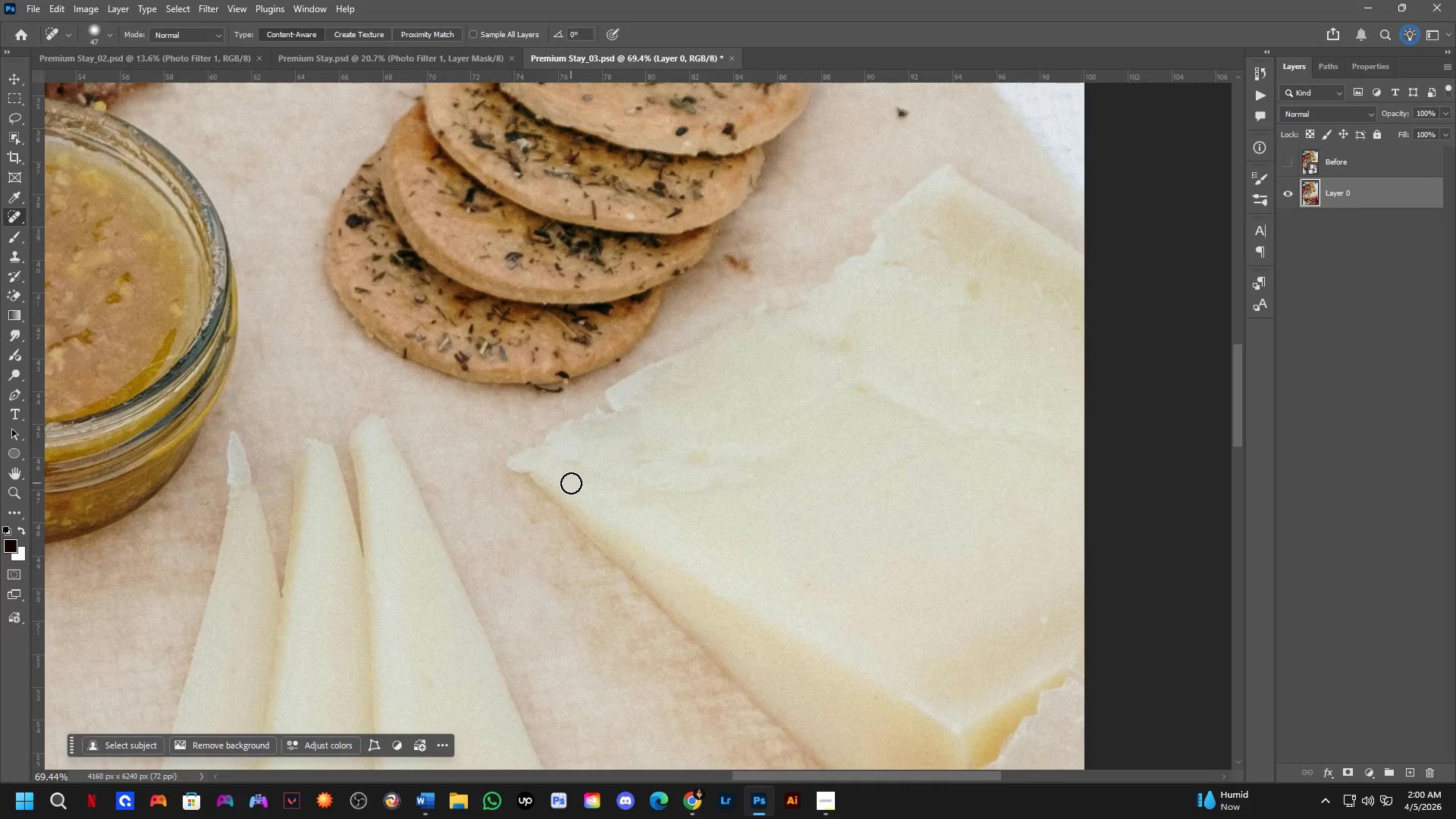 
scroll: coordinate [582, 423], scroll_direction: down, amount: 1.0
 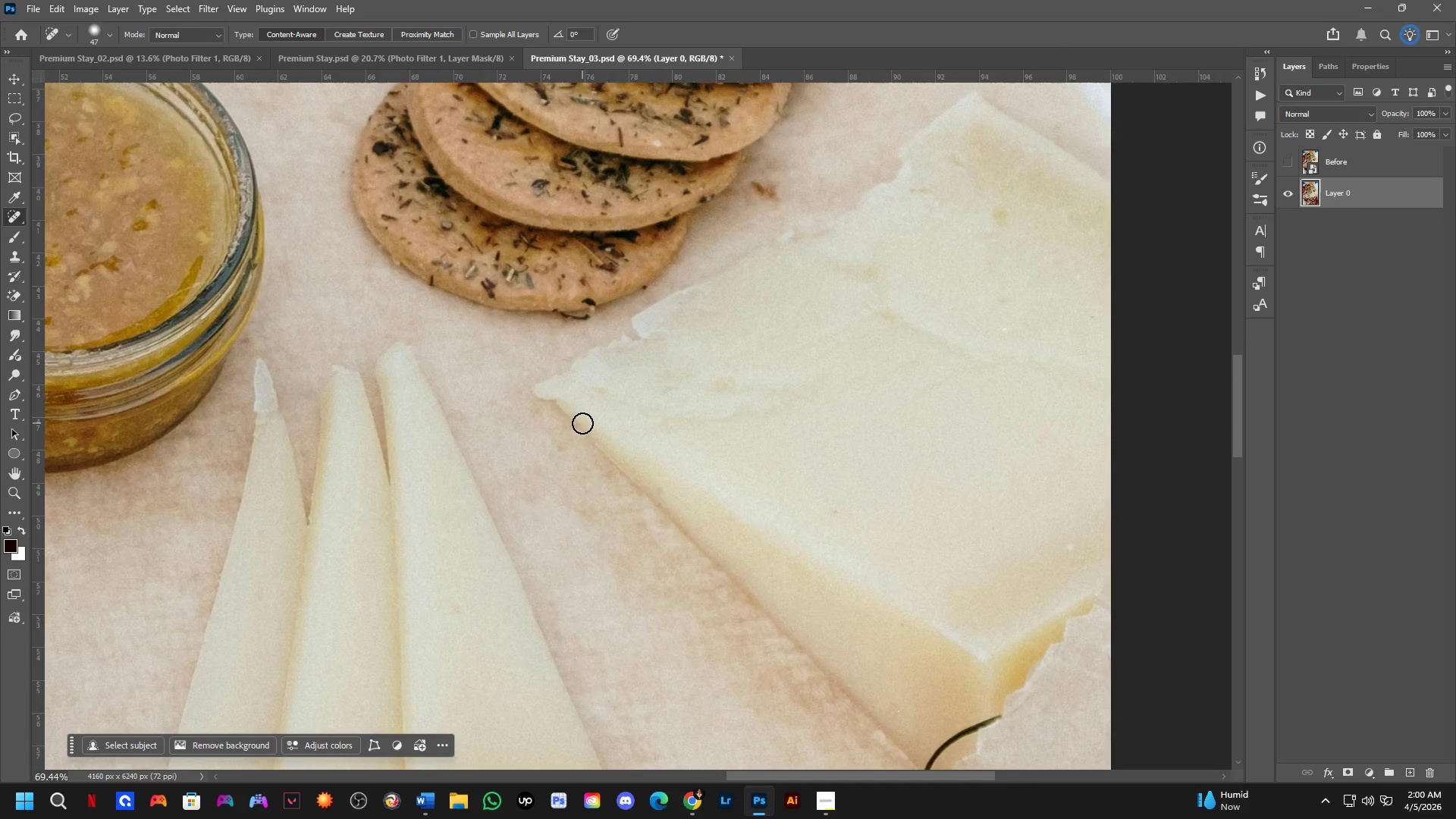 
hold_key(key=Space, duration=0.77)
 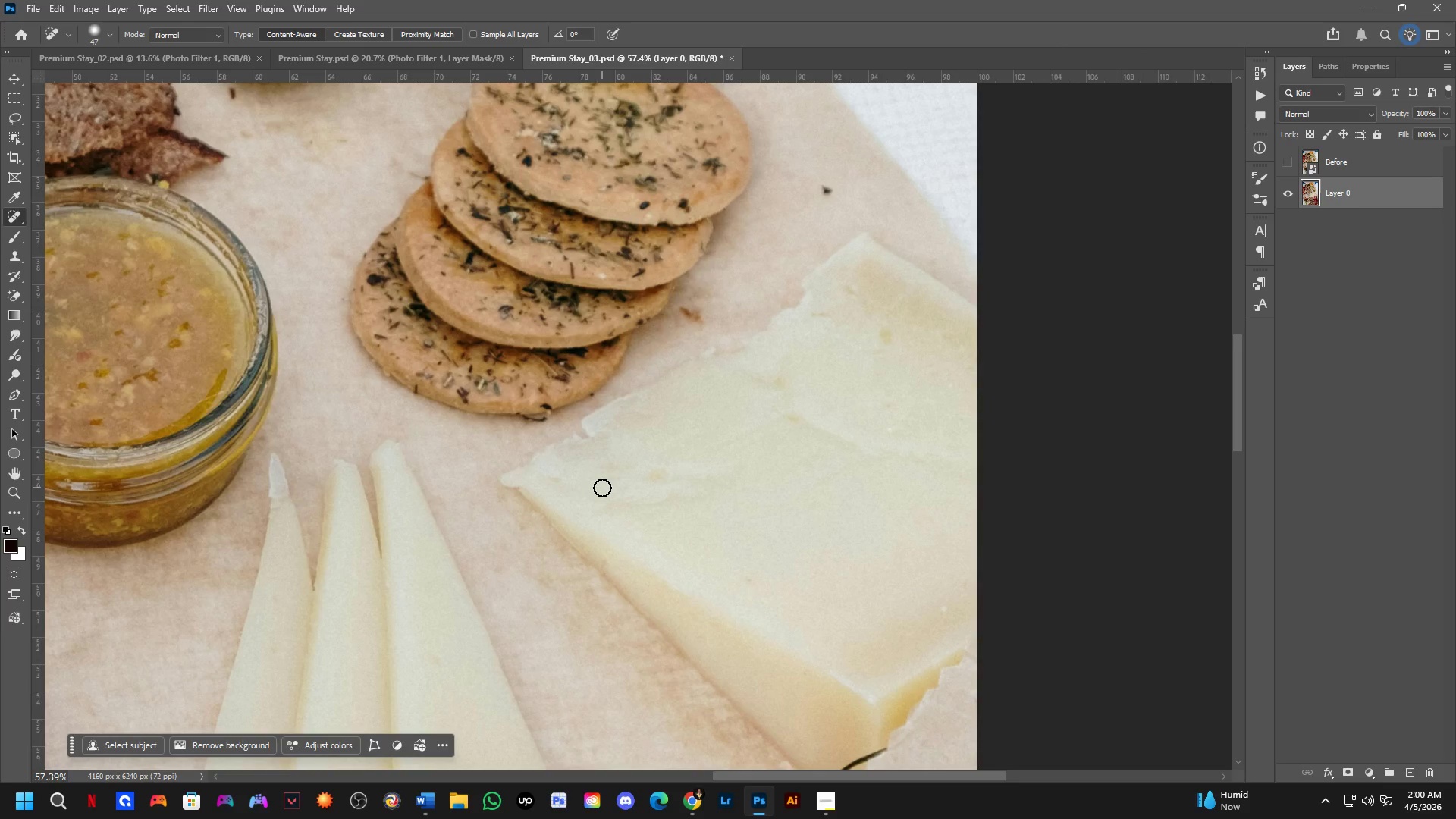 
left_click_drag(start_coordinate=[623, 478], to_coordinate=[605, 491])
 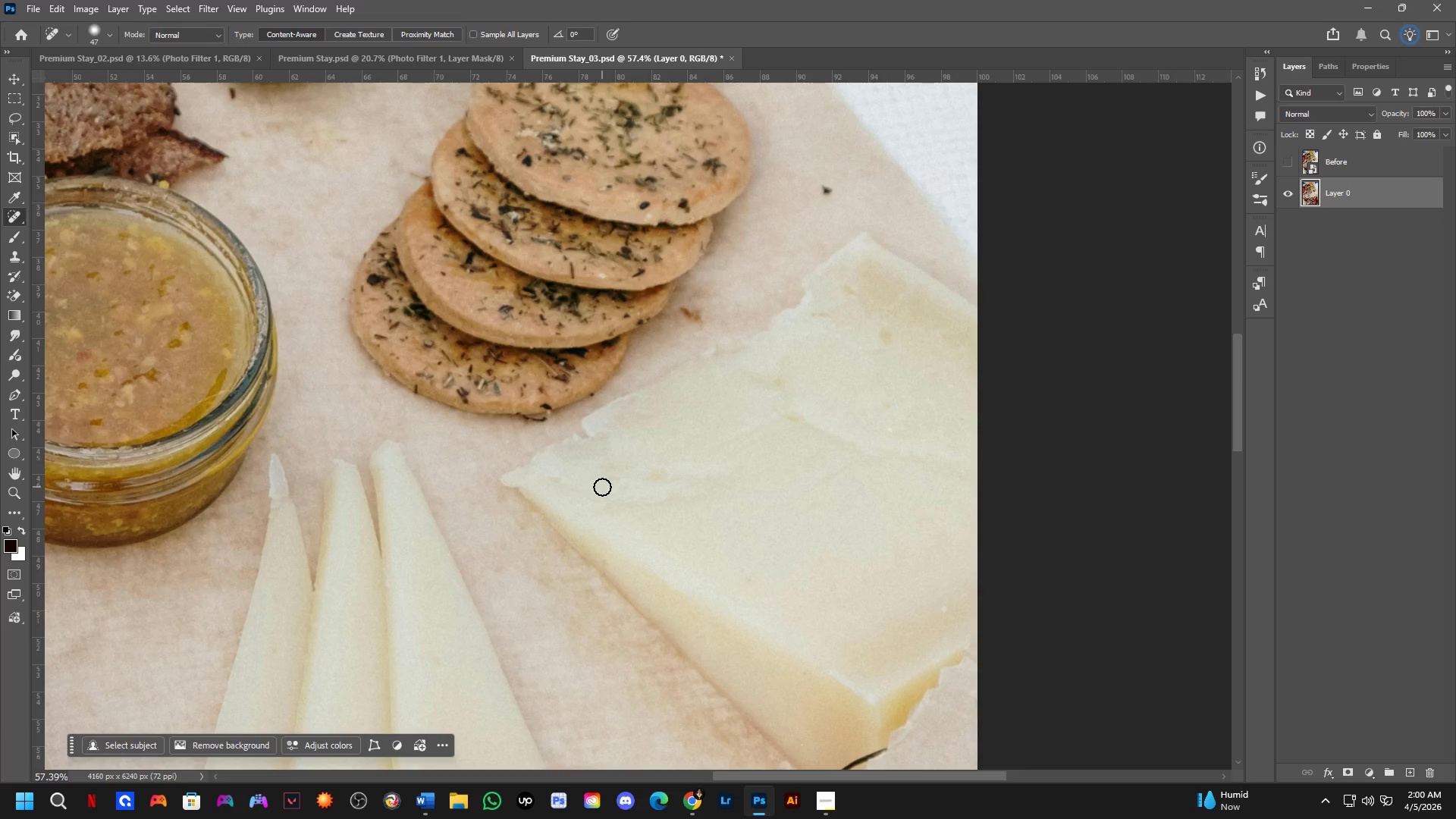 
scroll: coordinate [571, 483], scroll_direction: down, amount: 2.0
 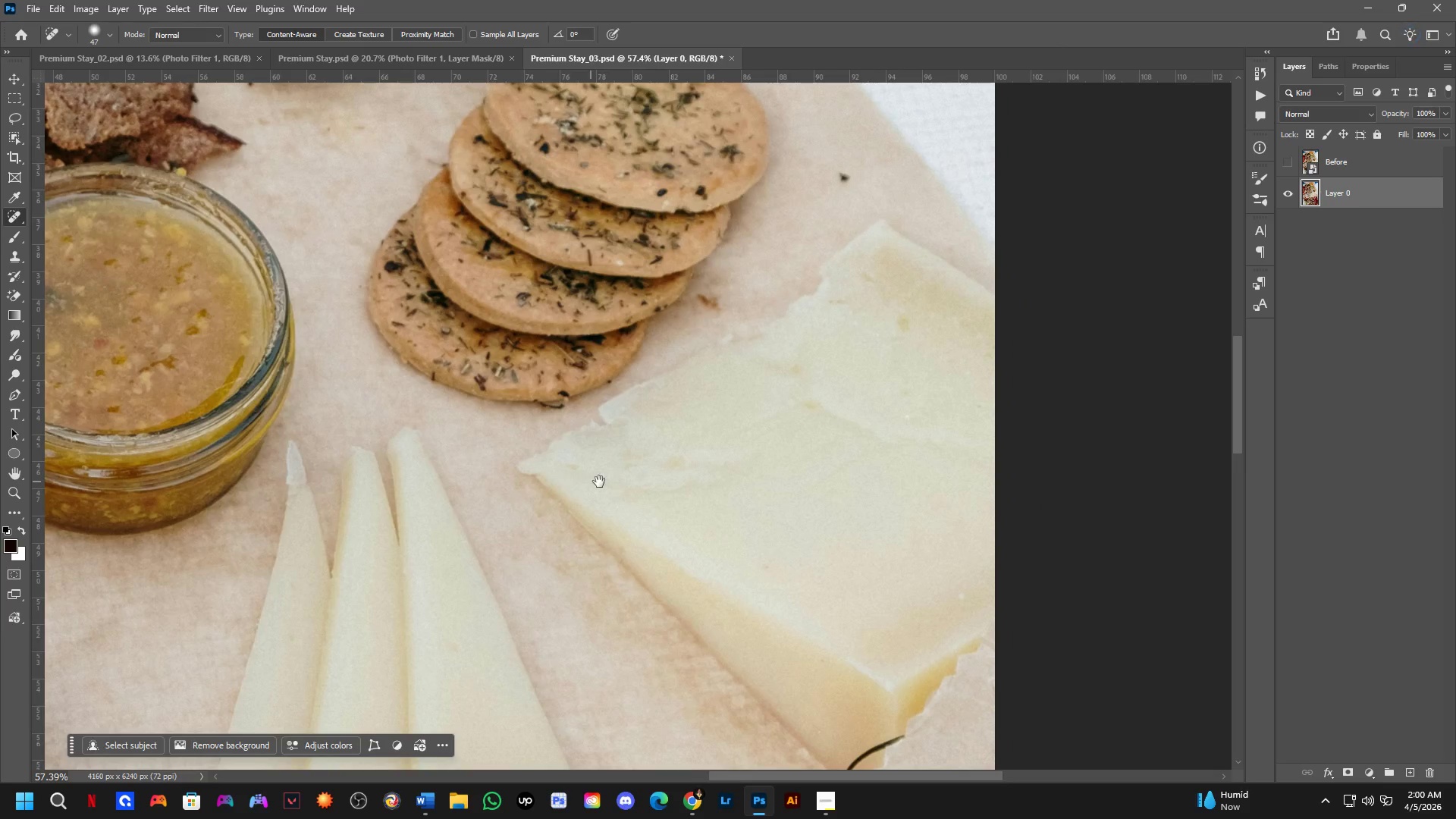 
hold_key(key=Space, duration=0.39)
 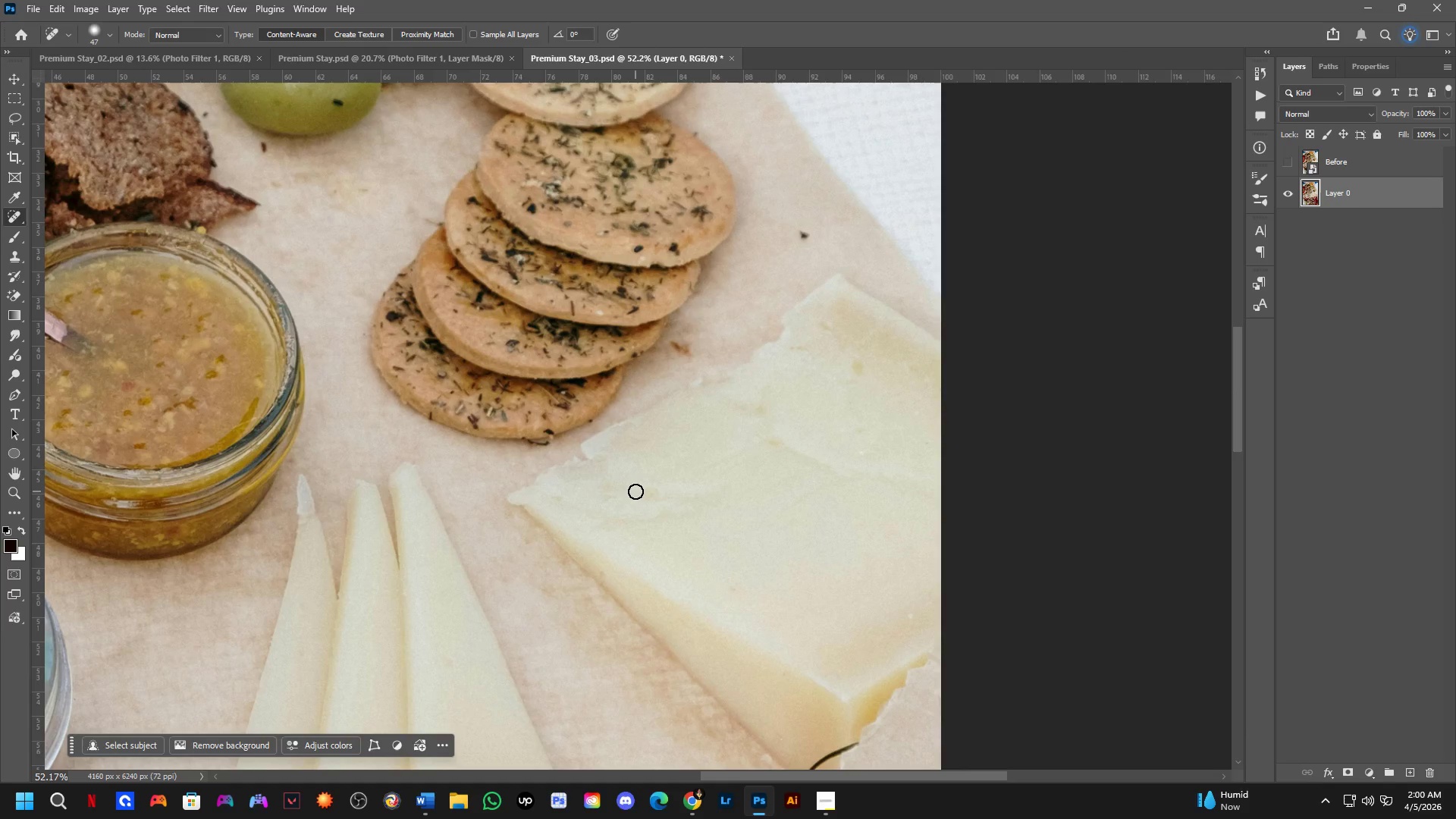 
scroll: coordinate [602, 487], scroll_direction: down, amount: 1.0
 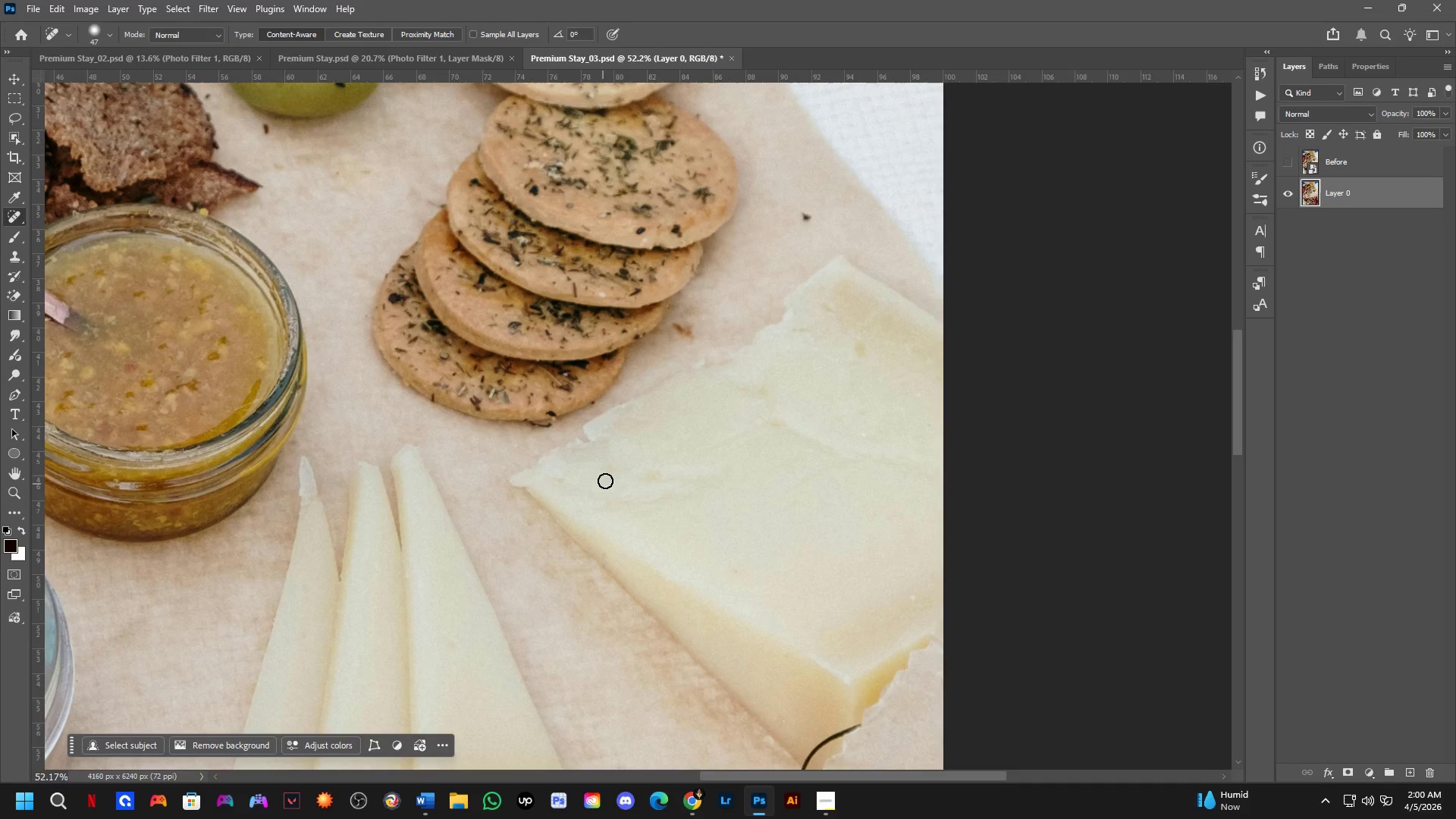 
left_click_drag(start_coordinate=[613, 471], to_coordinate=[611, 489])
 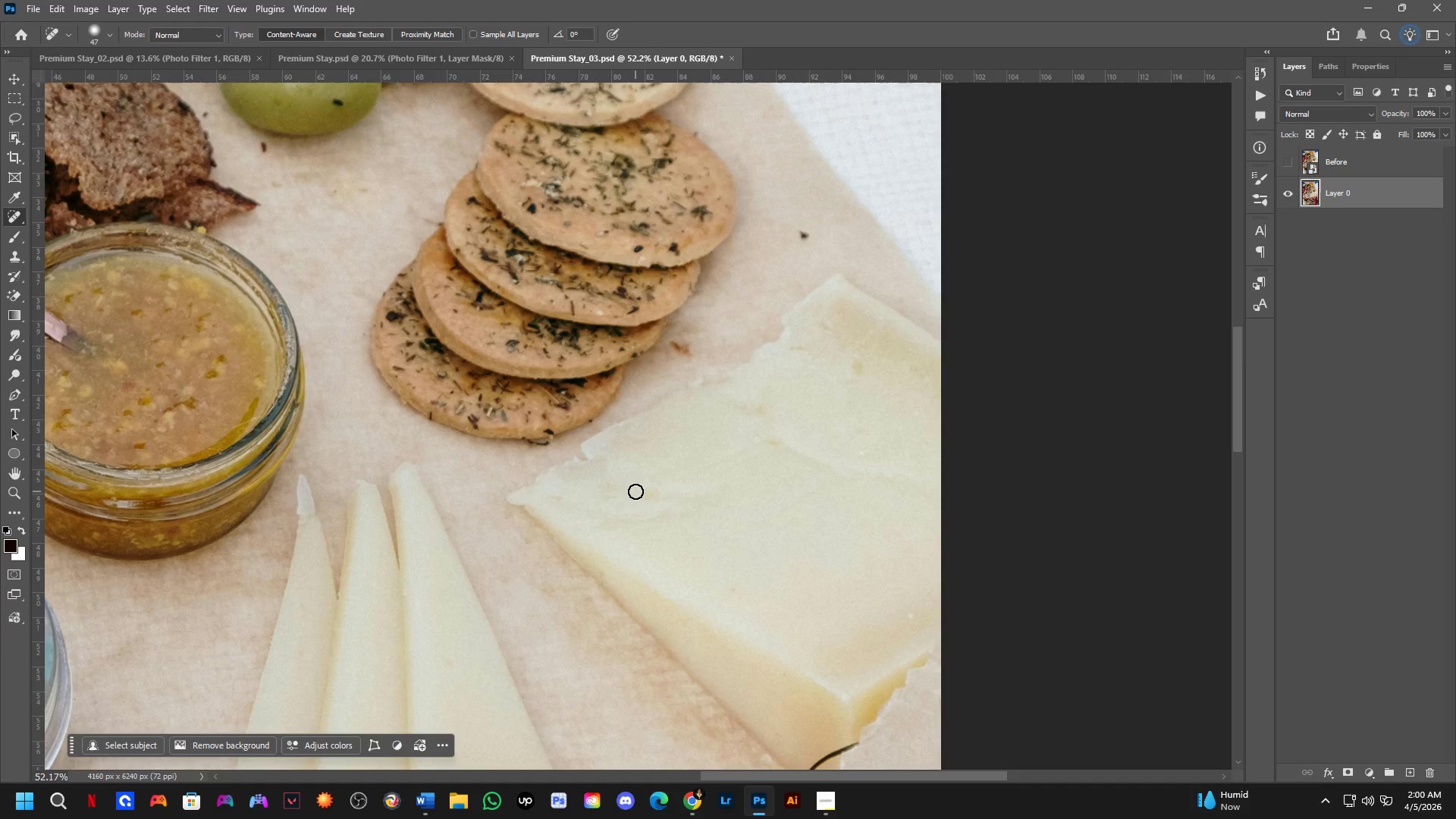 
wait(18.94)
 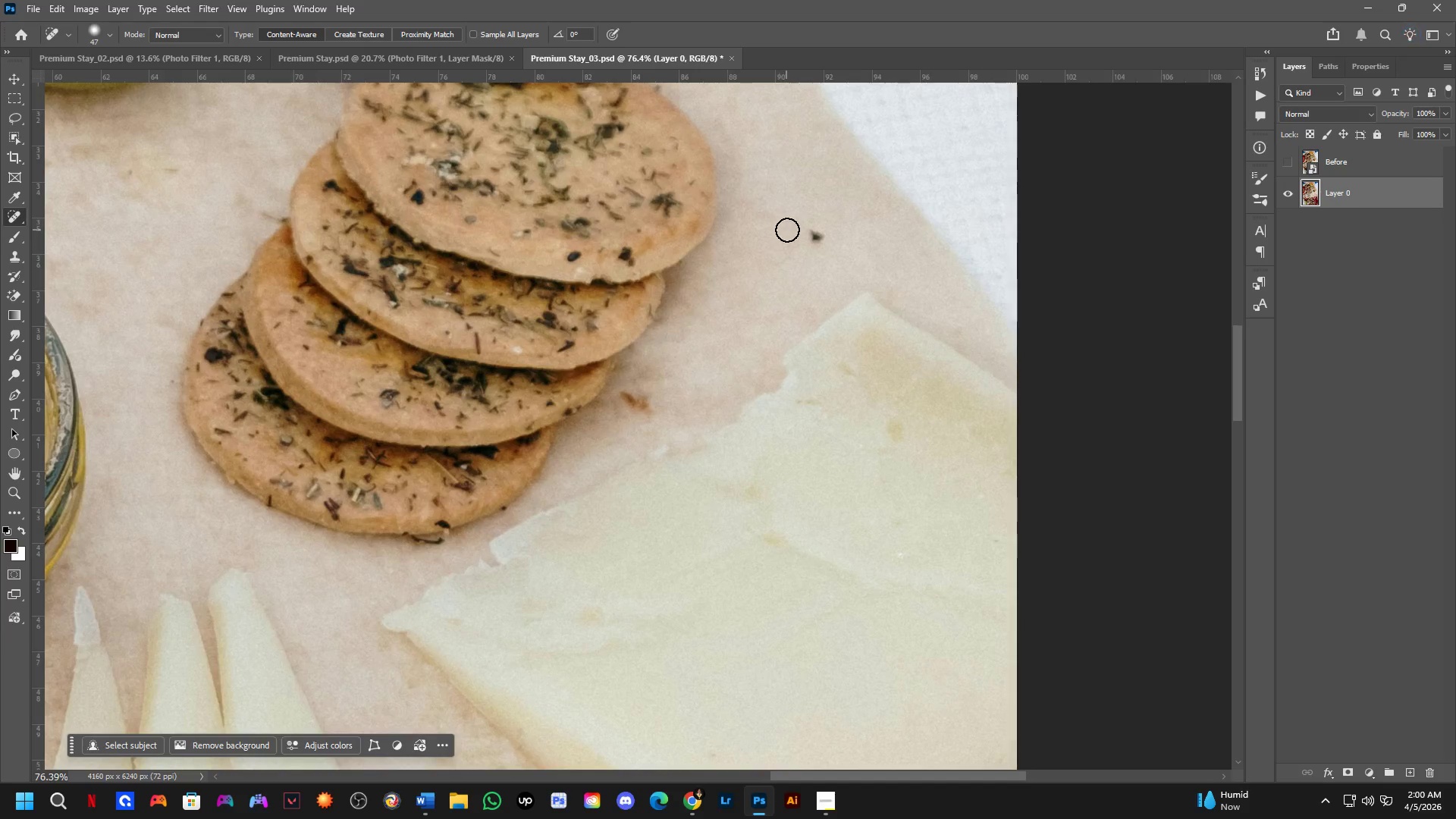 
key(Alt+AltLeft)
 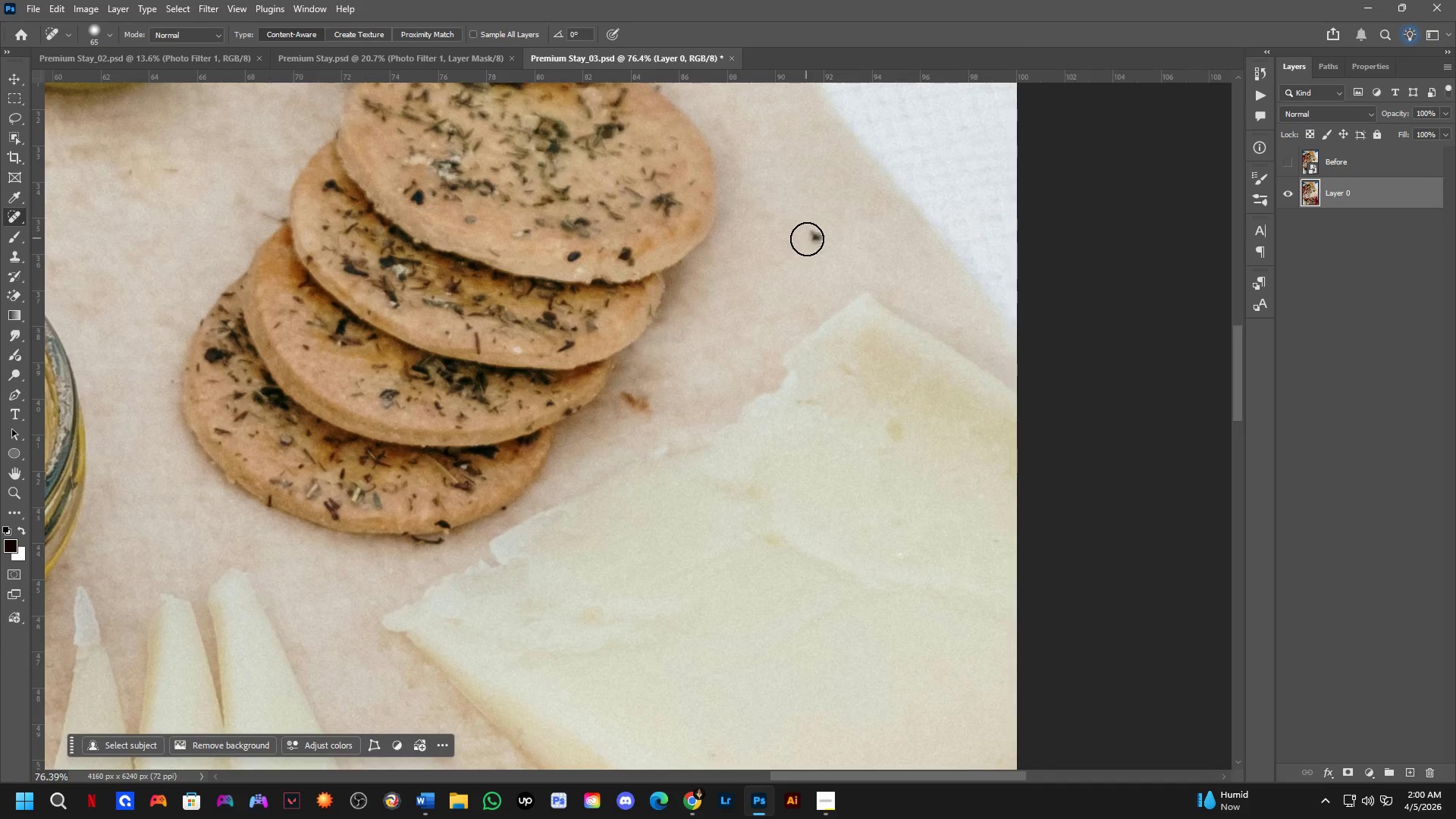 
scroll: coordinate [779, 232], scroll_direction: up, amount: 4.0
 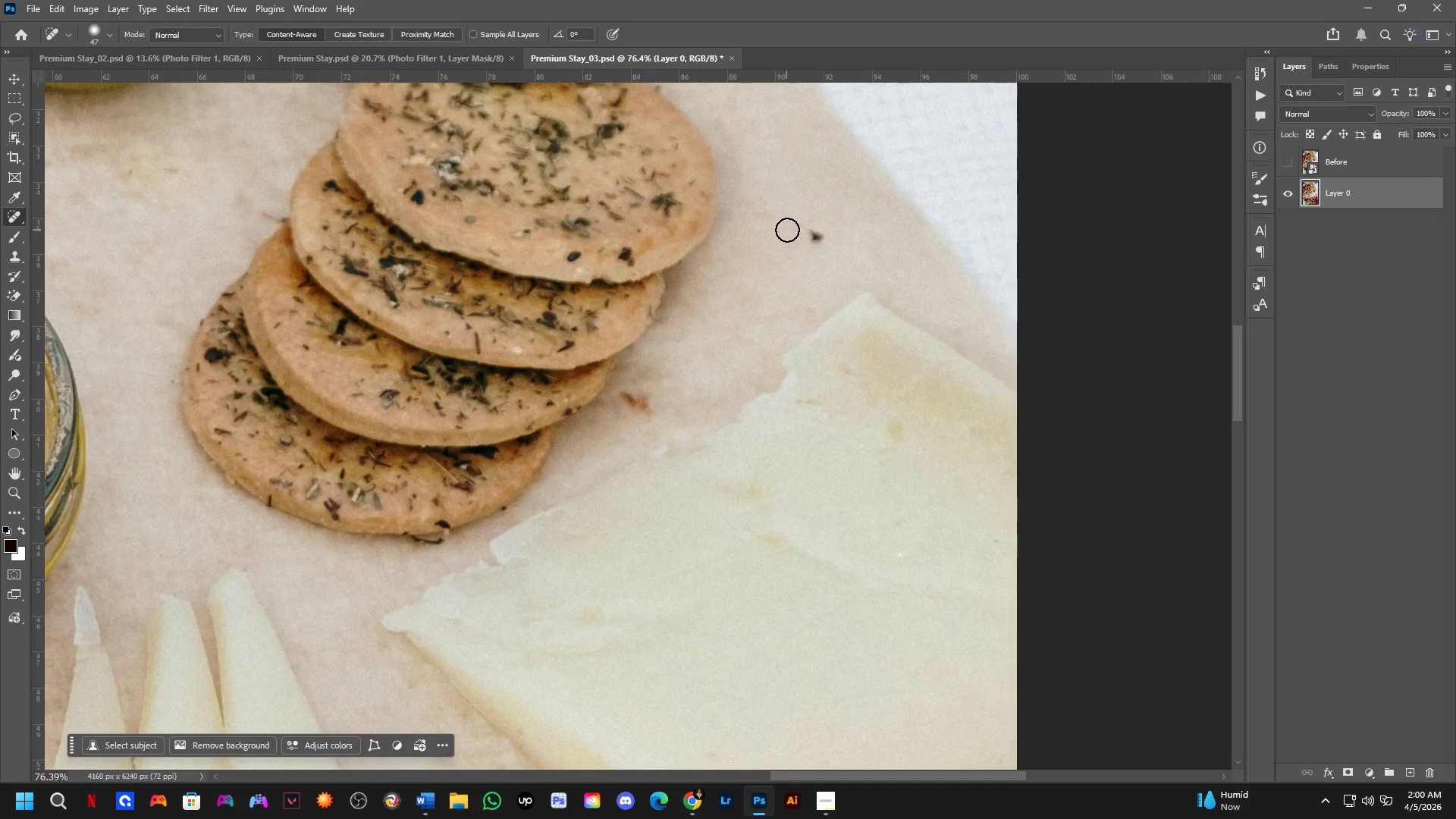 
left_click_drag(start_coordinate=[813, 238], to_coordinate=[809, 232])
 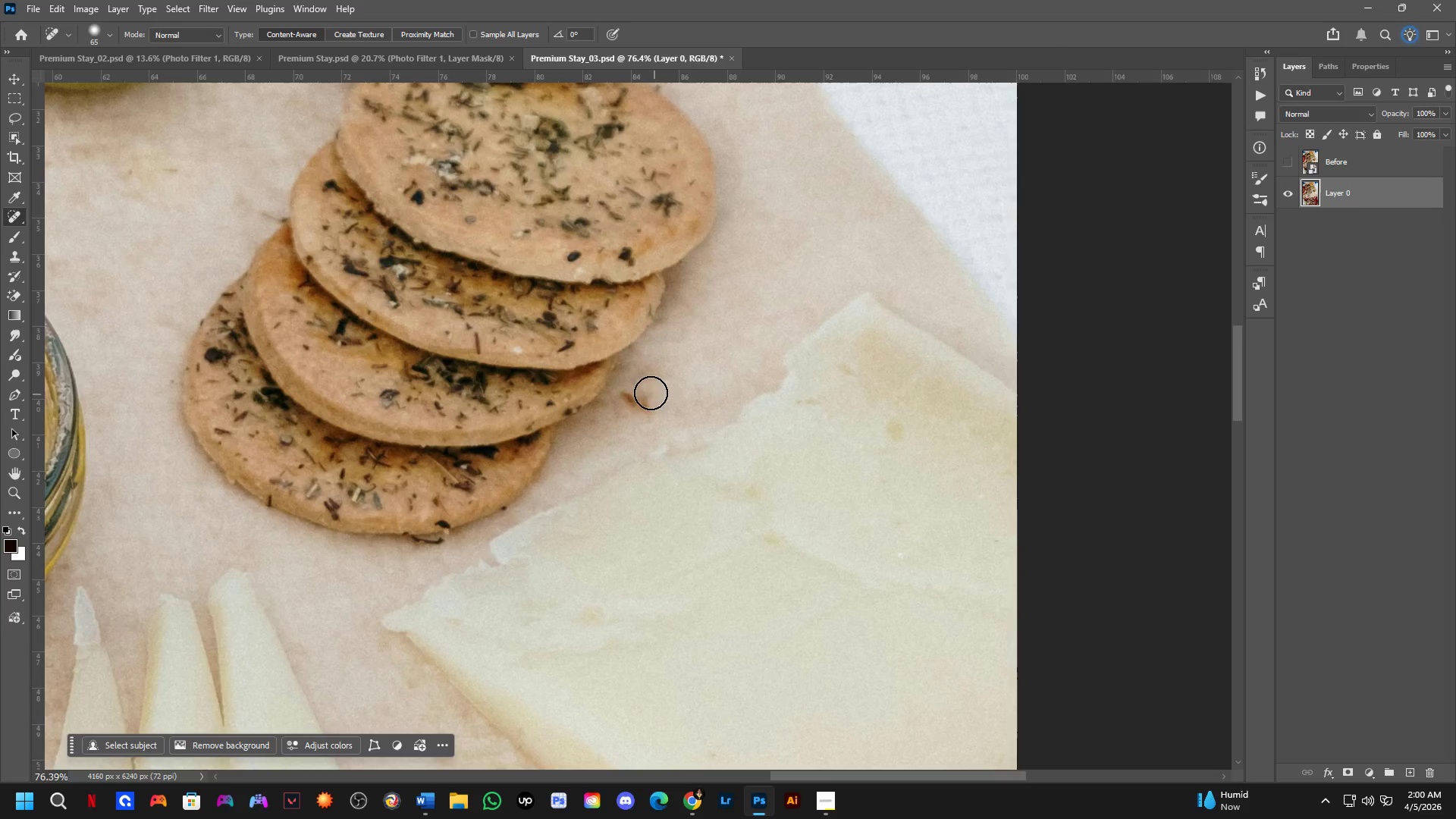 
left_click_drag(start_coordinate=[634, 391], to_coordinate=[643, 404])
 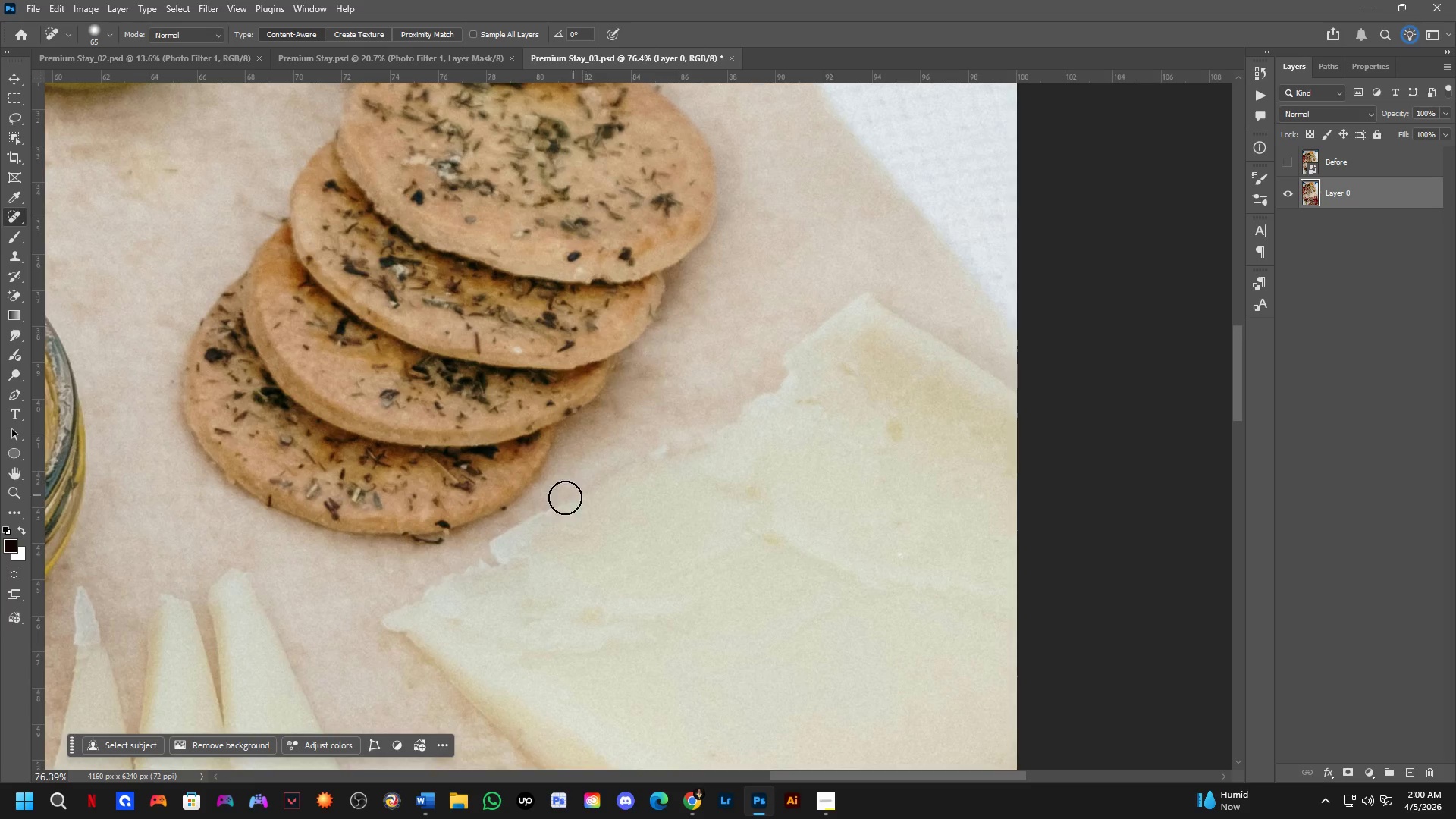 
key(Alt+AltLeft)
 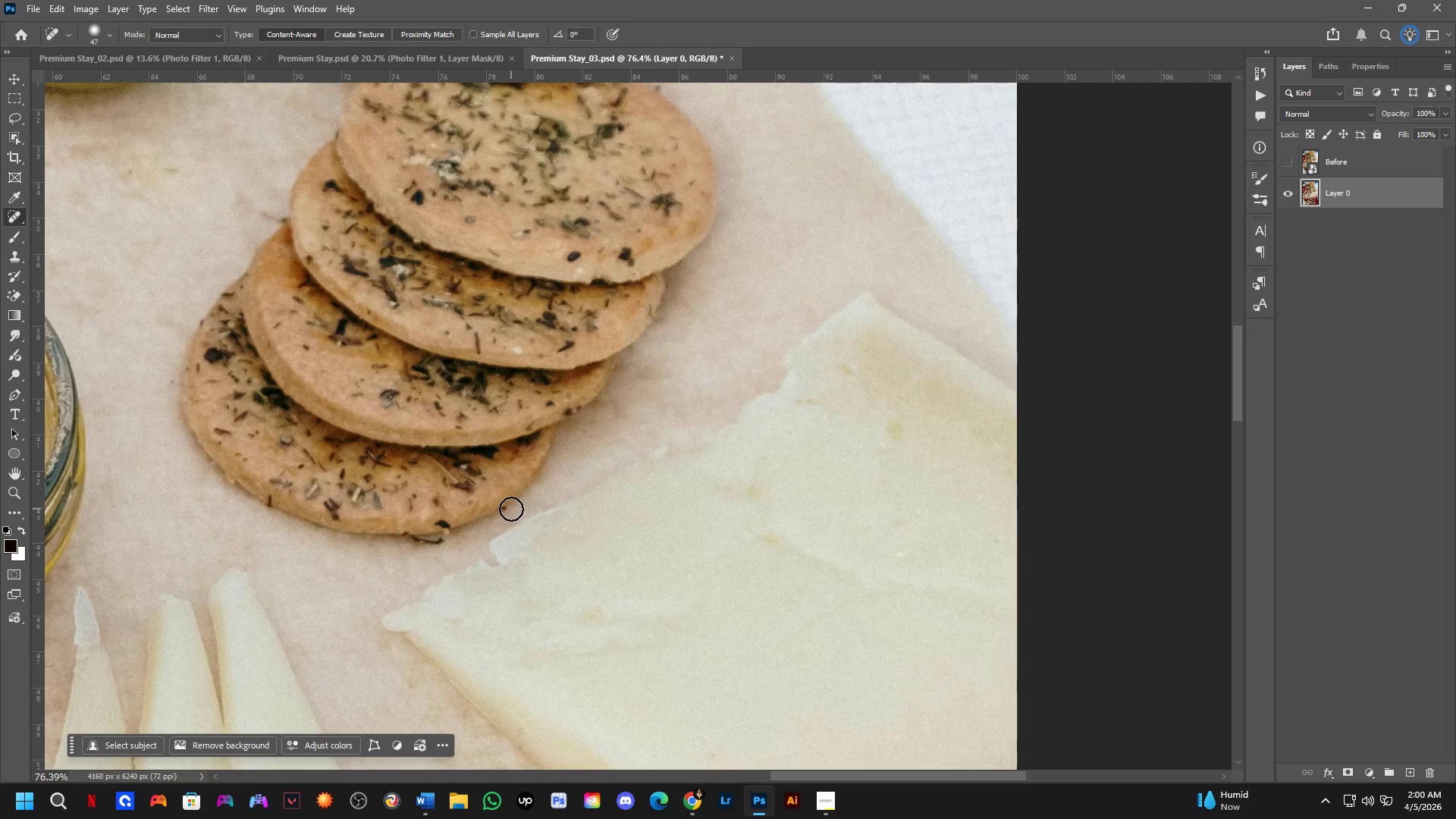 
left_click_drag(start_coordinate=[509, 509], to_coordinate=[494, 515])
 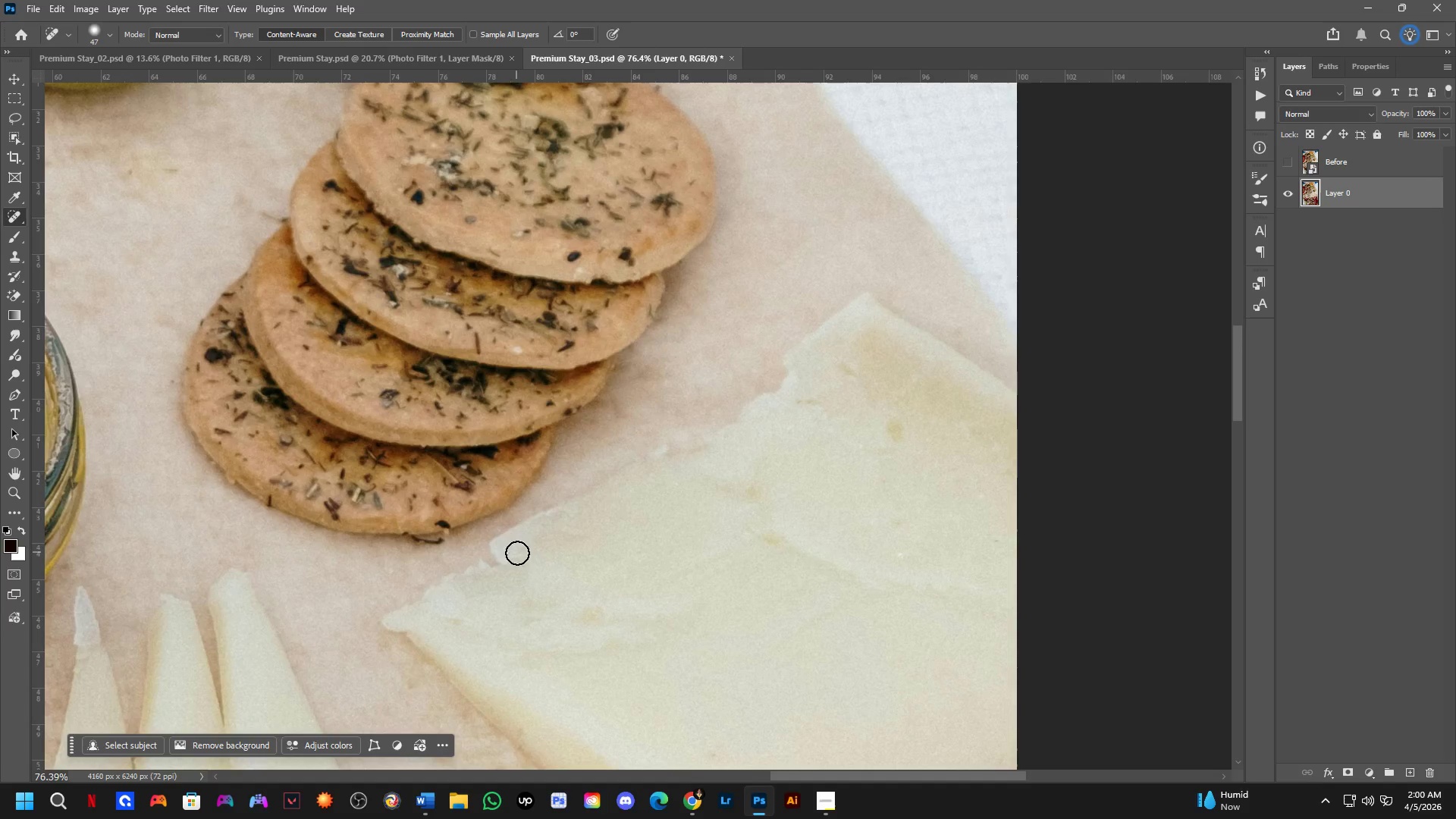 
hold_key(key=Space, duration=0.53)
 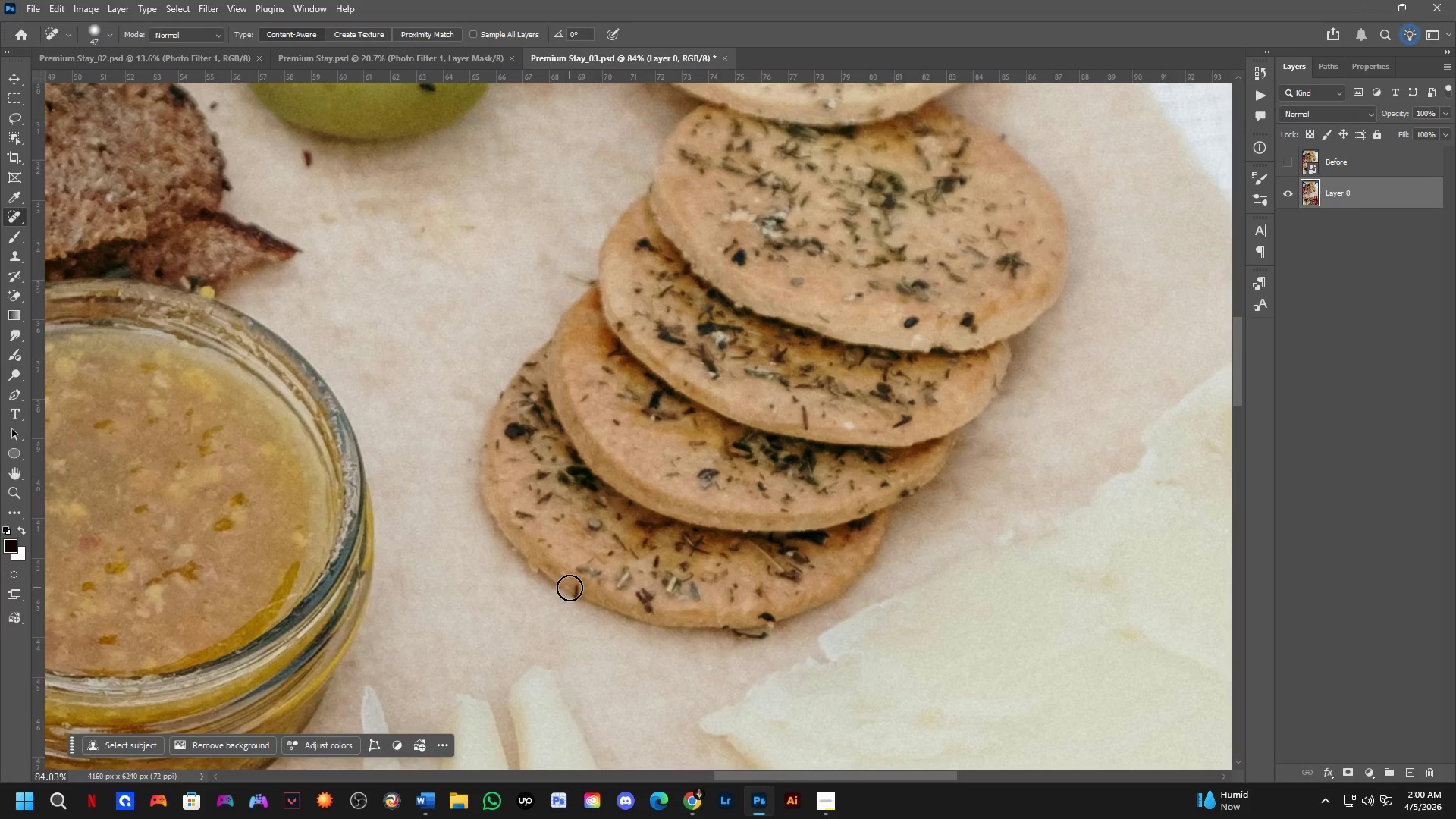 
left_click_drag(start_coordinate=[333, 502], to_coordinate=[574, 579])
 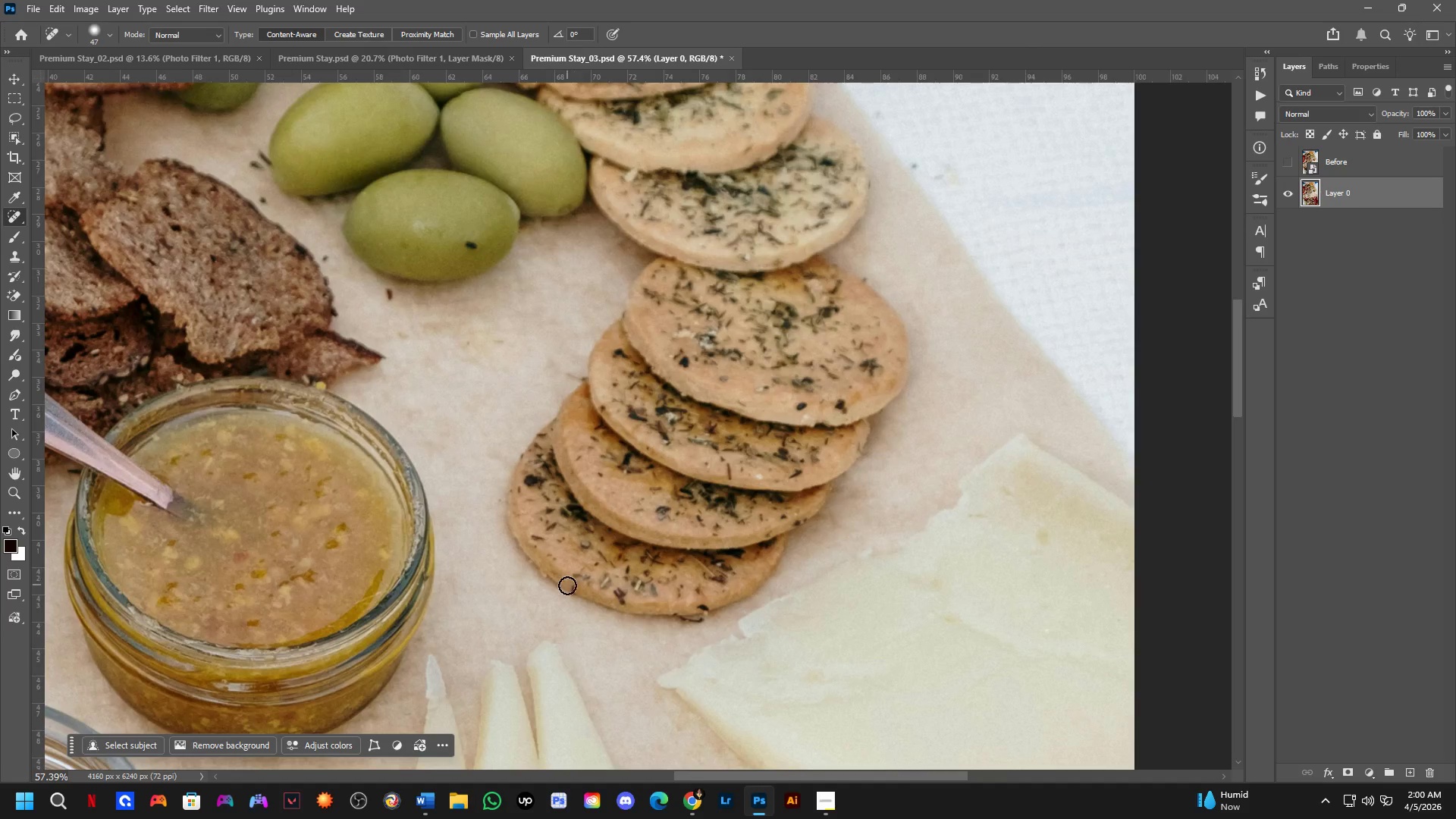 
scroll: coordinate [521, 548], scroll_direction: down, amount: 3.0
 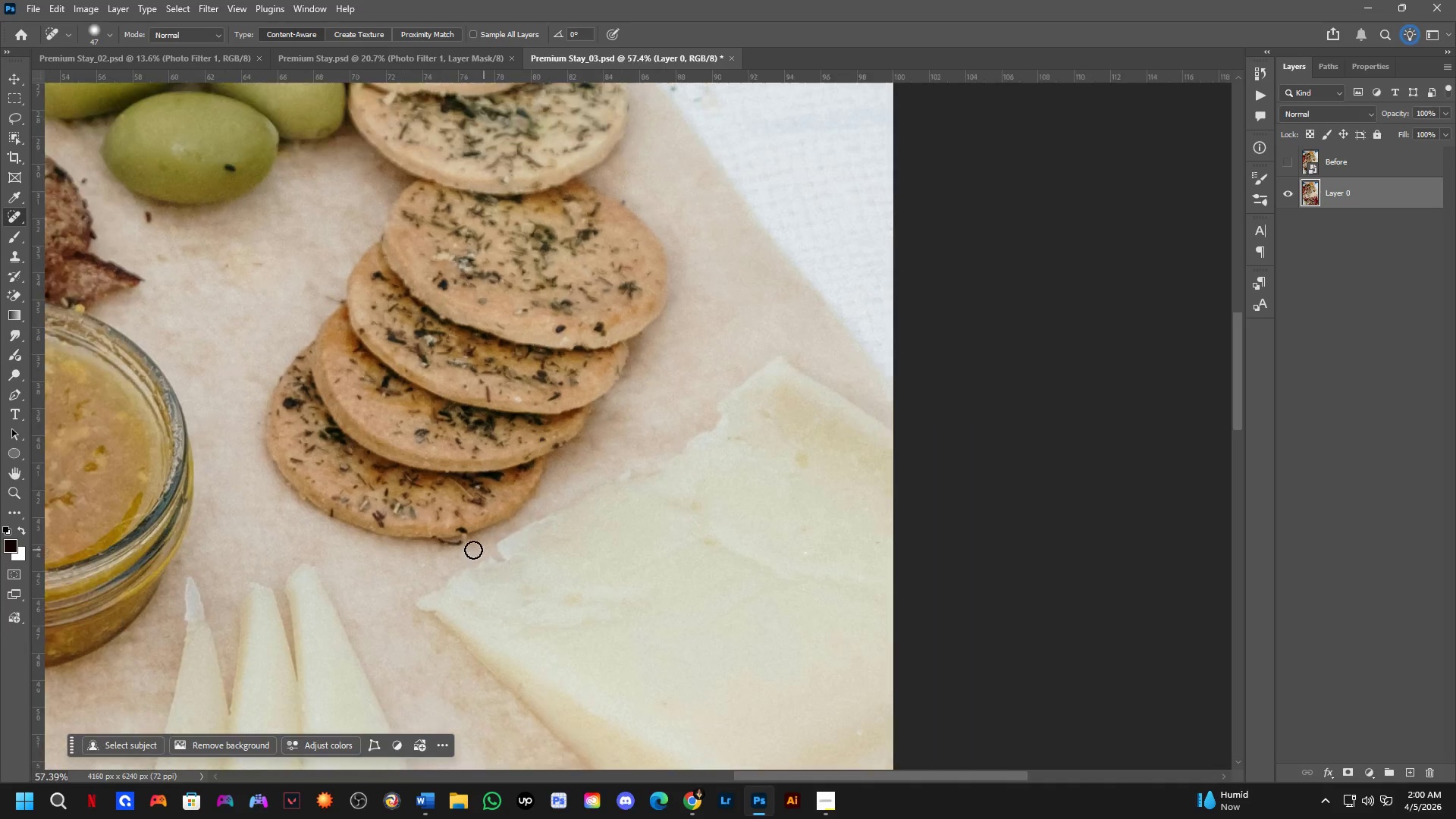 
left_click_drag(start_coordinate=[570, 588], to_coordinate=[576, 601])
 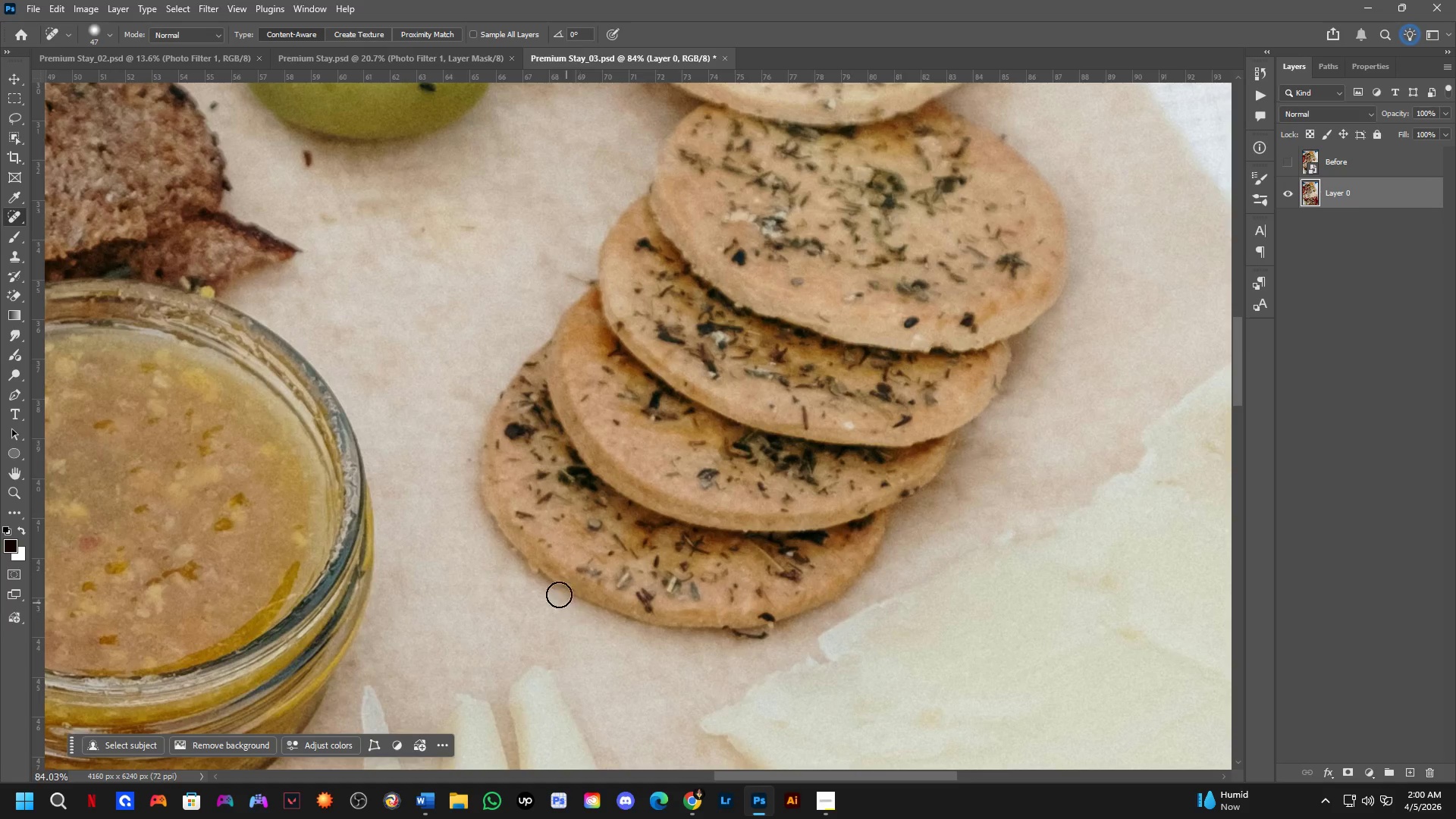 
scroll: coordinate [566, 588], scroll_direction: up, amount: 4.0
 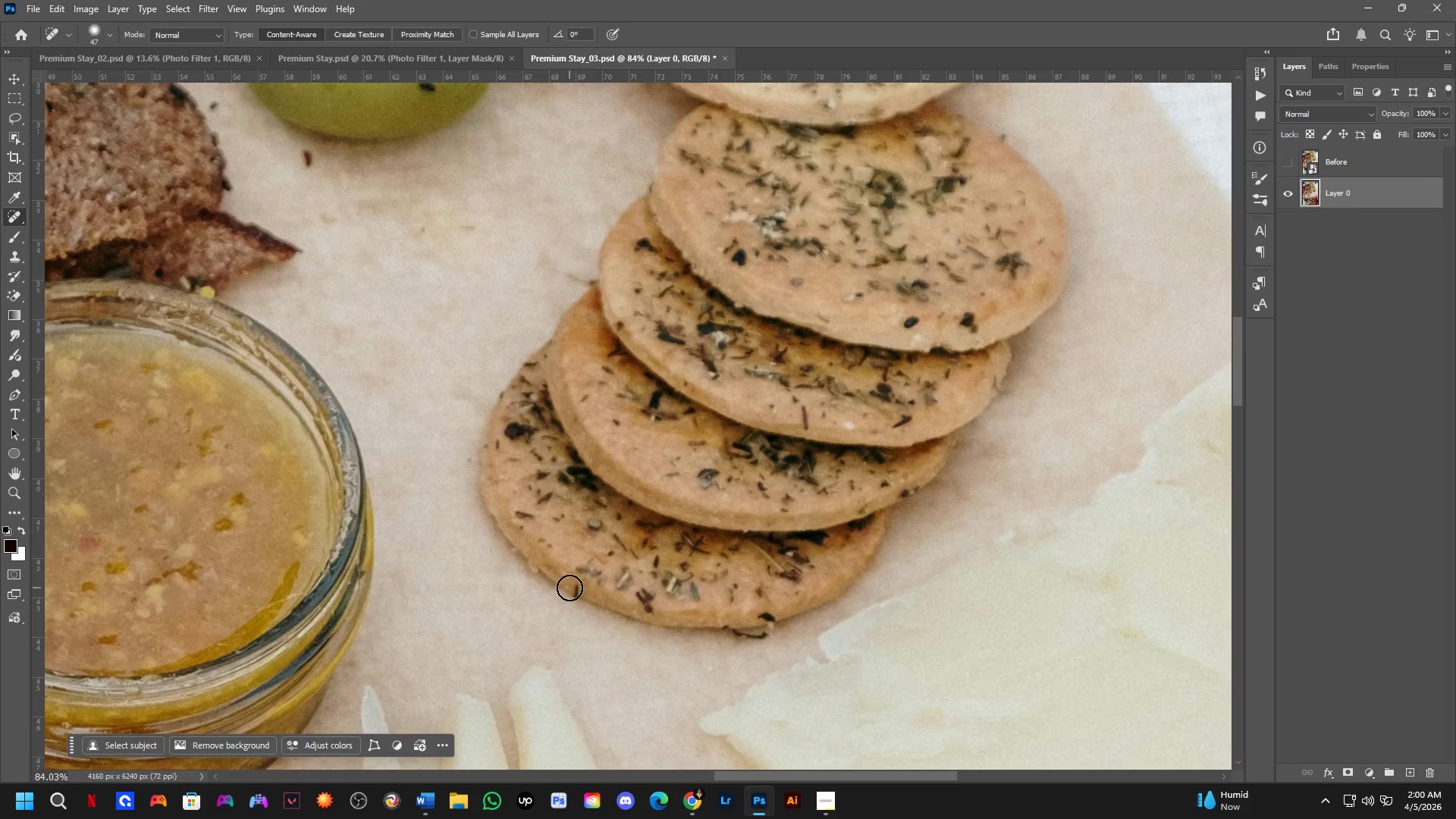 
left_click_drag(start_coordinate=[456, 448], to_coordinate=[460, 457])
 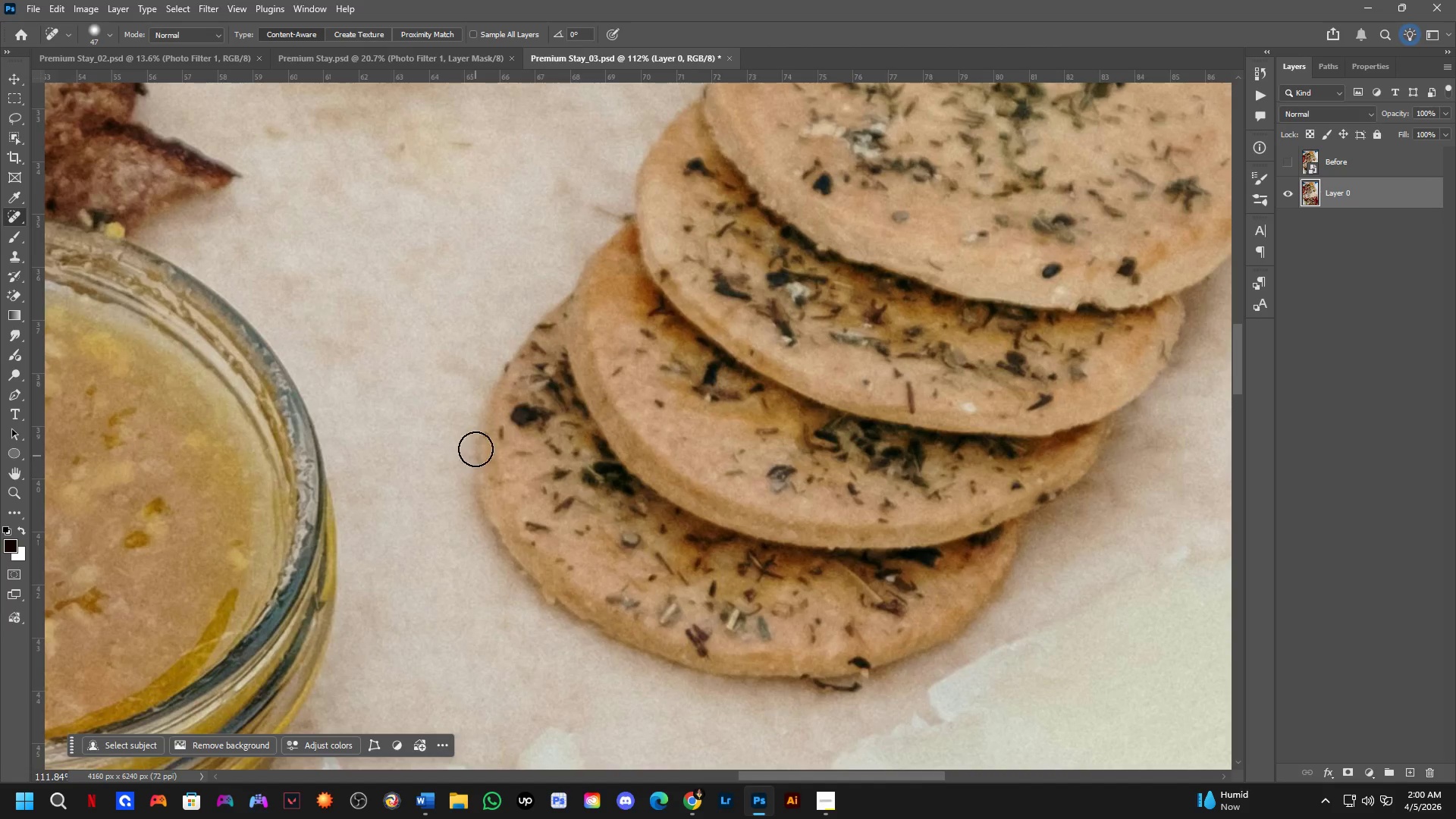 
scroll: coordinate [486, 478], scroll_direction: up, amount: 3.0
 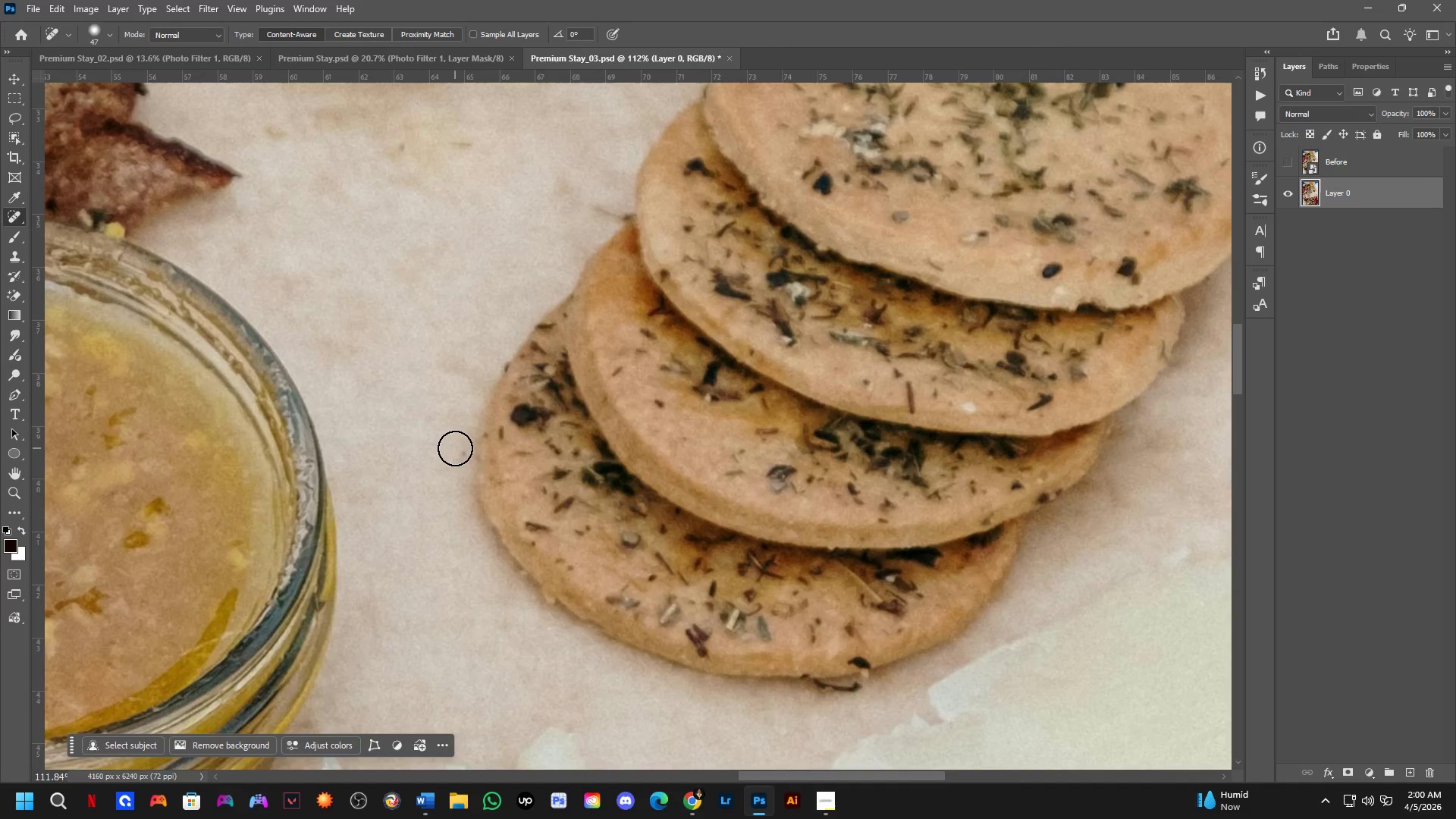 
hold_key(key=Space, duration=0.52)
 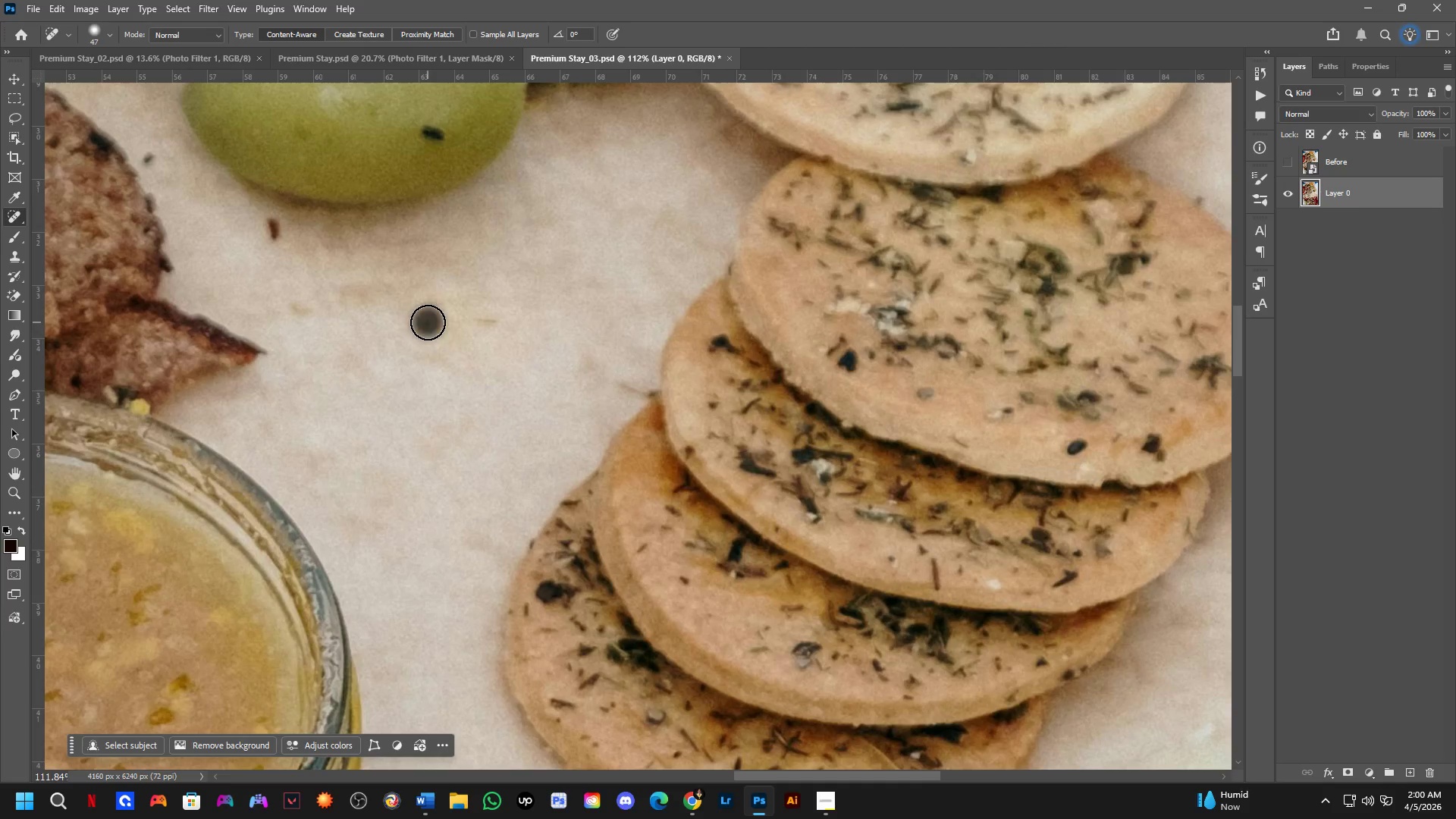 
left_click_drag(start_coordinate=[471, 422], to_coordinate=[496, 599])
 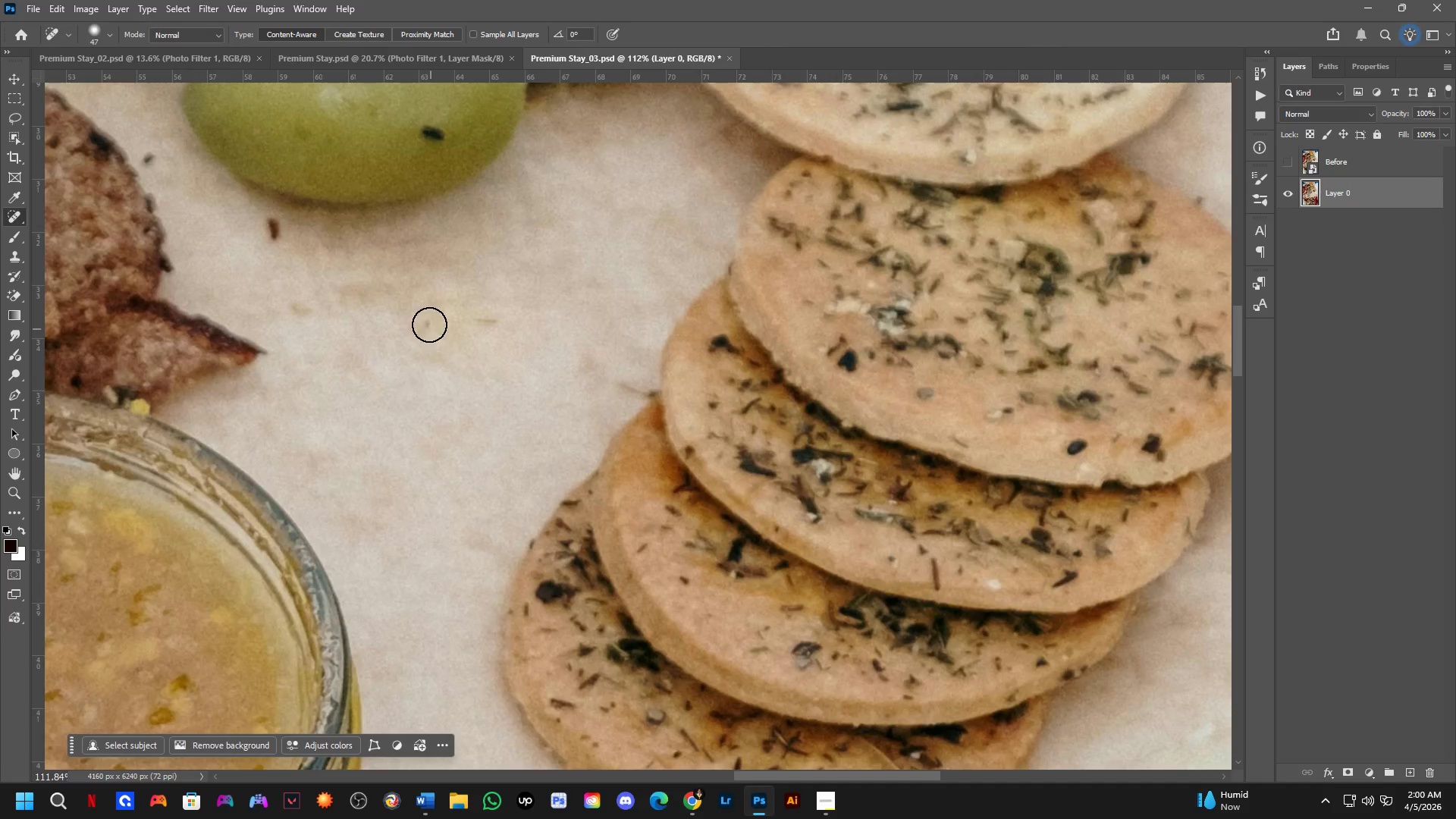 
left_click([428, 322])
 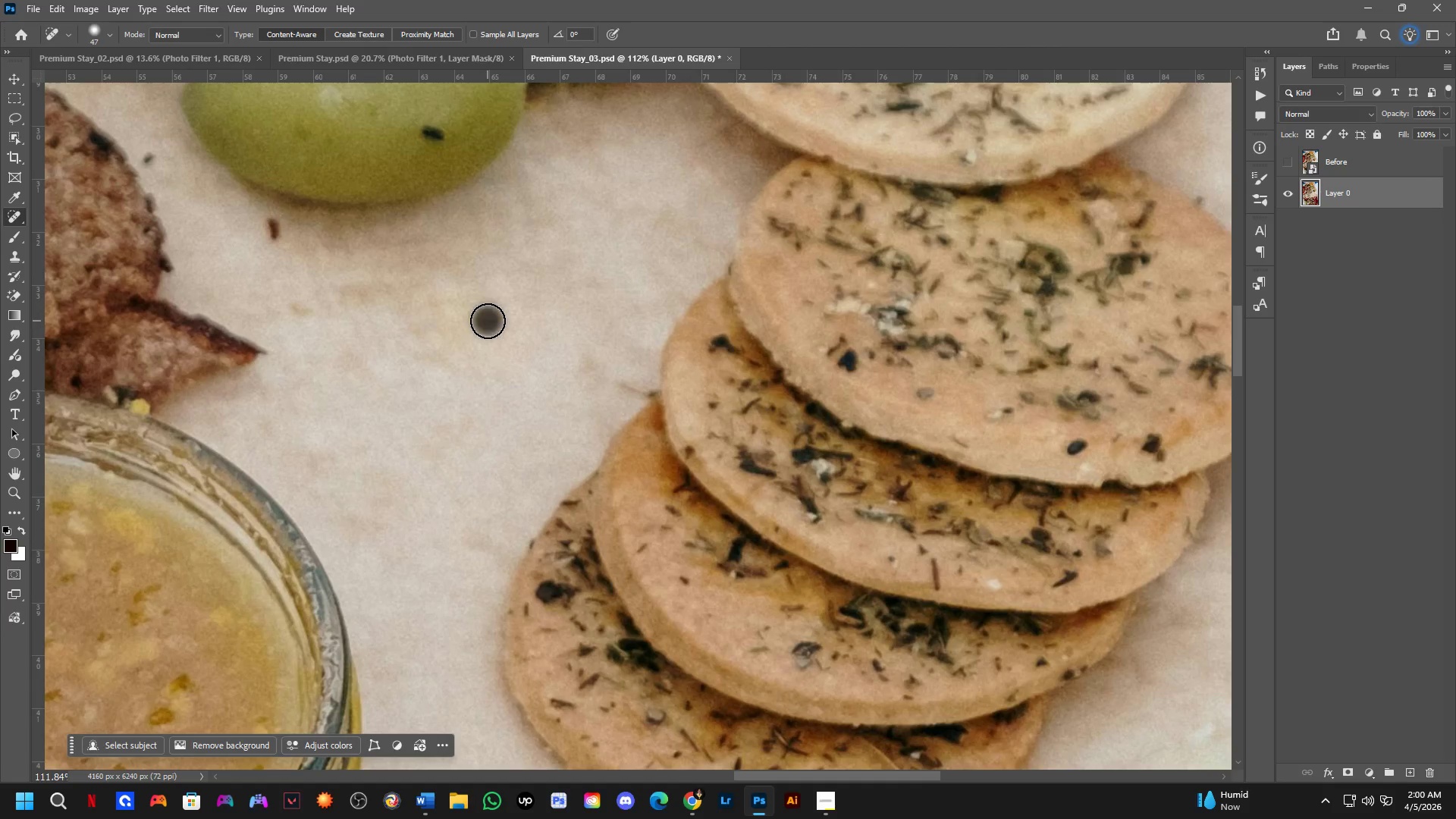 
hold_key(key=Space, duration=0.58)
 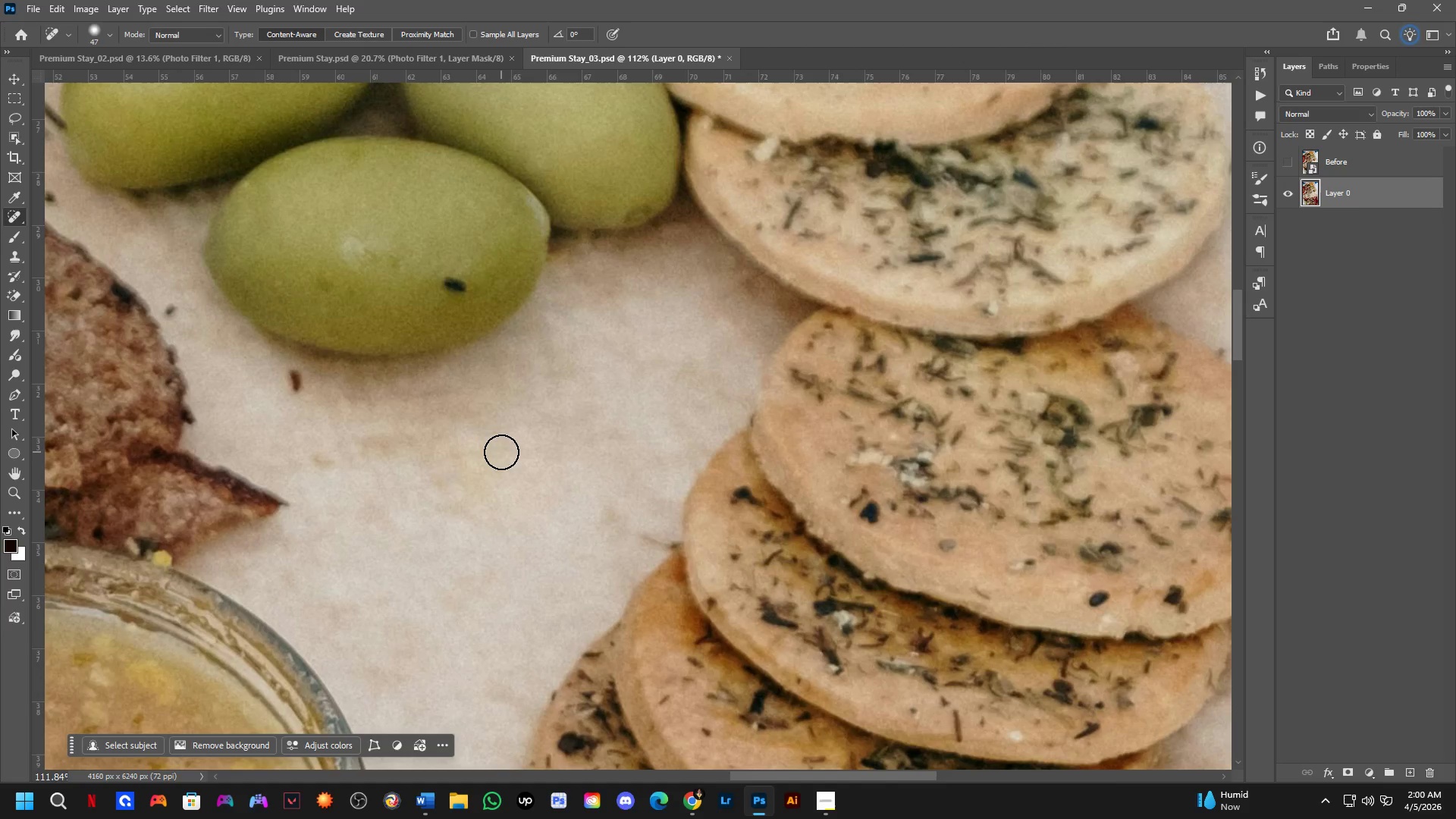 
left_click_drag(start_coordinate=[475, 298], to_coordinate=[497, 450])
 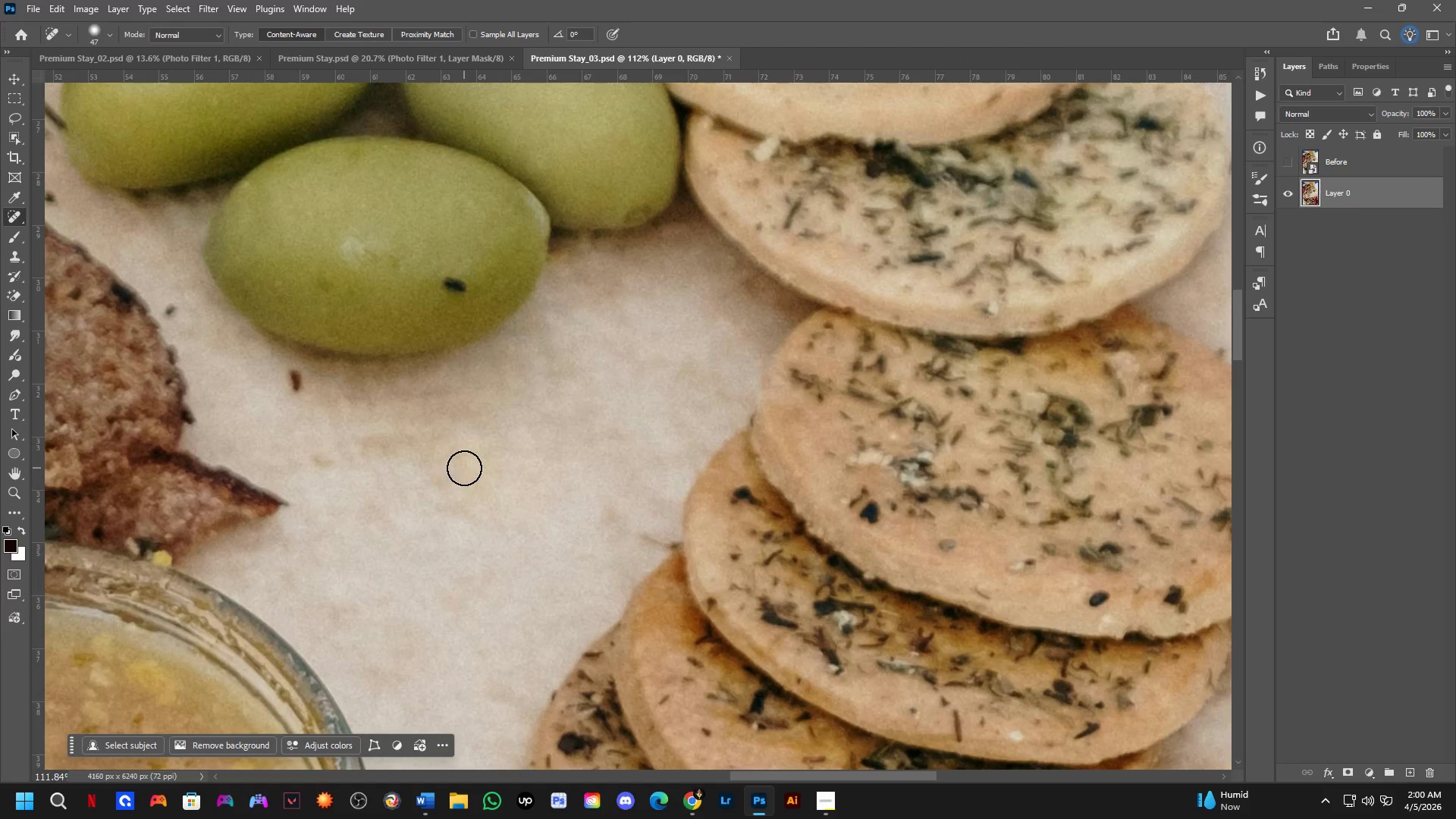 
left_click_drag(start_coordinate=[447, 280], to_coordinate=[460, 295])
 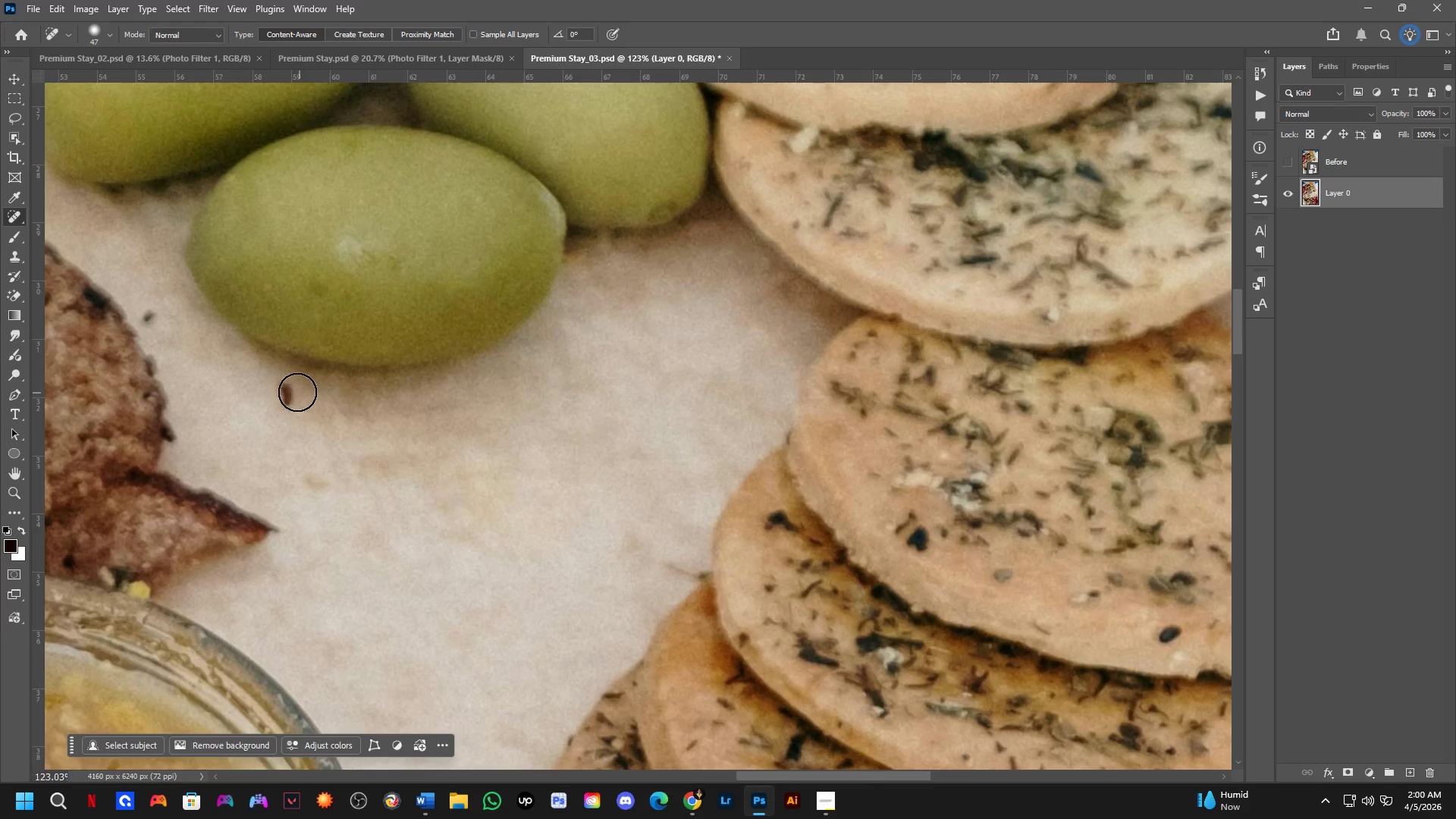 
scroll: coordinate [388, 249], scroll_direction: up, amount: 1.0
 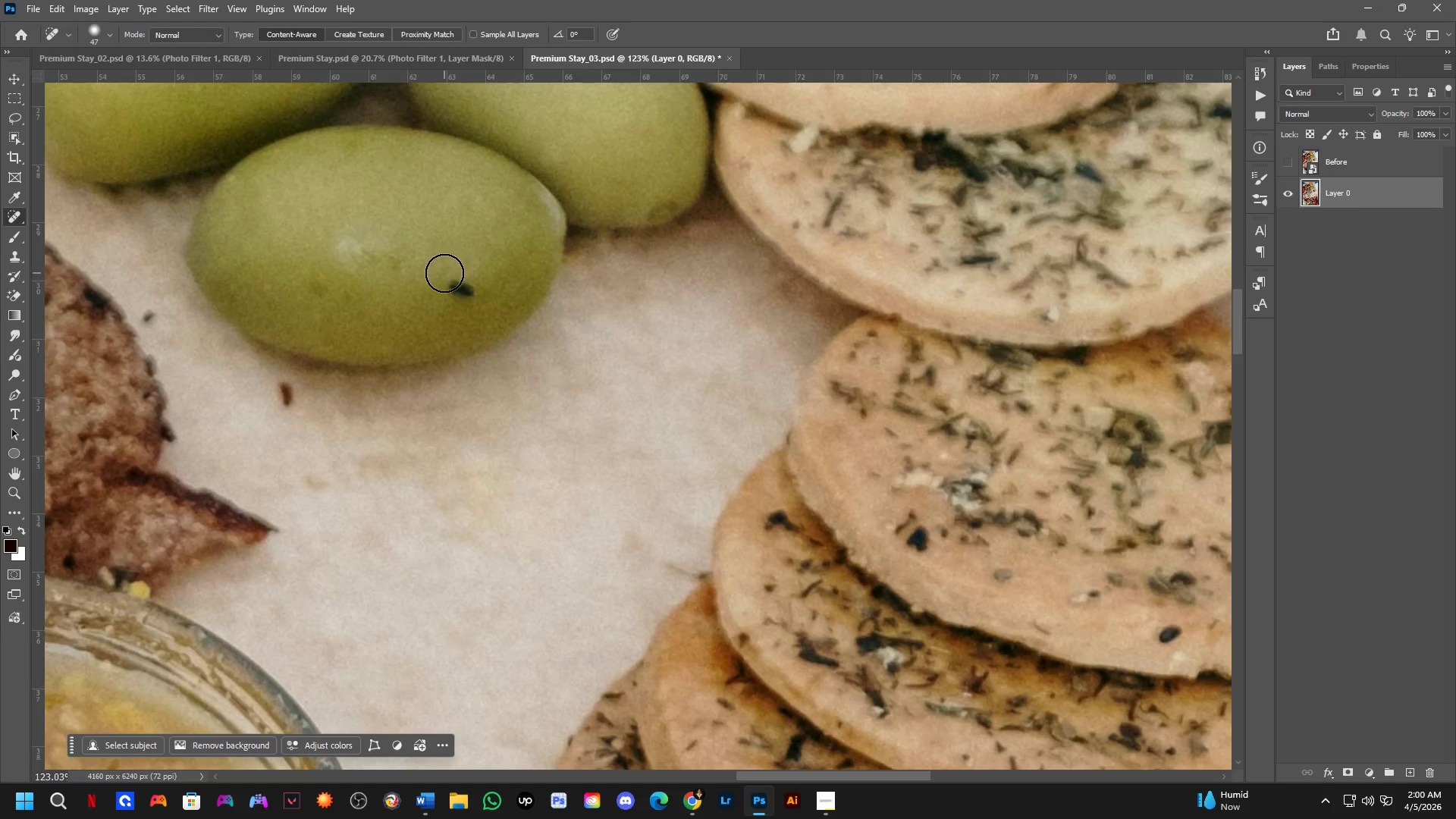 
left_click_drag(start_coordinate=[275, 381], to_coordinate=[297, 424])
 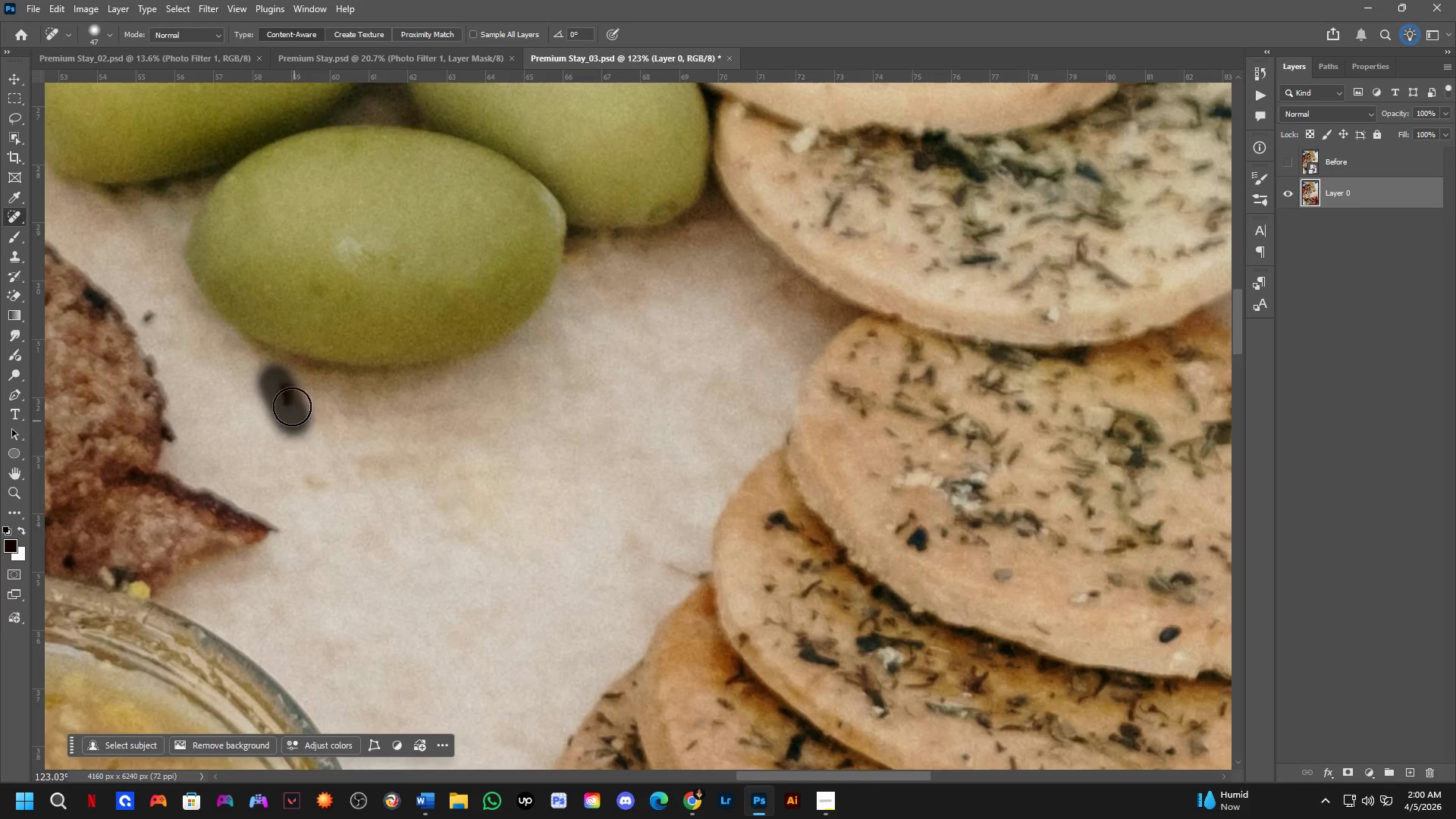 
hold_key(key=Space, duration=0.56)
 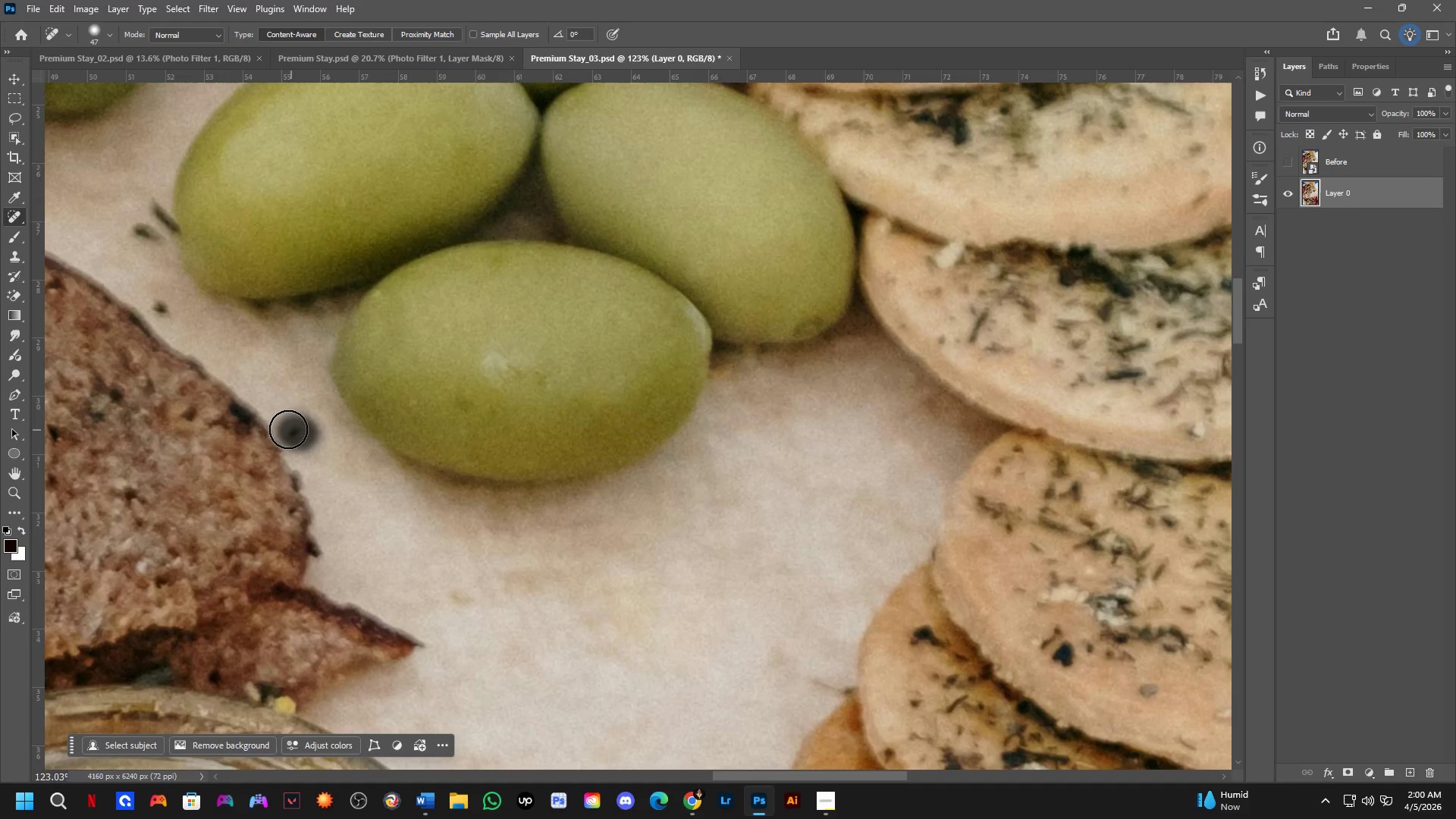 
left_click_drag(start_coordinate=[268, 377], to_coordinate=[413, 492])
 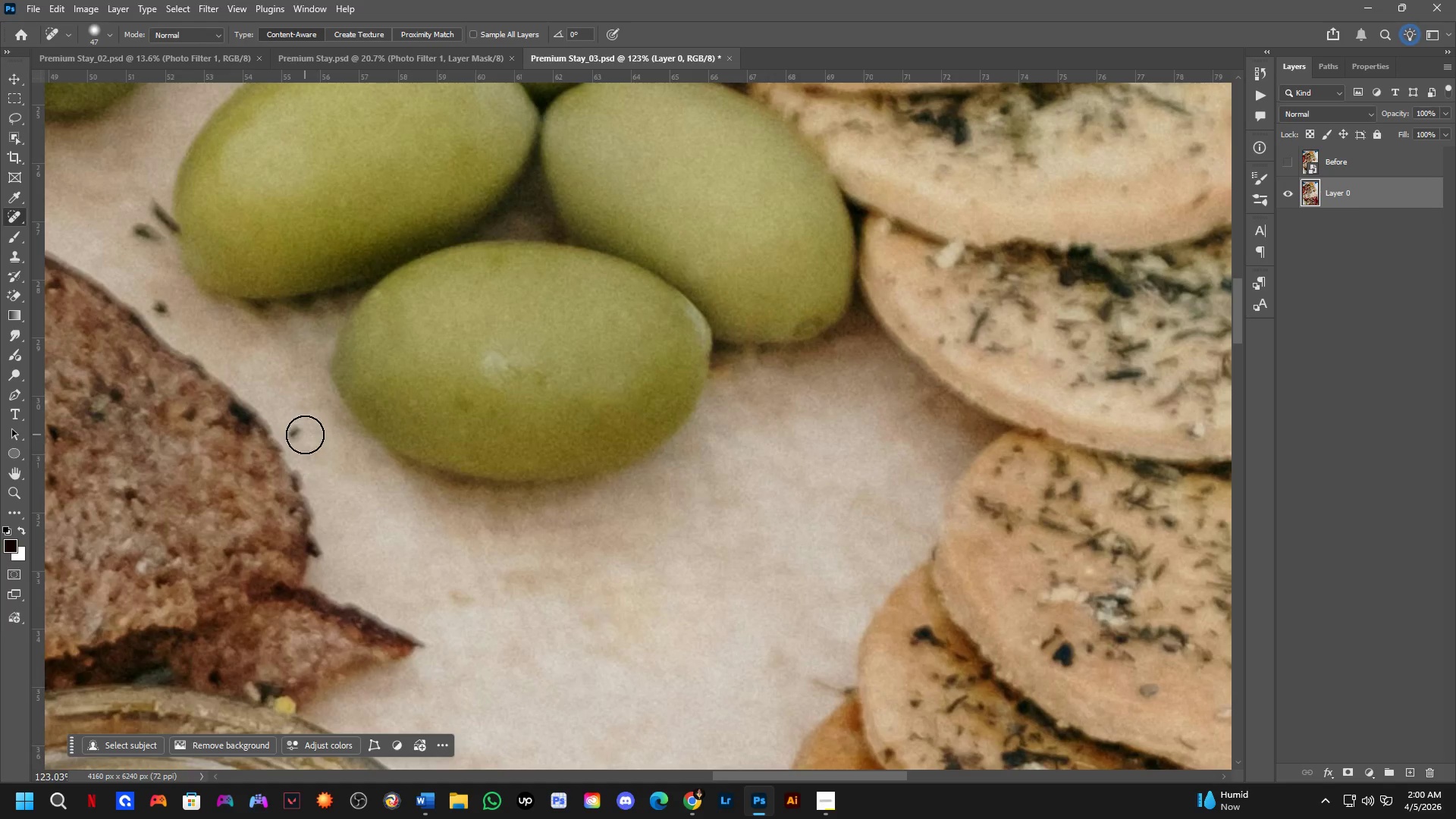 
left_click_drag(start_coordinate=[303, 434], to_coordinate=[300, 442])
 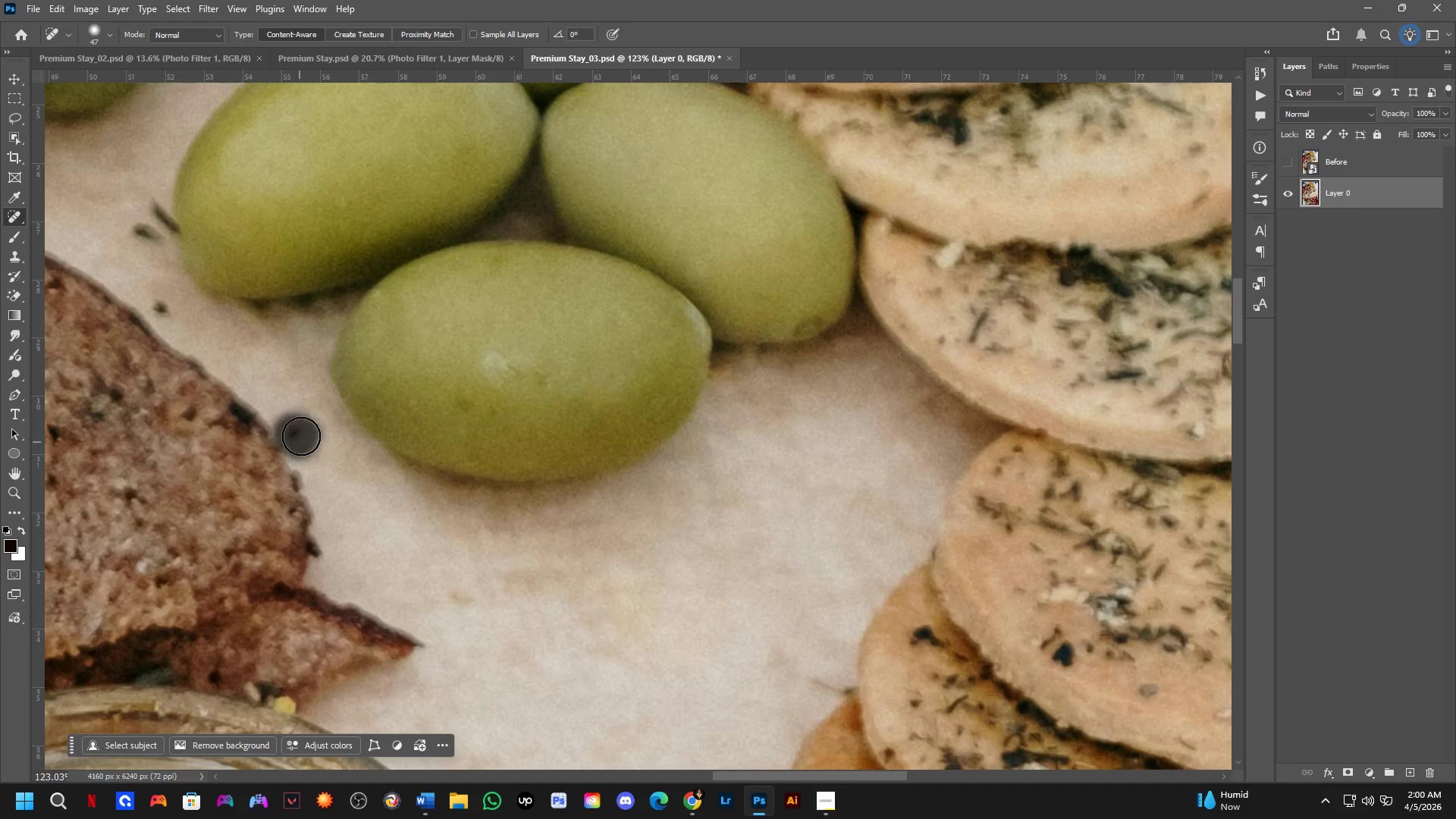 
hold_key(key=Space, duration=0.59)
 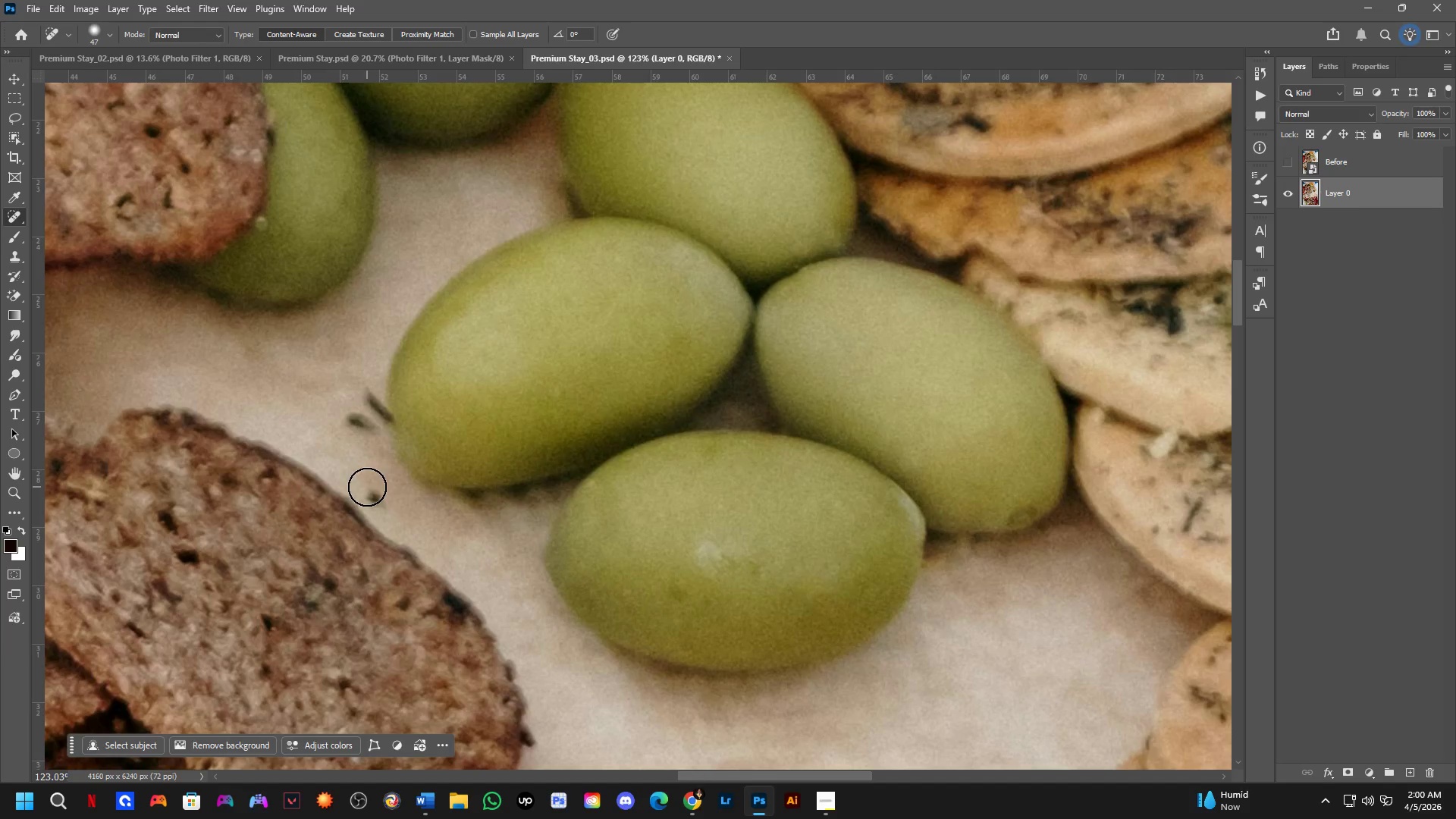 
left_click_drag(start_coordinate=[247, 347], to_coordinate=[461, 537])
 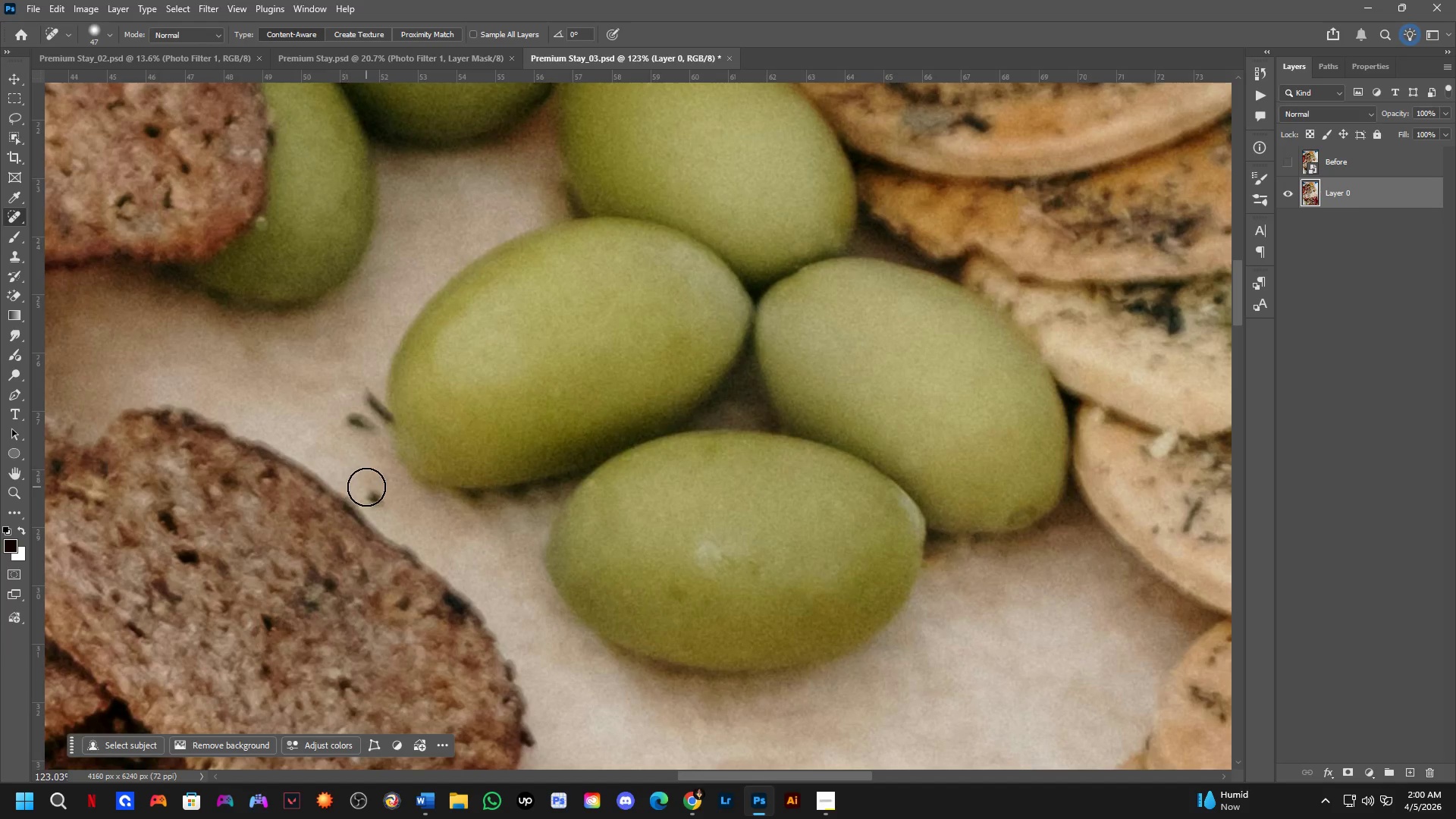 
left_click_drag(start_coordinate=[367, 487], to_coordinate=[384, 506])
 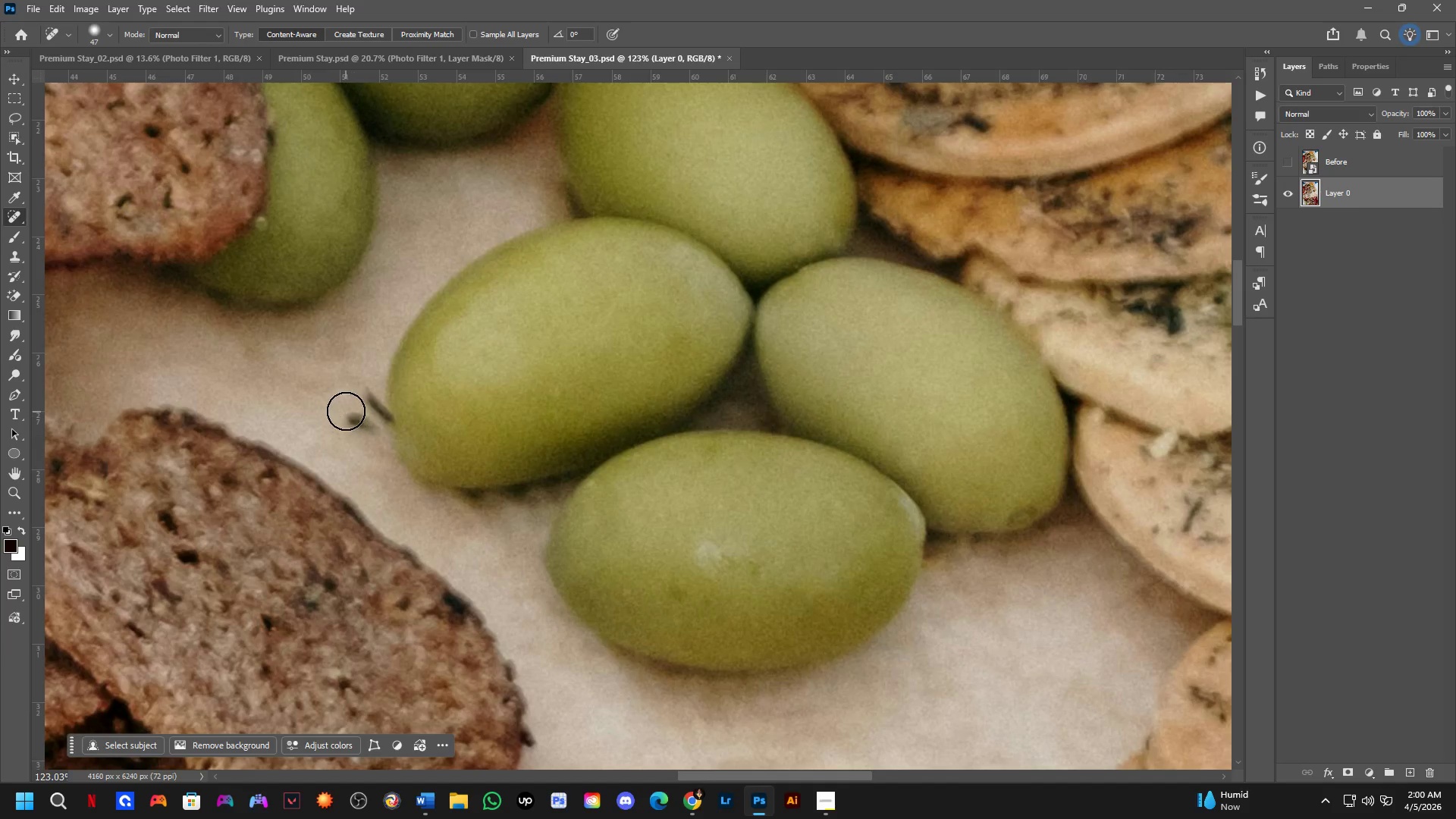 
left_click_drag(start_coordinate=[346, 411], to_coordinate=[372, 448])
 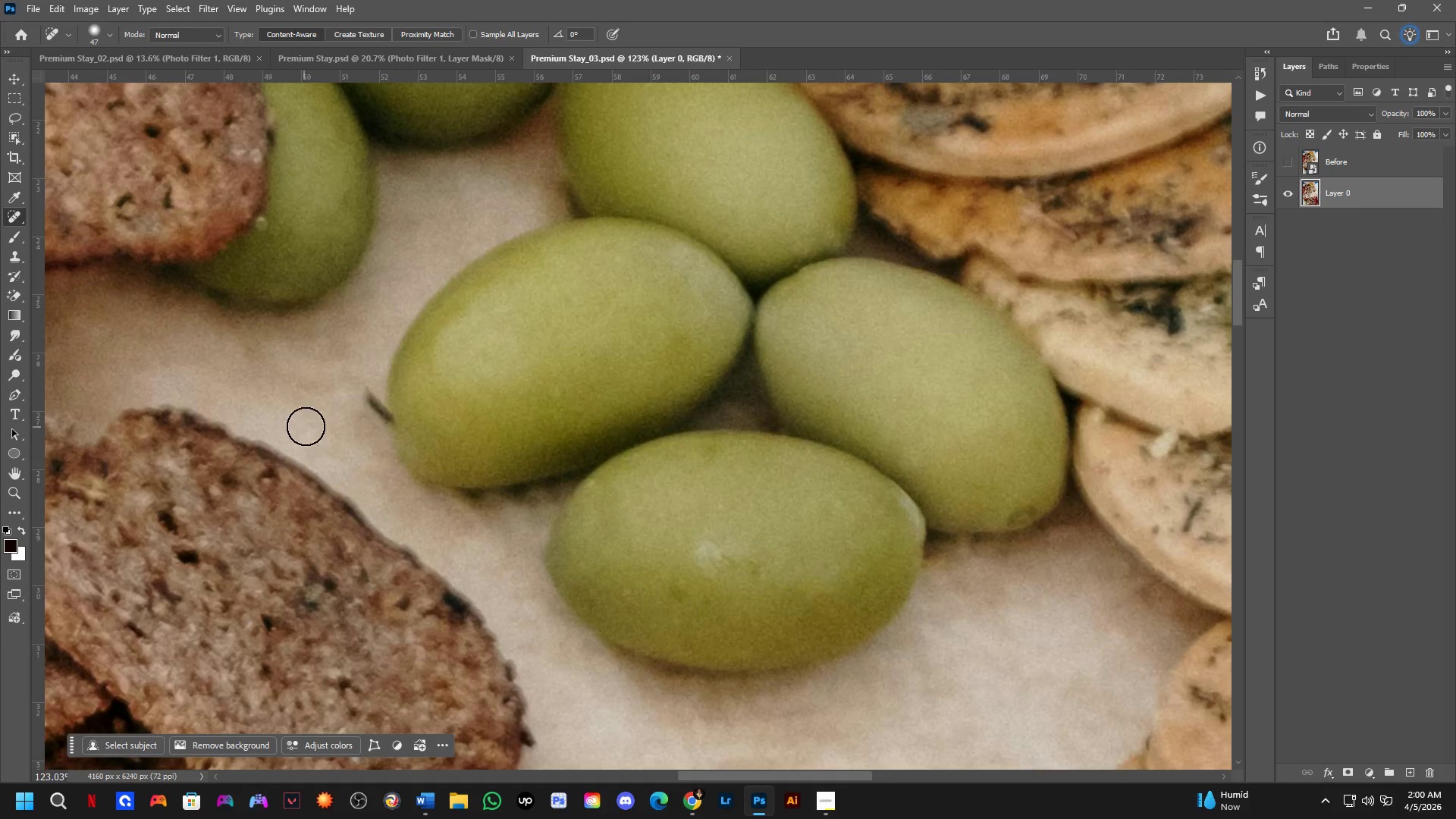 
hold_key(key=AltLeft, duration=0.33)
 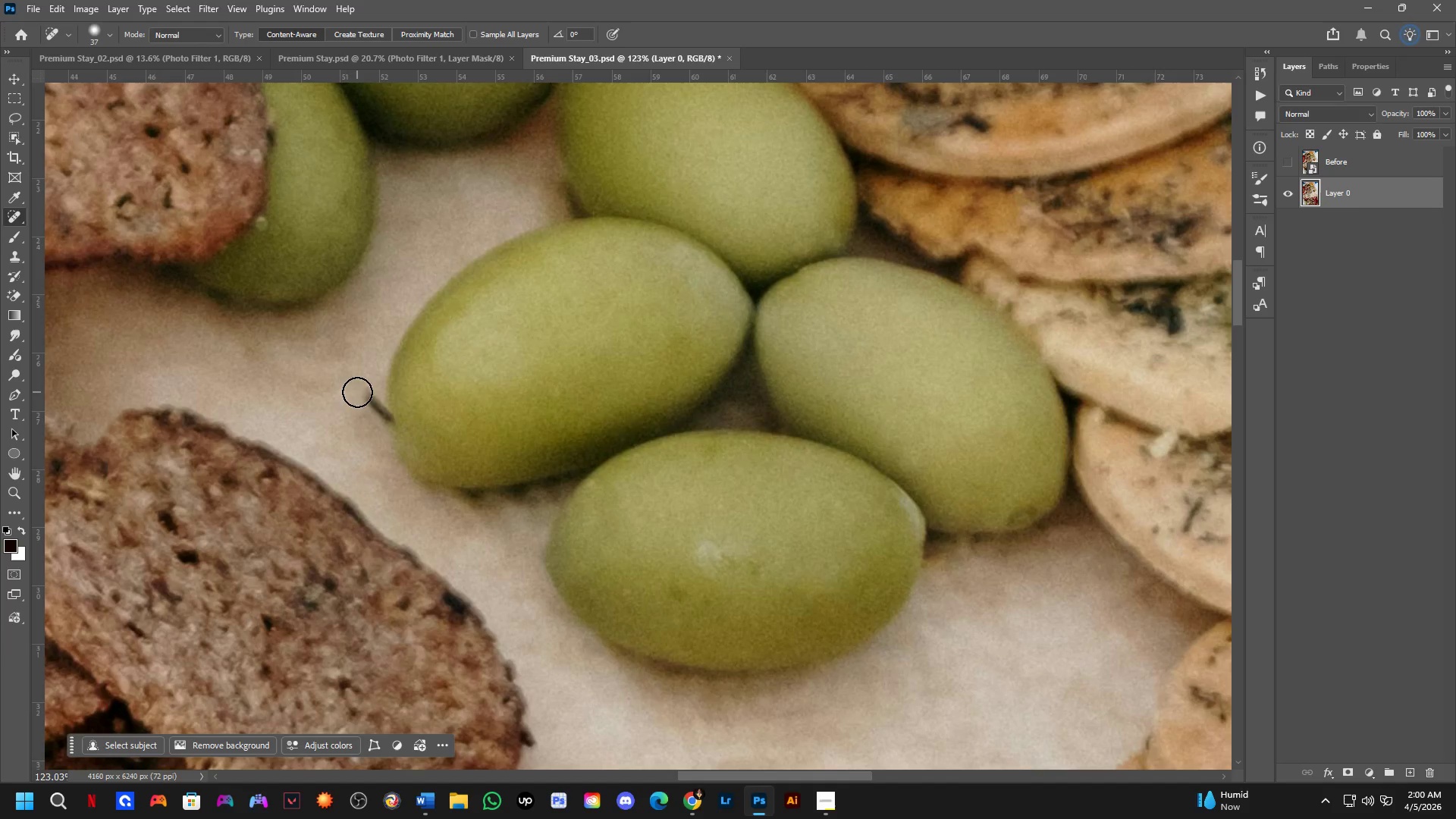 
left_click_drag(start_coordinate=[363, 394], to_coordinate=[387, 425])
 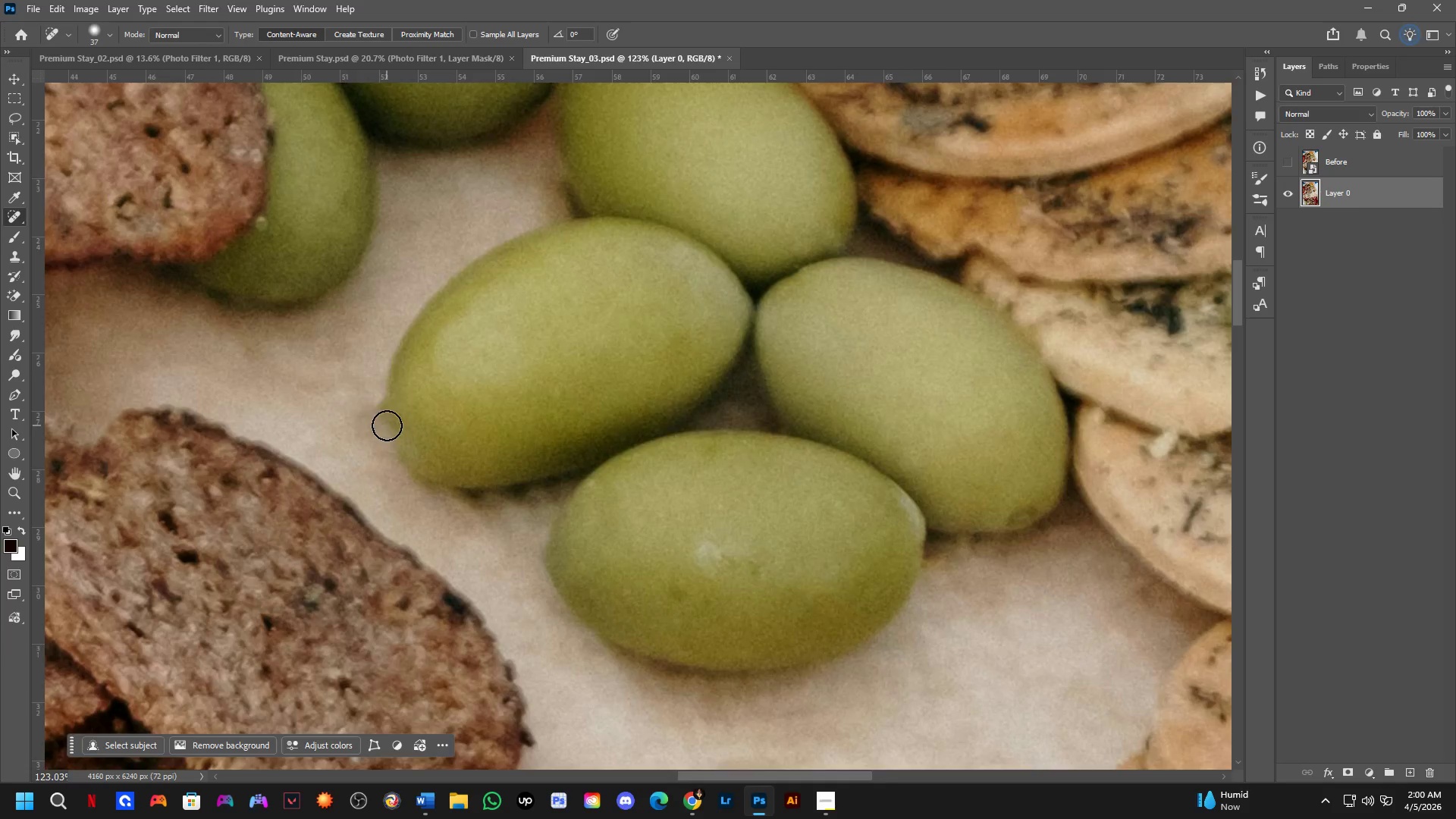 
hold_key(key=Space, duration=0.55)
 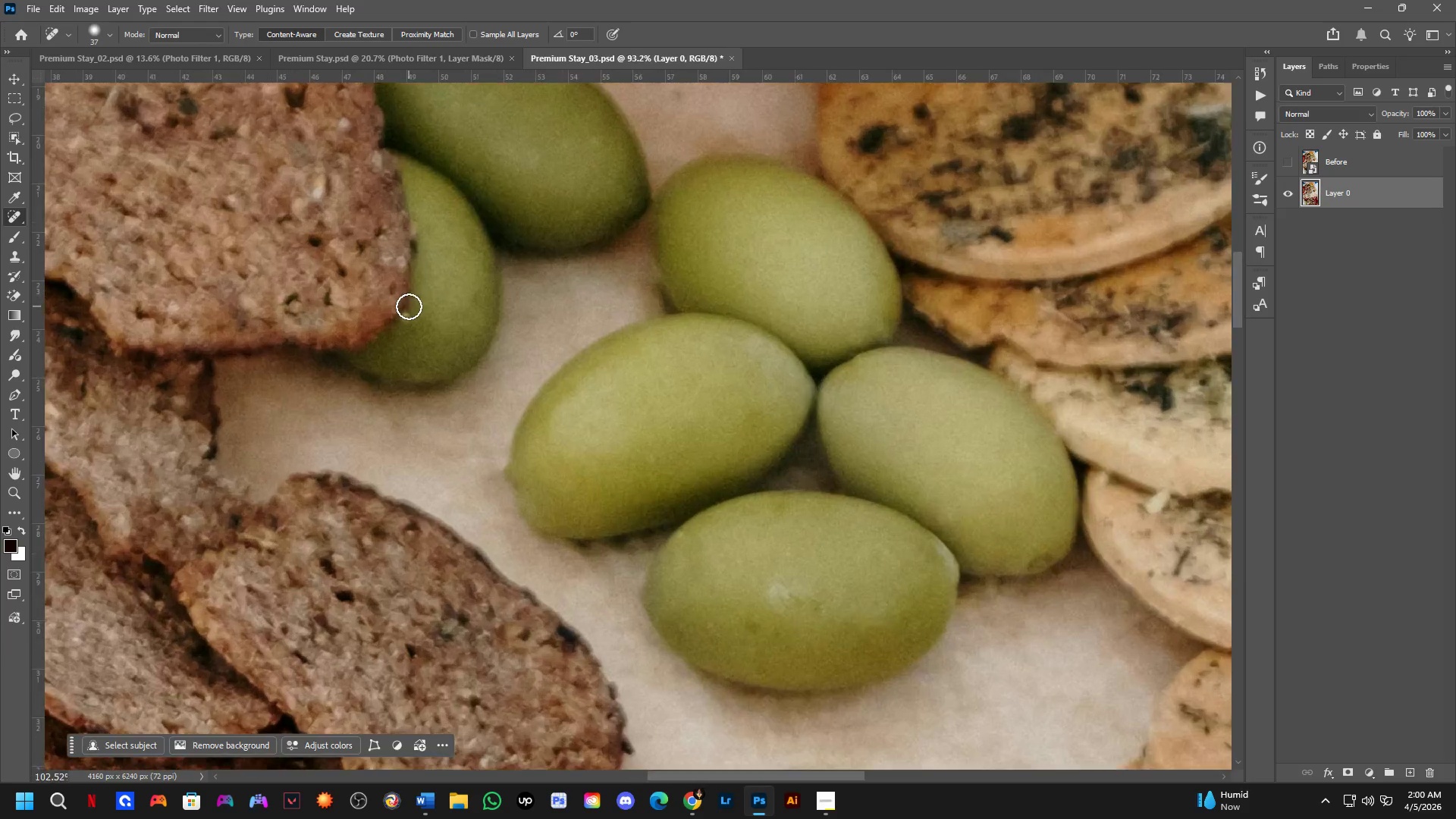 
left_click_drag(start_coordinate=[384, 418], to_coordinate=[489, 447])
 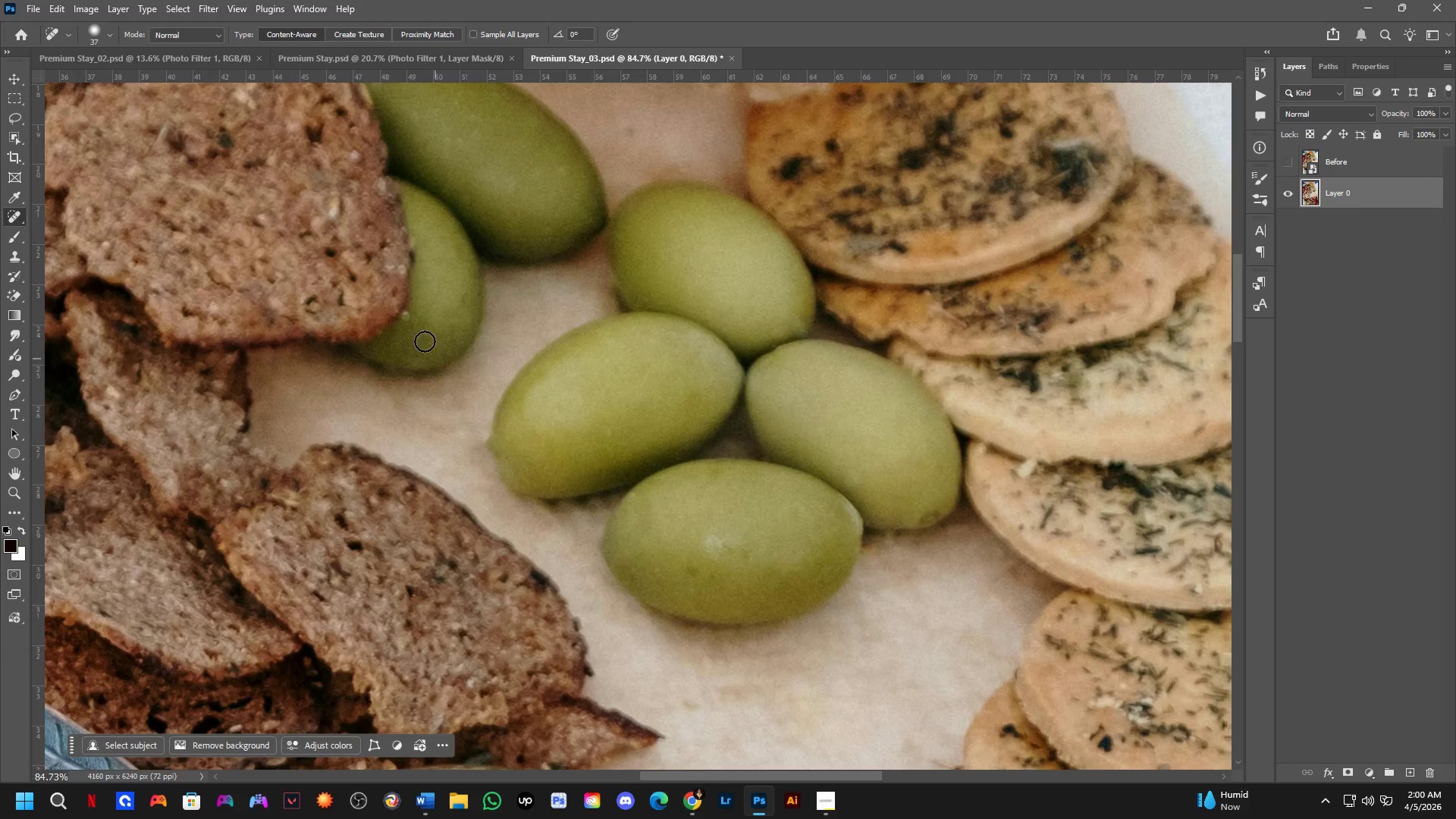 
scroll: coordinate [387, 425], scroll_direction: down, amount: 4.0
 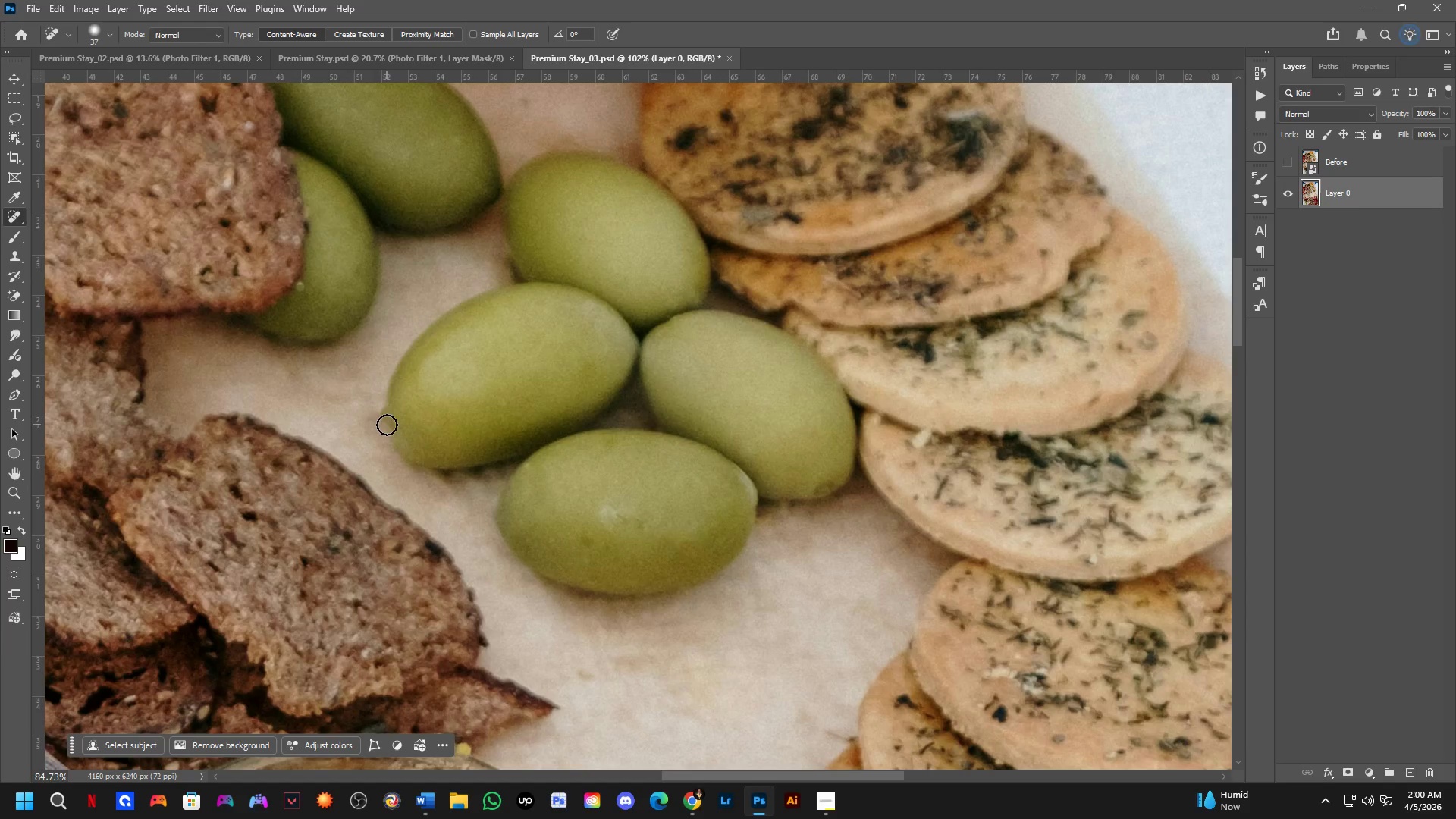 
left_click_drag(start_coordinate=[410, 309], to_coordinate=[403, 325])
 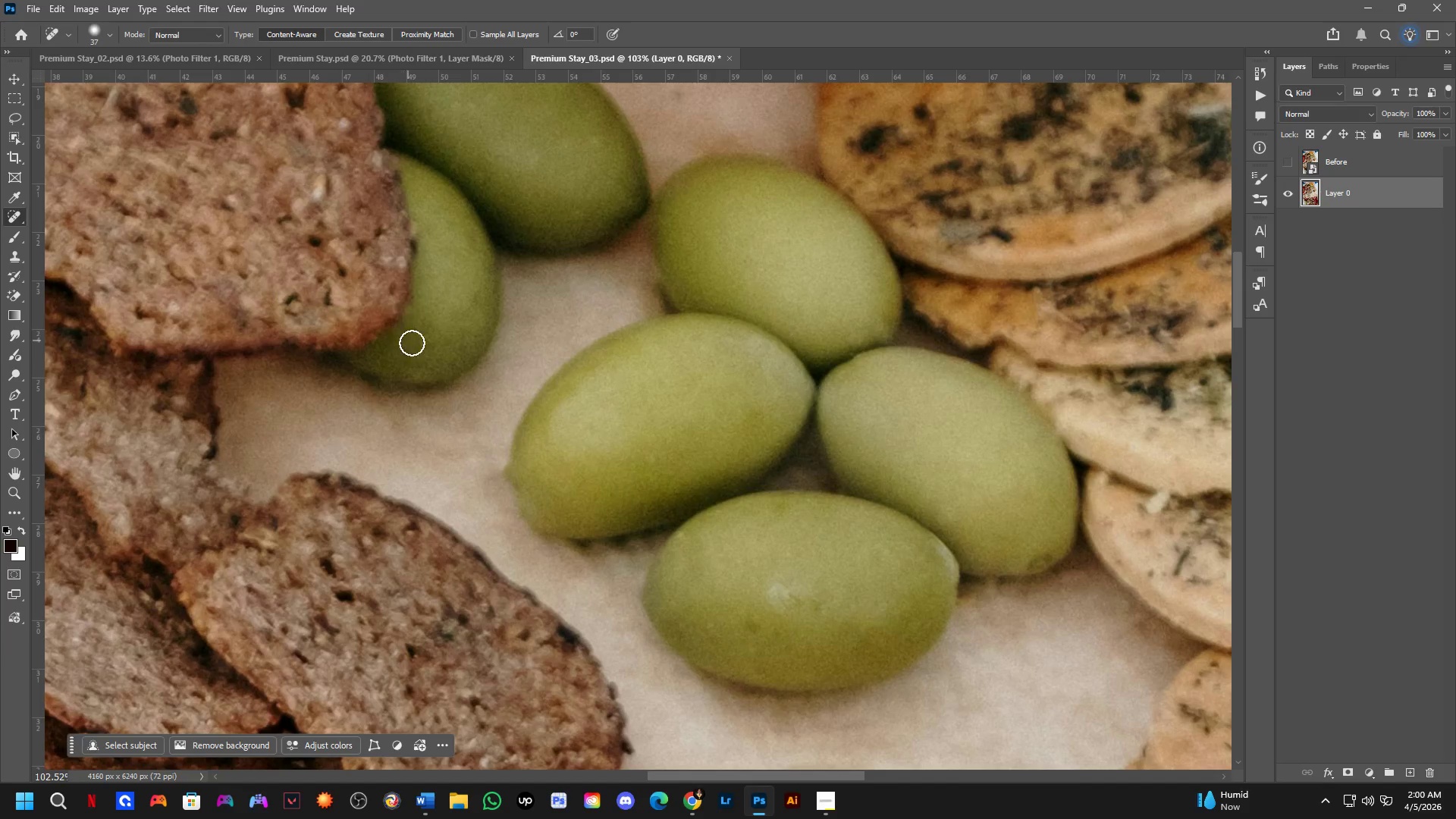 
scroll: coordinate [409, 306], scroll_direction: up, amount: 2.0
 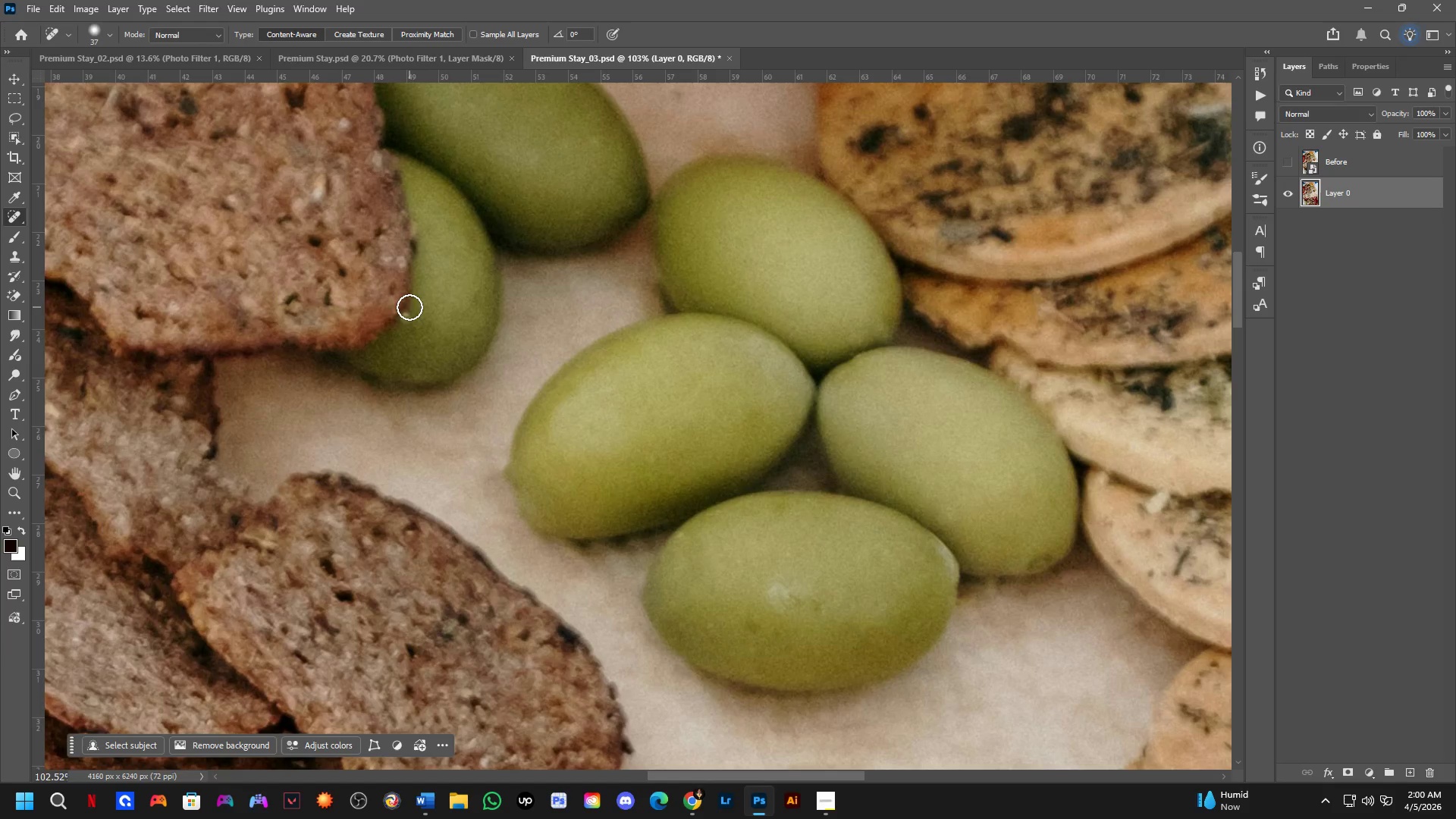 
hold_key(key=Space, duration=0.55)
 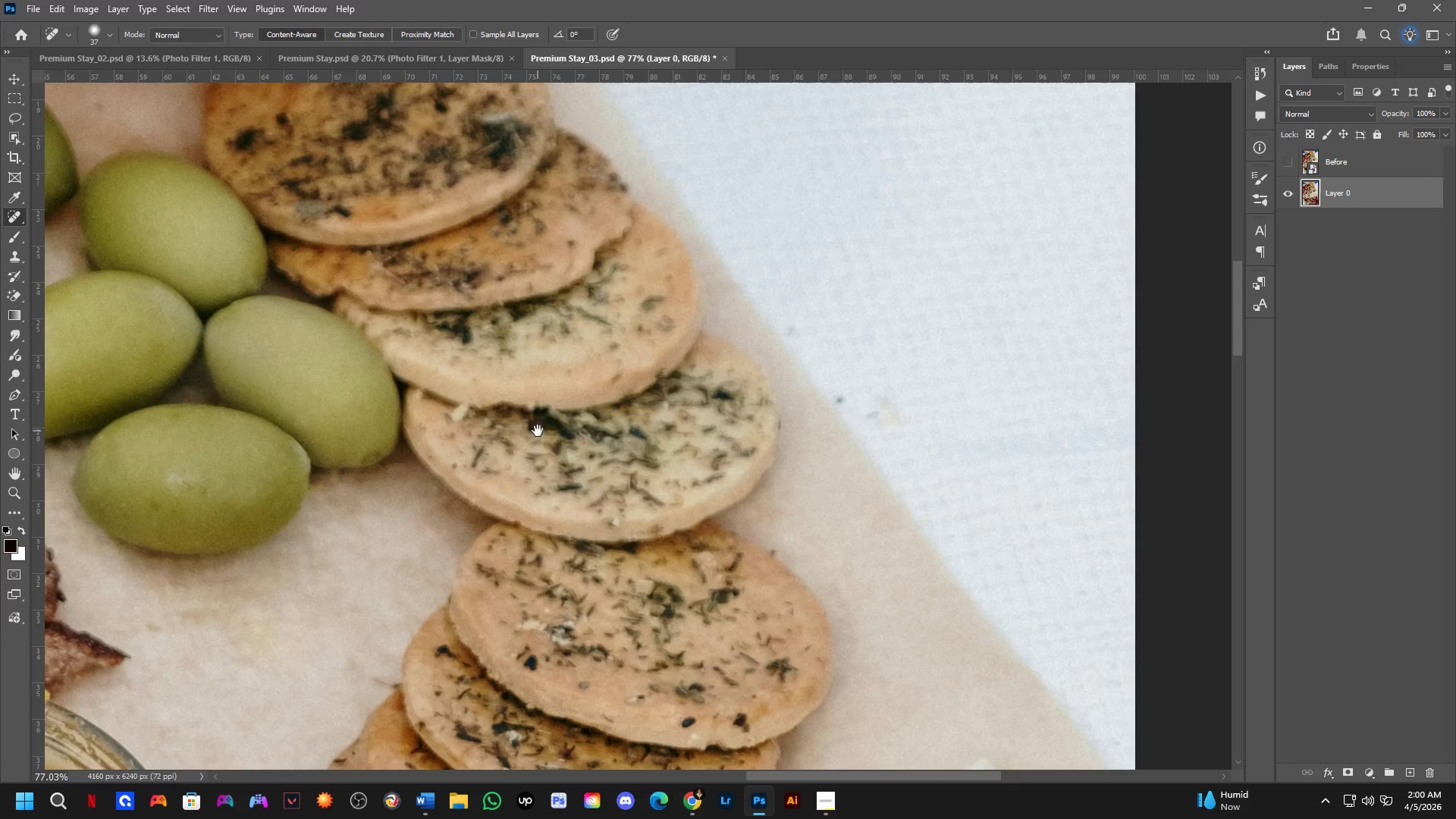 
left_click_drag(start_coordinate=[629, 438], to_coordinate=[362, 369])
 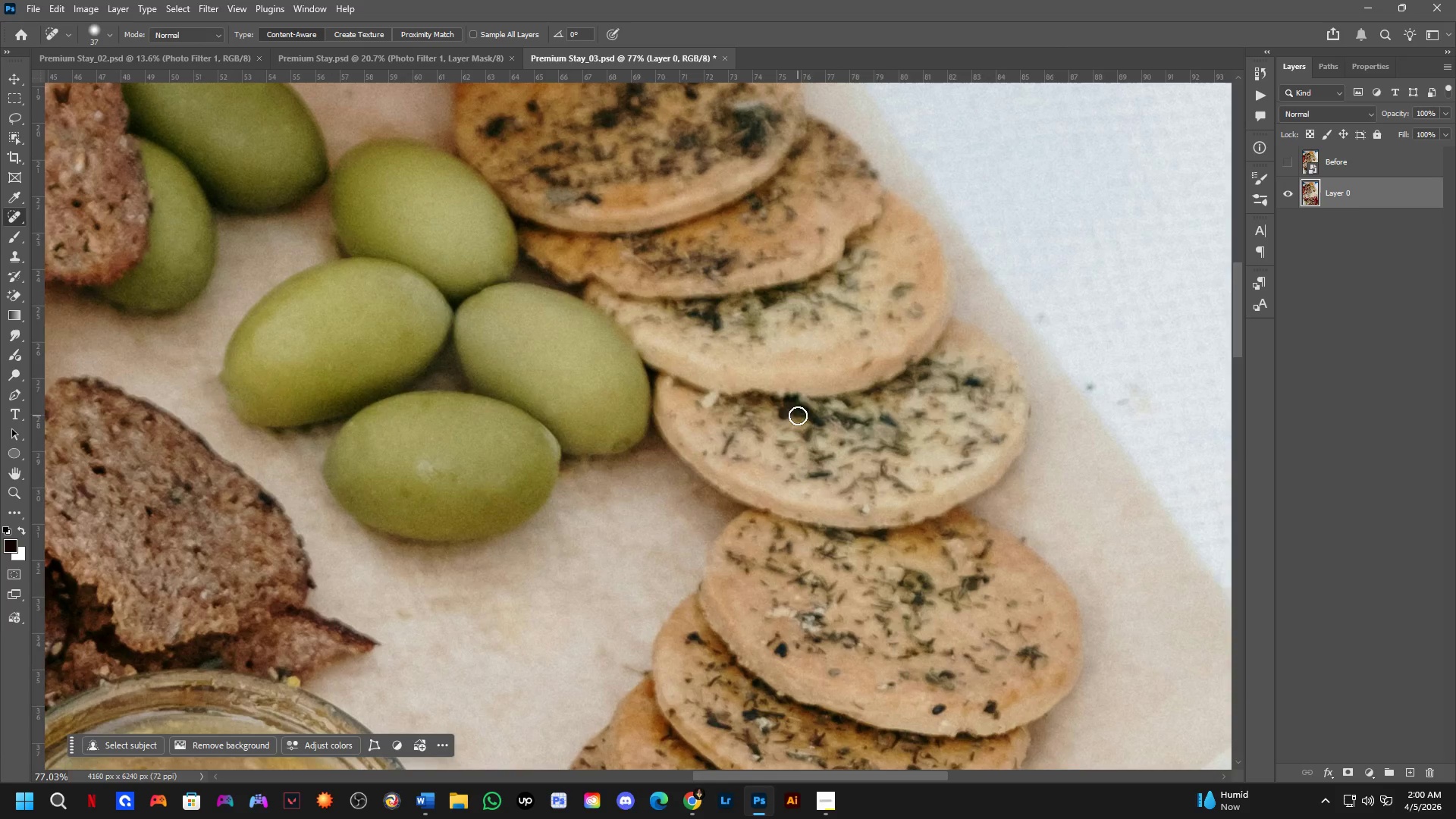 
scroll: coordinate [434, 373], scroll_direction: down, amount: 3.0
 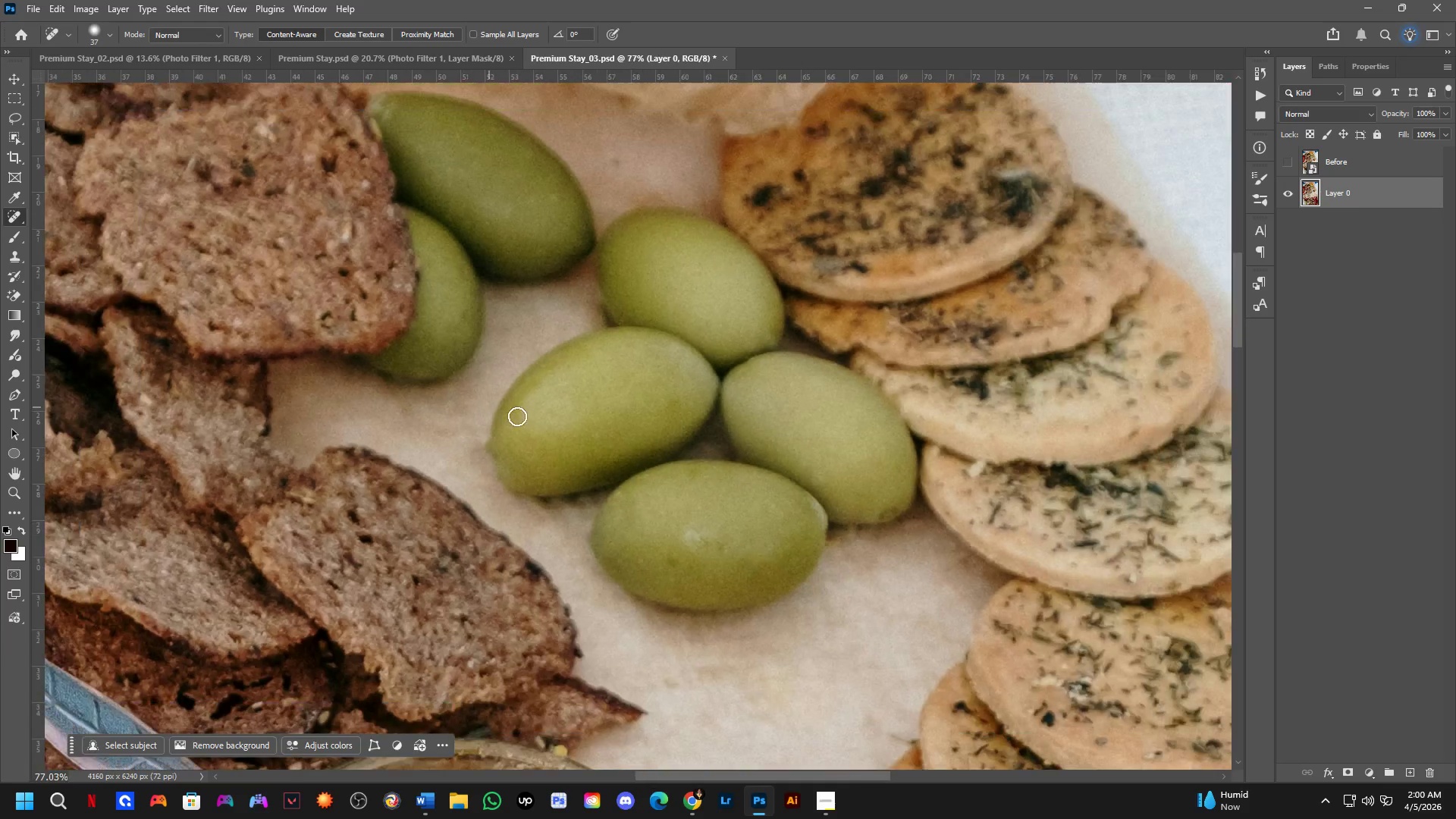 
hold_key(key=Space, duration=0.5)
 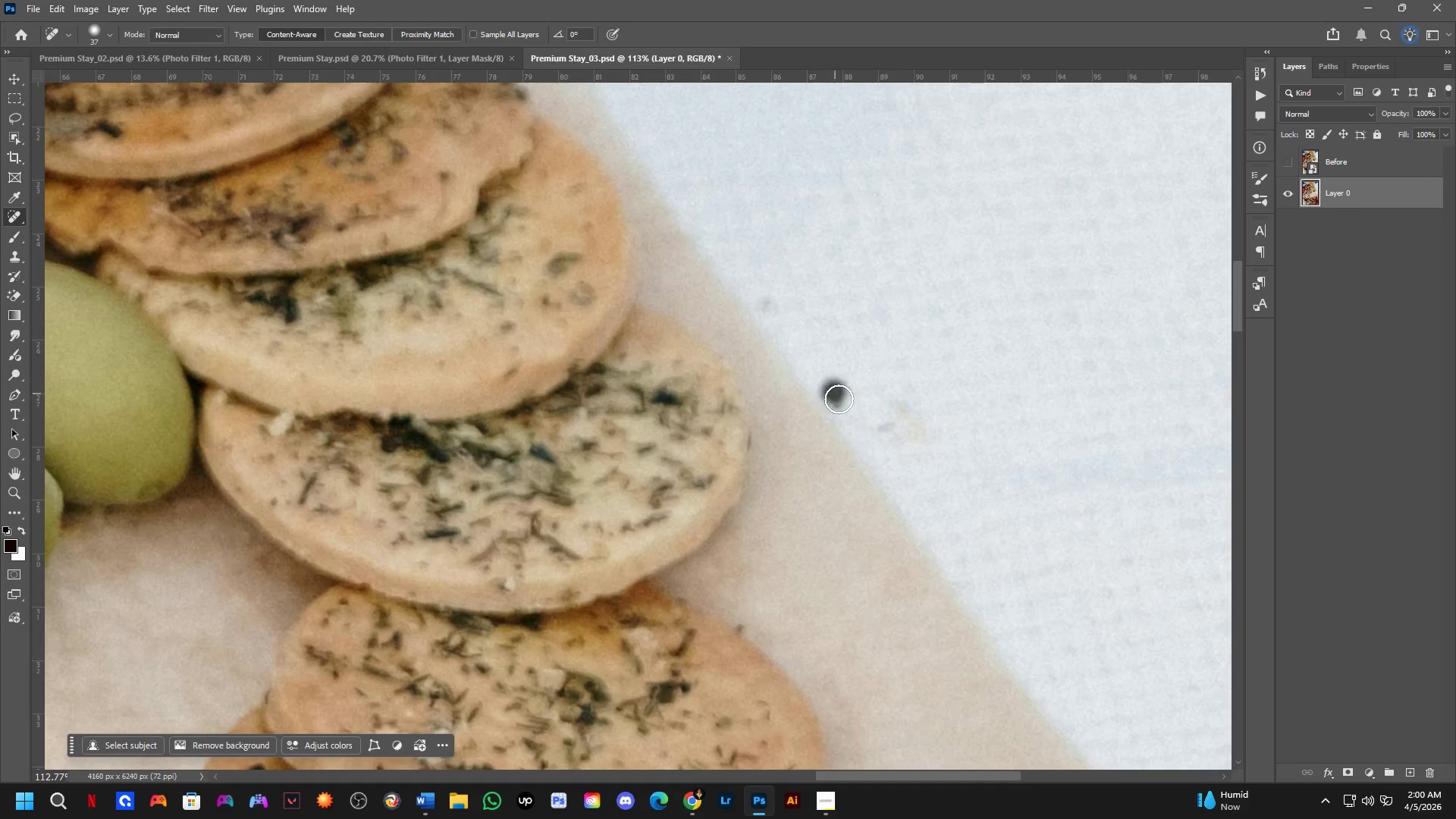 
left_click_drag(start_coordinate=[788, 418], to_coordinate=[538, 431])
 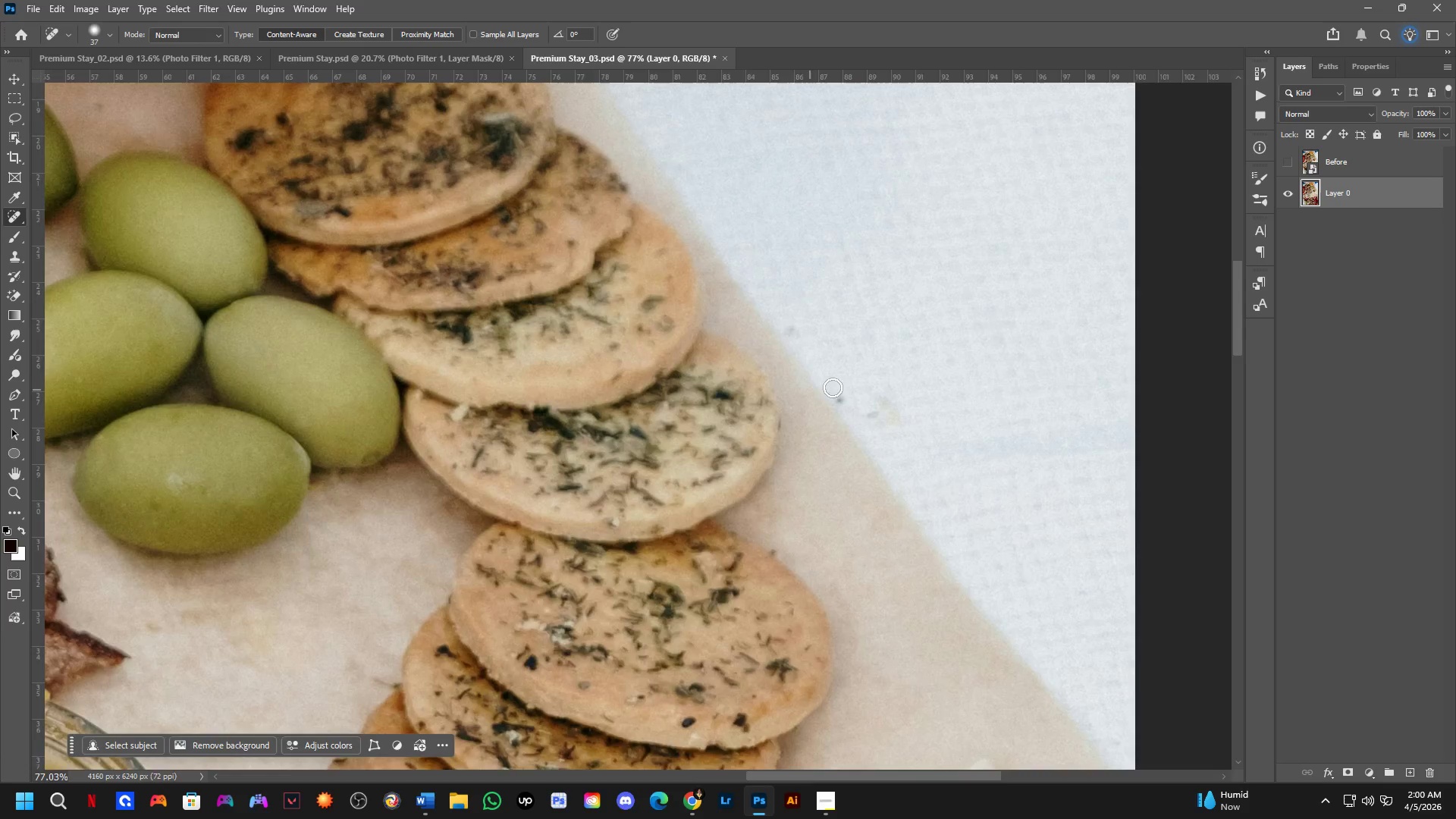 
left_click_drag(start_coordinate=[834, 392], to_coordinate=[846, 412])
 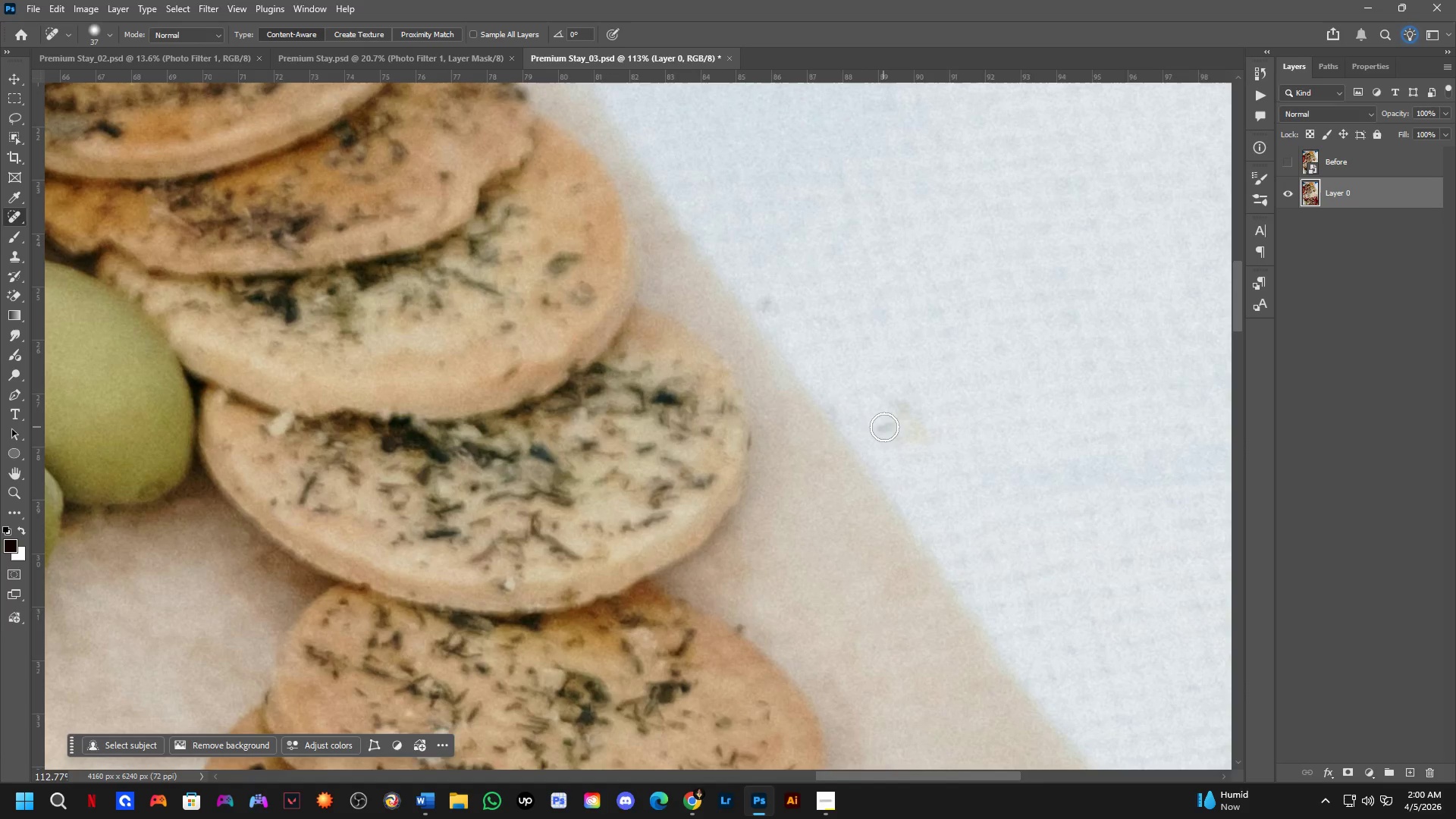 
scroll: coordinate [839, 387], scroll_direction: up, amount: 4.0
 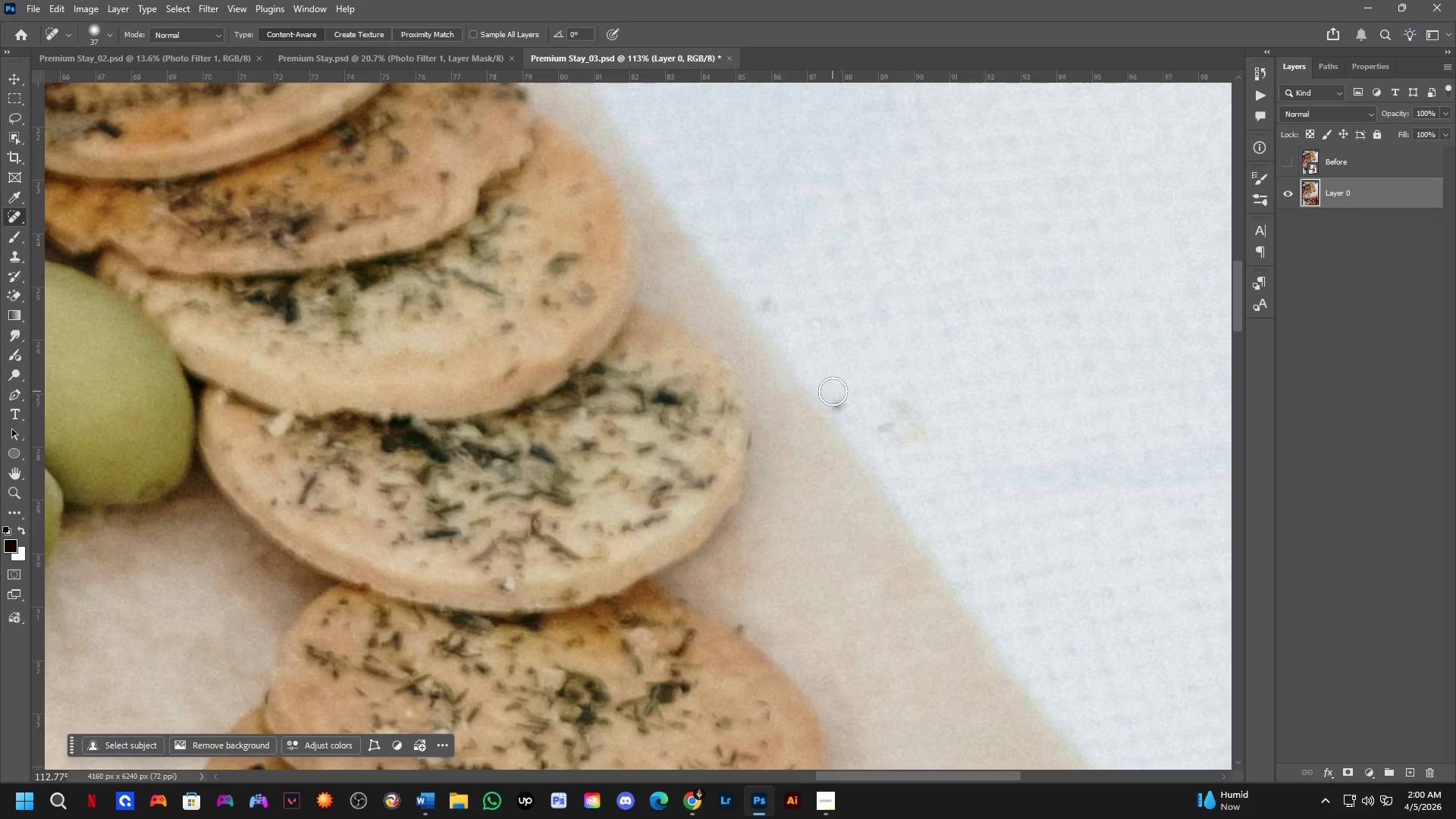 
left_click_drag(start_coordinate=[885, 427], to_coordinate=[890, 434])
 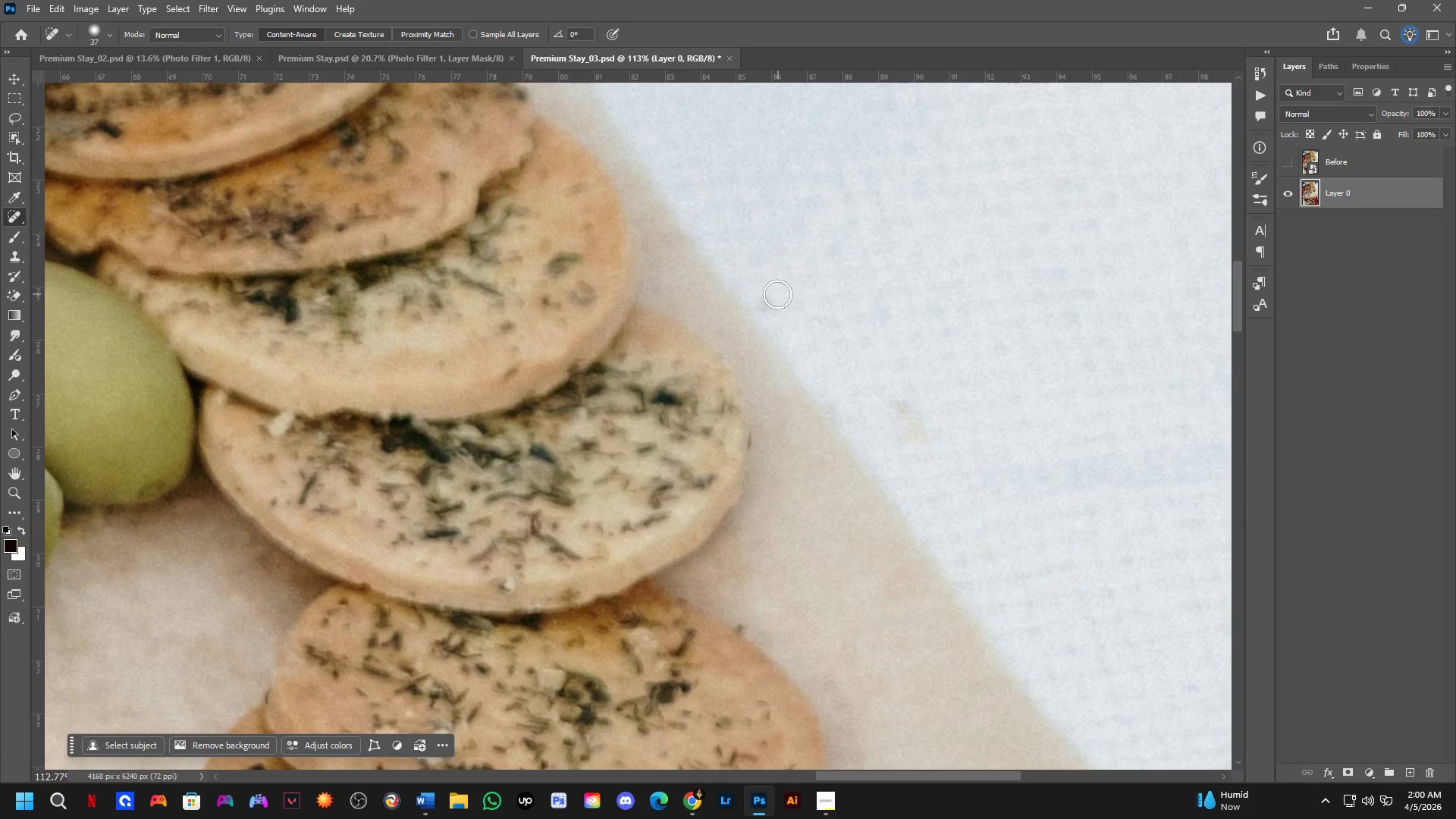 
left_click_drag(start_coordinate=[774, 295], to_coordinate=[772, 310])
 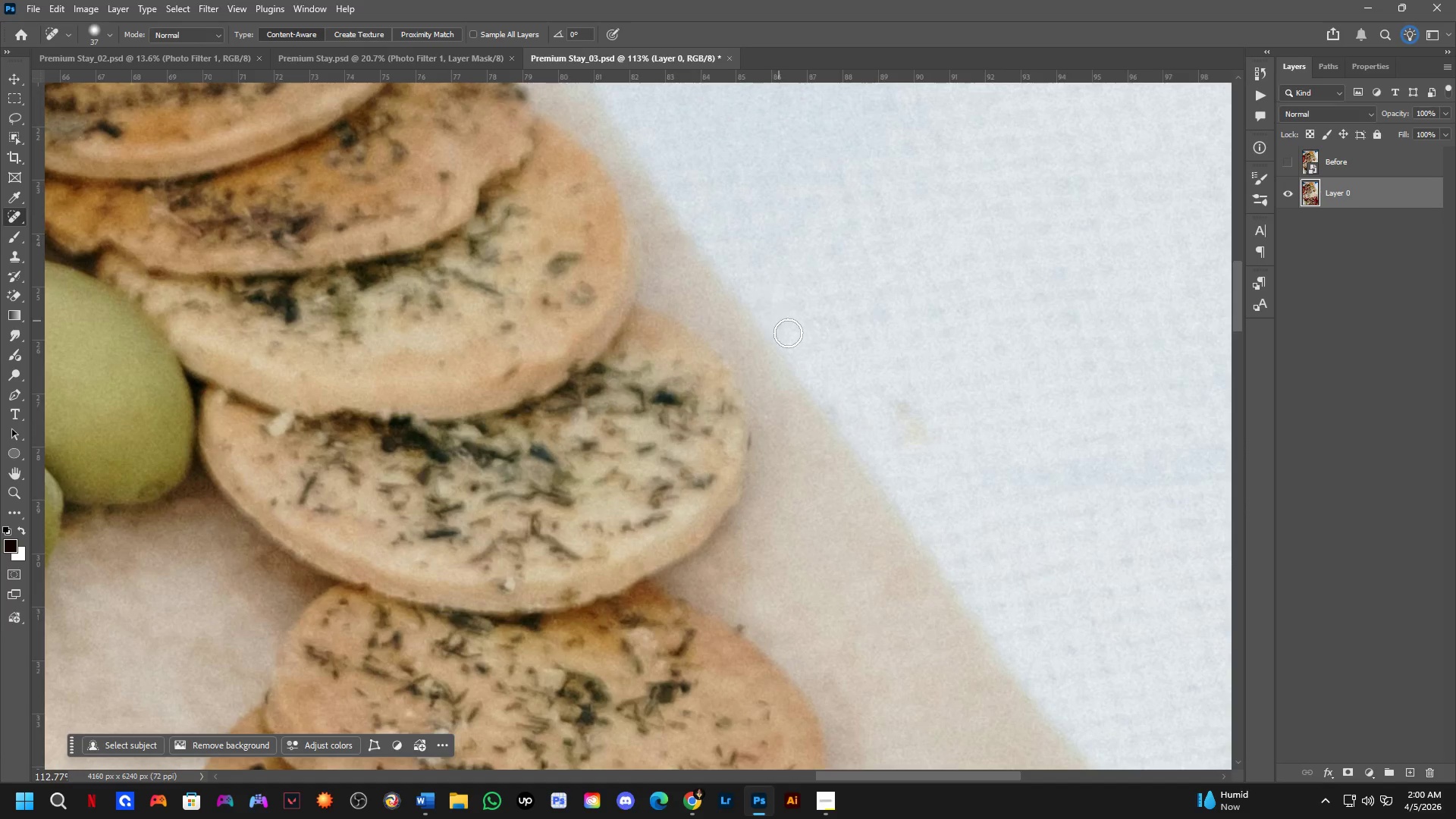 
hold_key(key=Space, duration=0.55)
 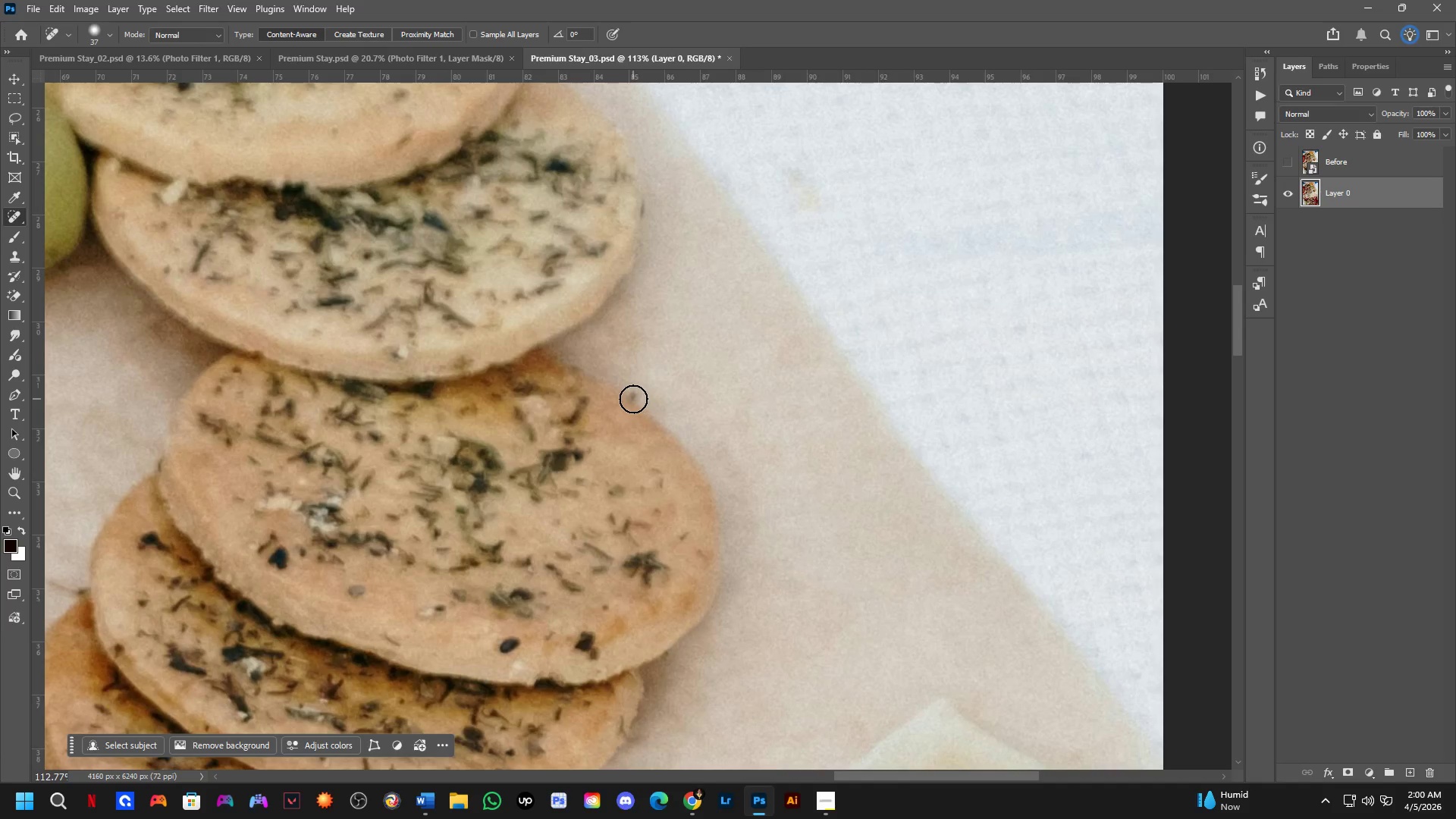 
left_click_drag(start_coordinate=[857, 469], to_coordinate=[750, 237])
 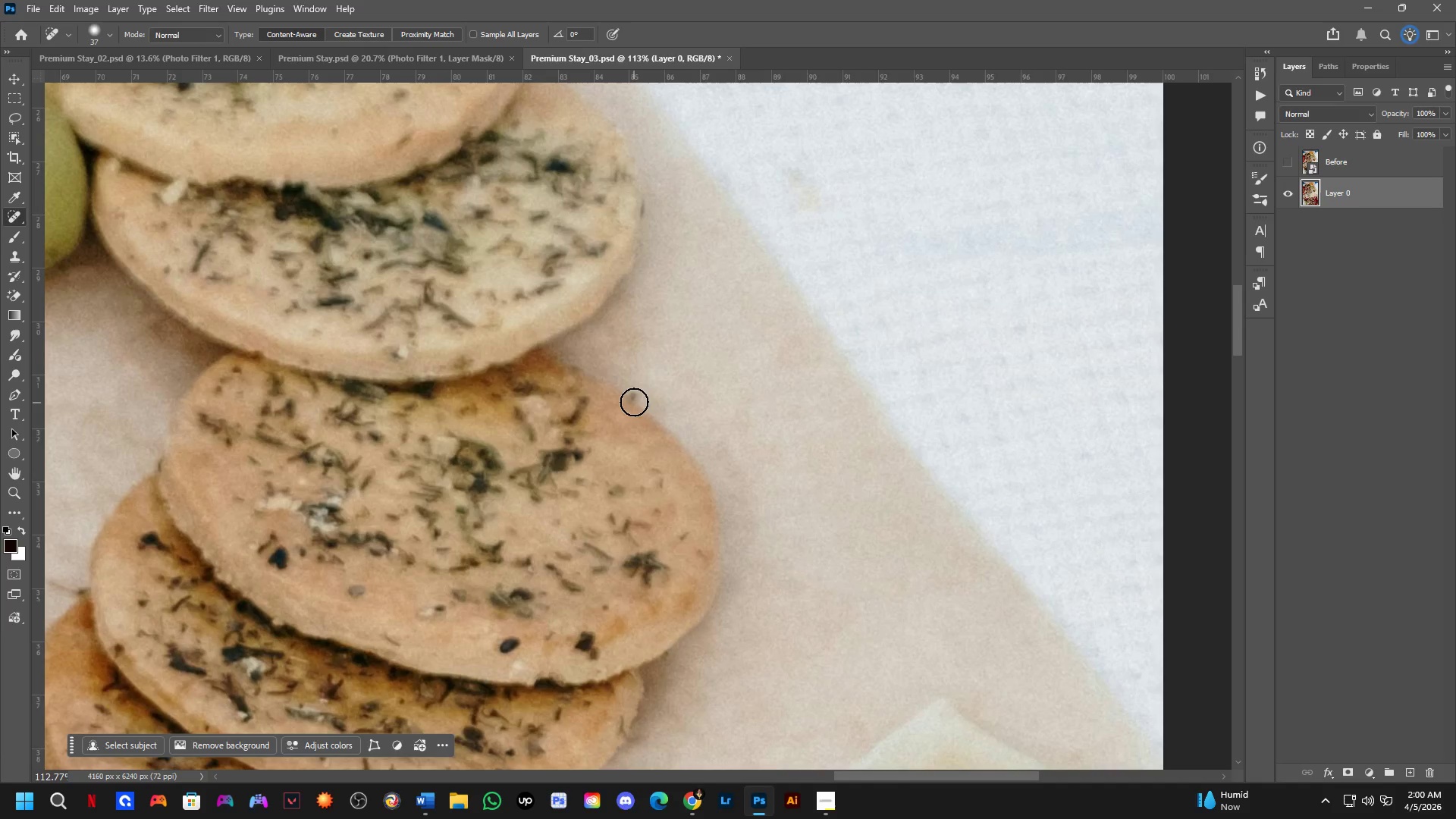 
left_click_drag(start_coordinate=[633, 399], to_coordinate=[628, 394])
 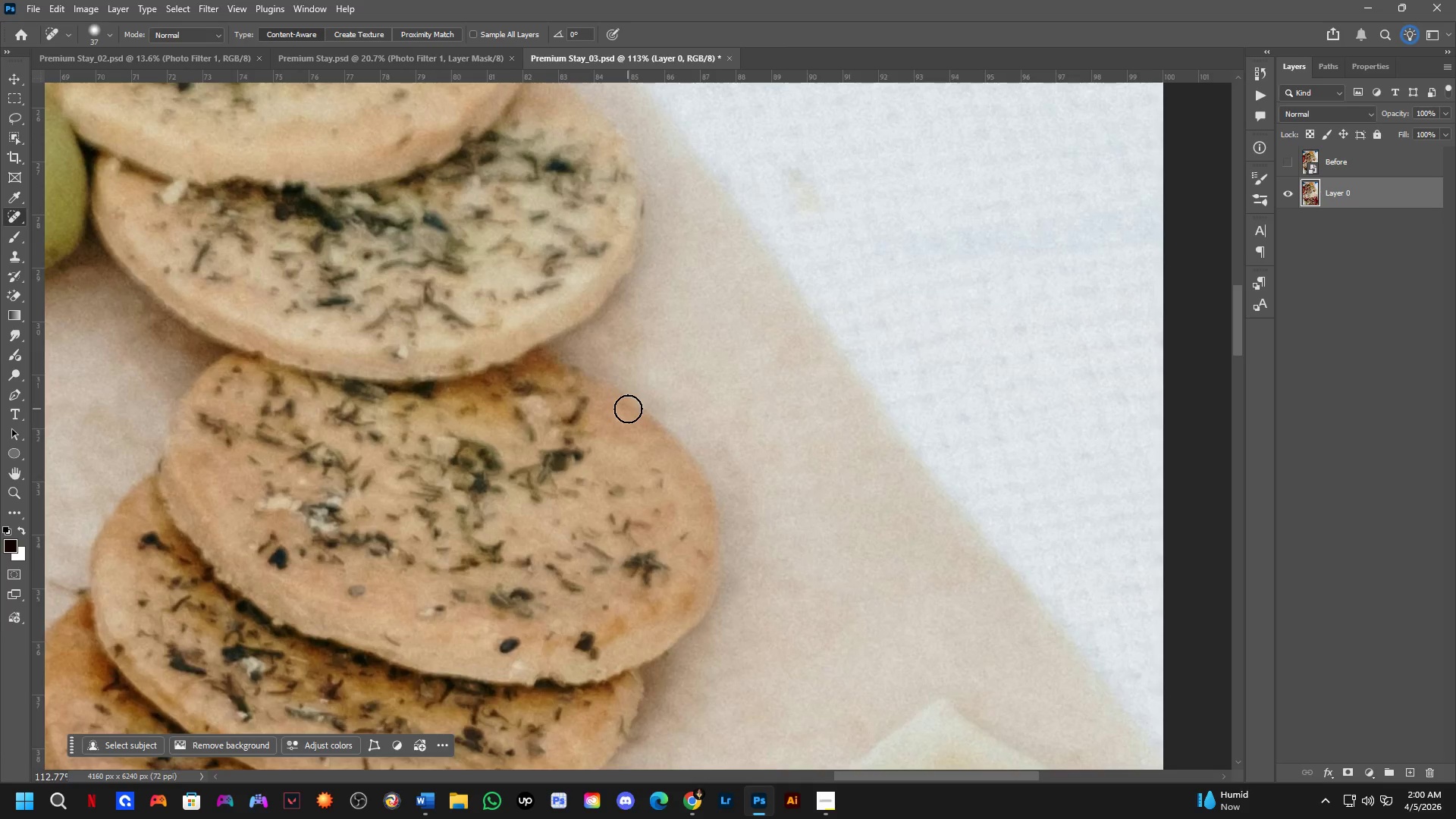 
hold_key(key=Space, duration=0.58)
 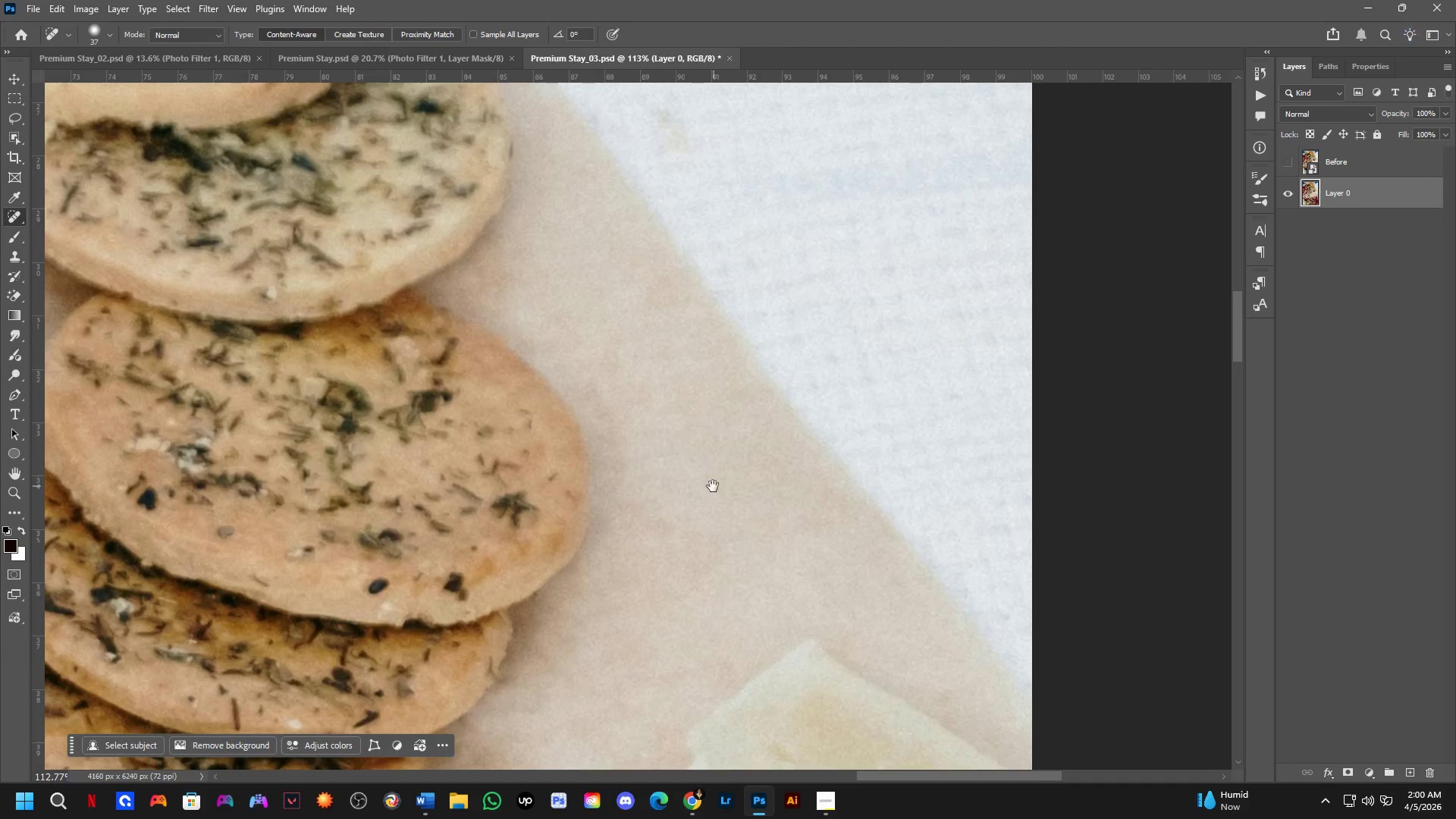 
left_click_drag(start_coordinate=[805, 450], to_coordinate=[712, 411])
 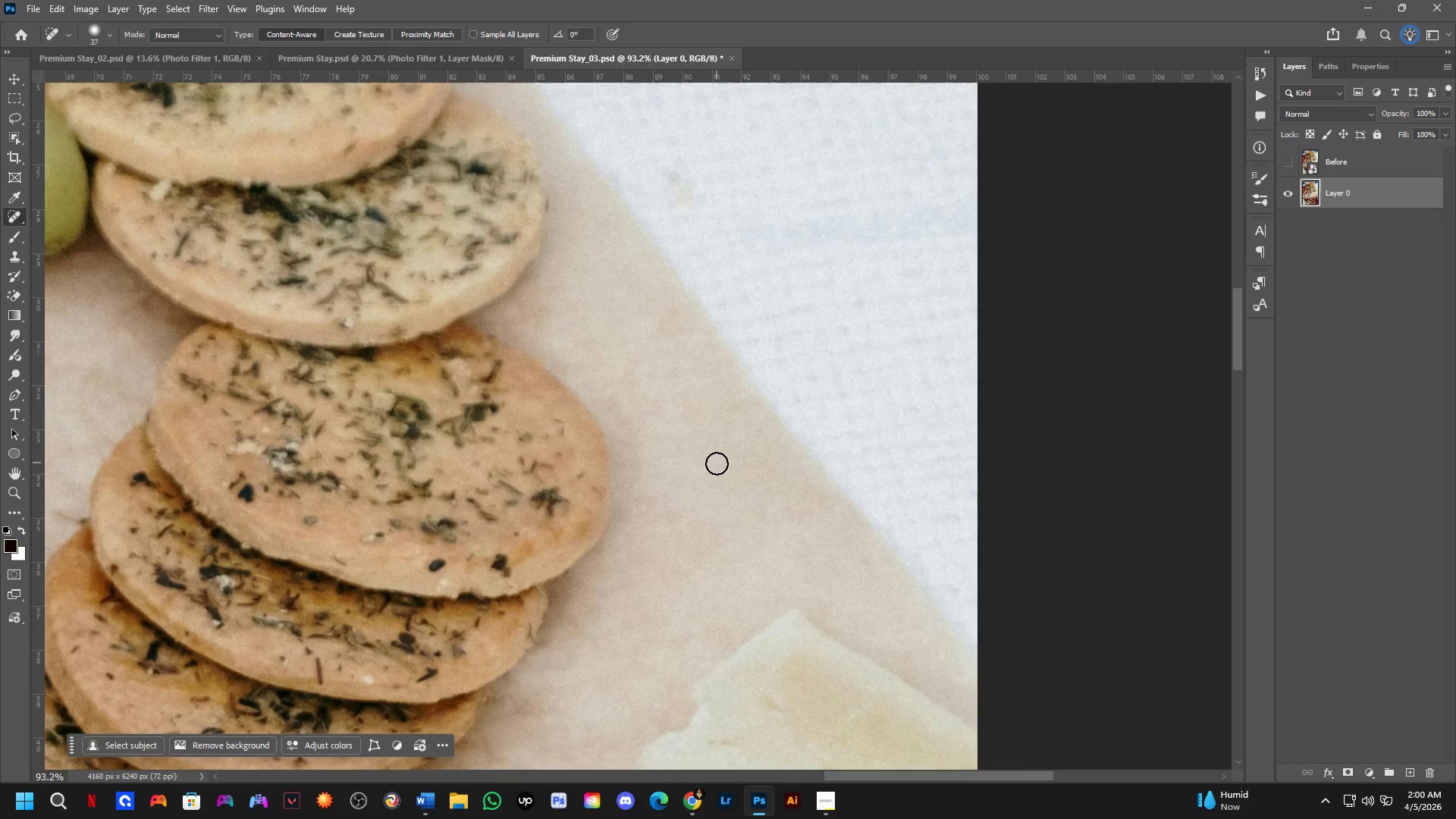 
scroll: coordinate [628, 409], scroll_direction: down, amount: 2.0
 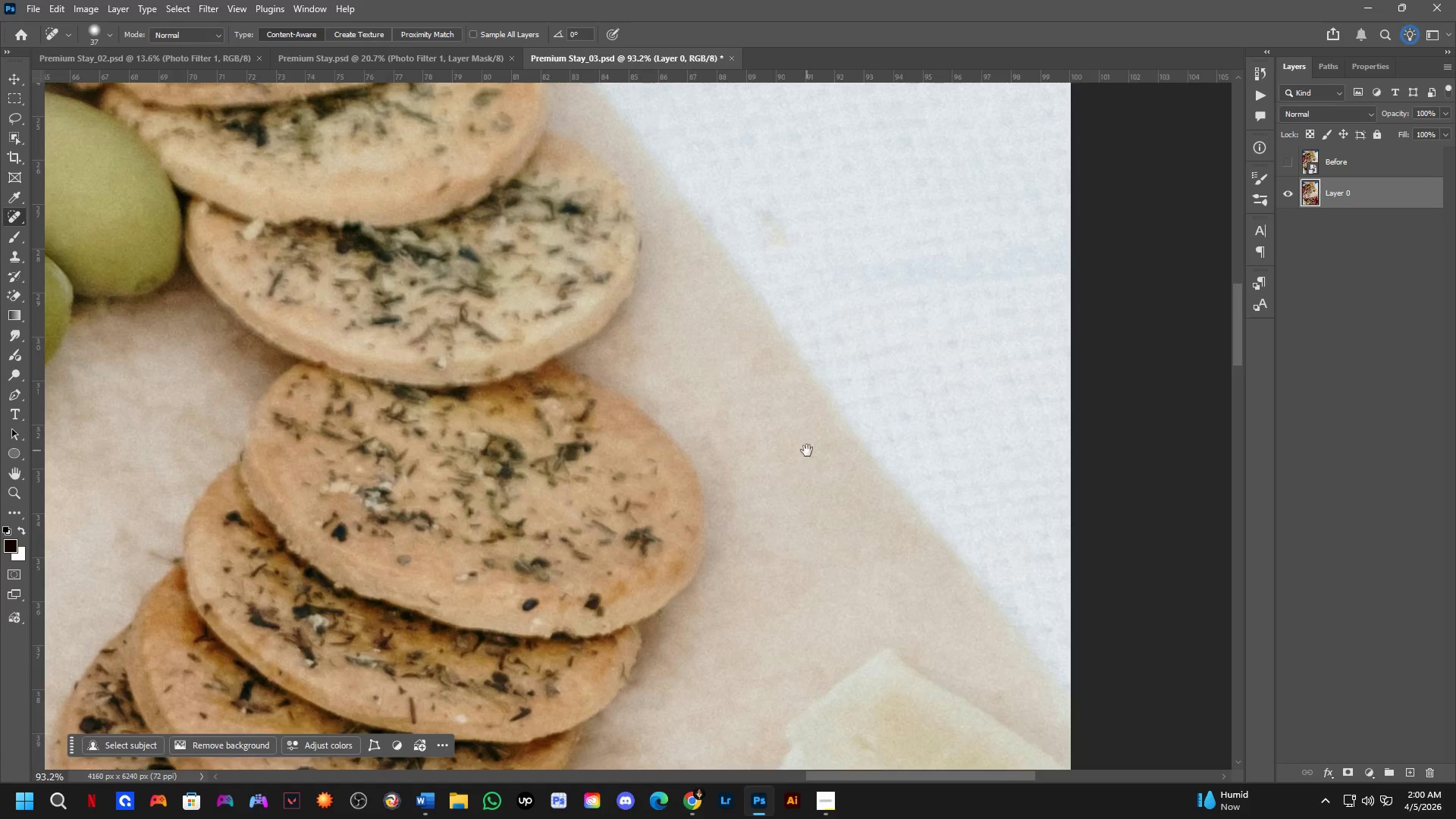 
hold_key(key=Space, duration=0.62)
 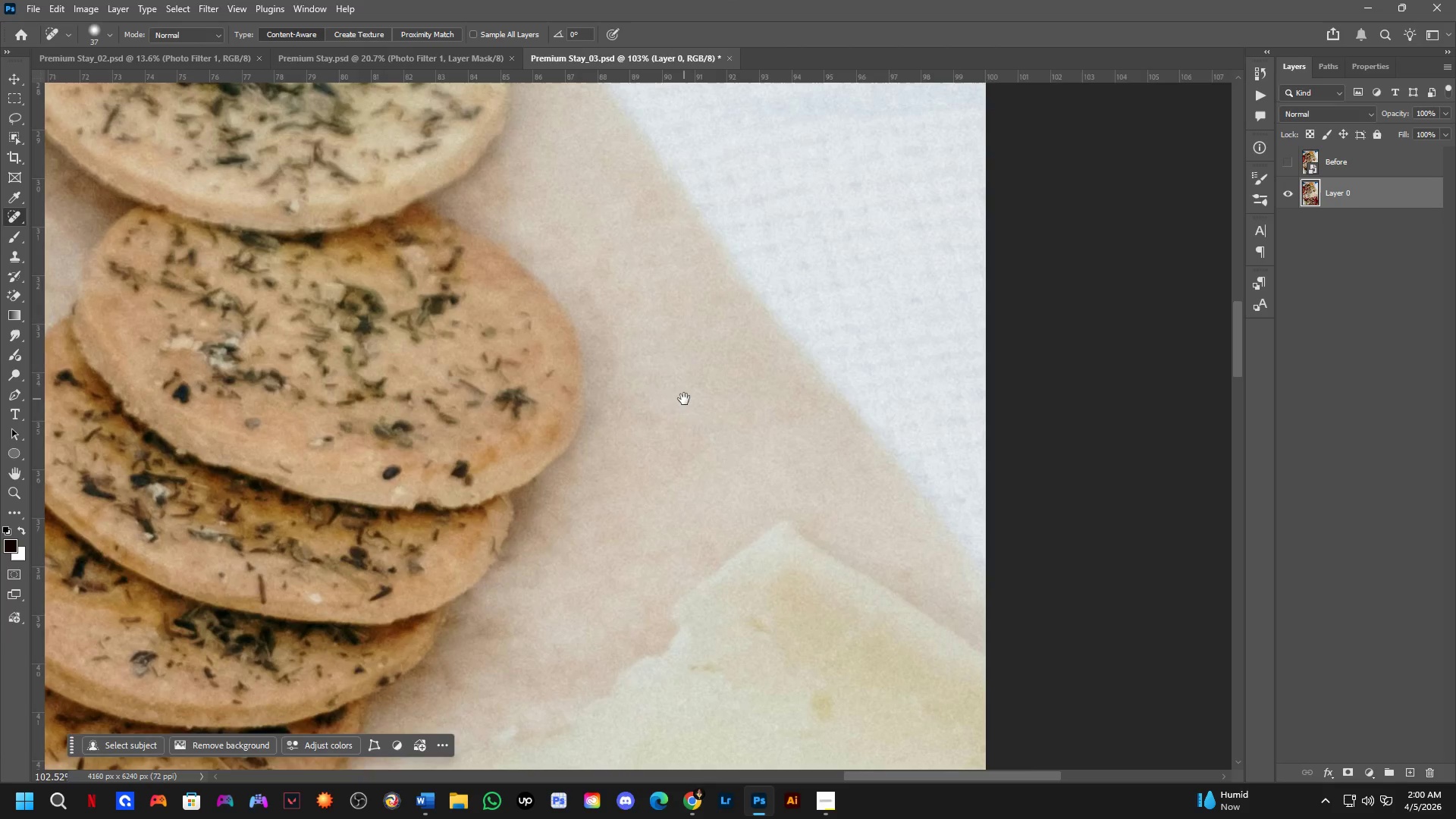 
left_click_drag(start_coordinate=[712, 486], to_coordinate=[696, 380])
 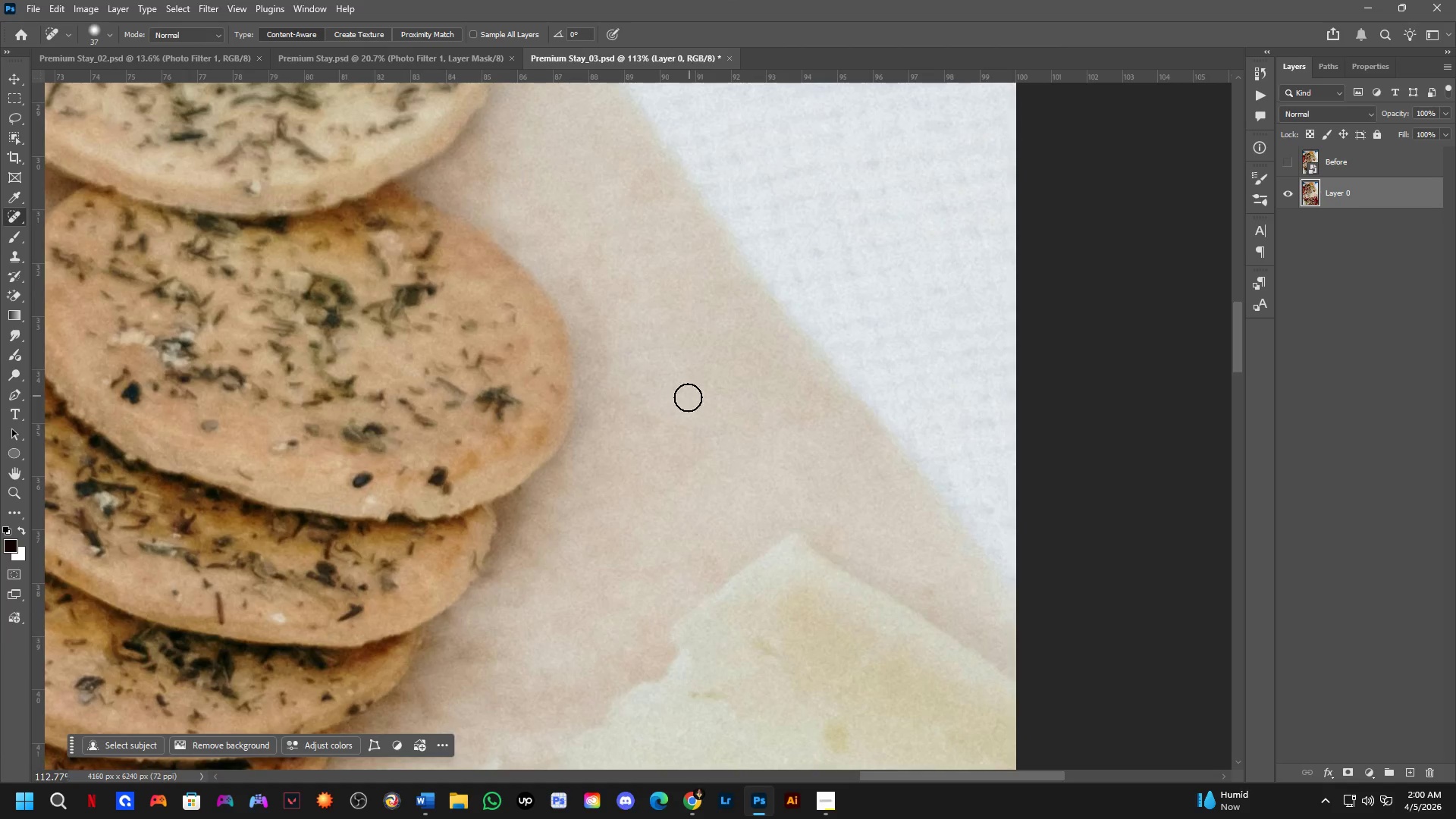 
scroll: coordinate [717, 463], scroll_direction: up, amount: 2.0
 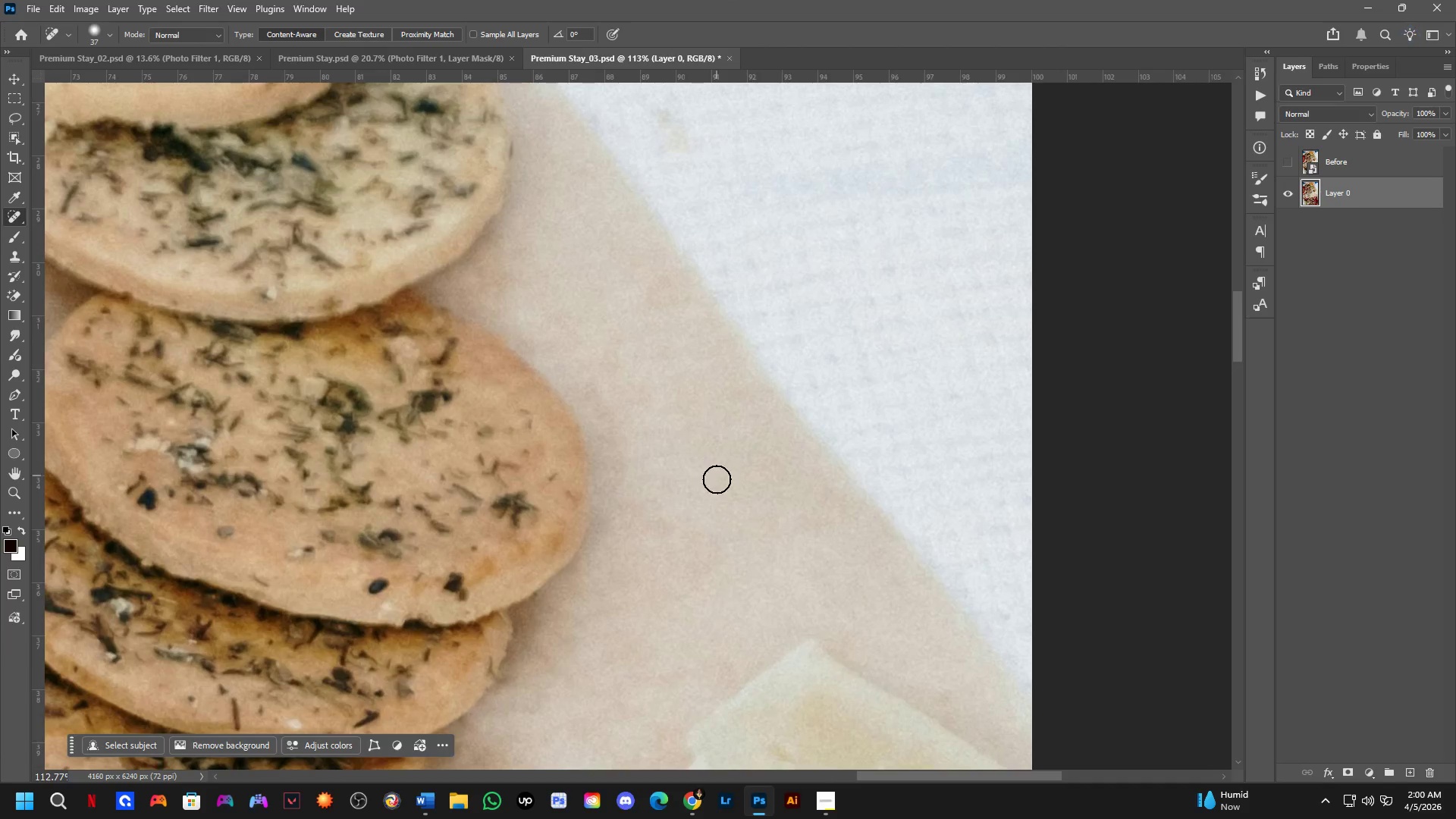 
hold_key(key=Space, duration=0.55)
 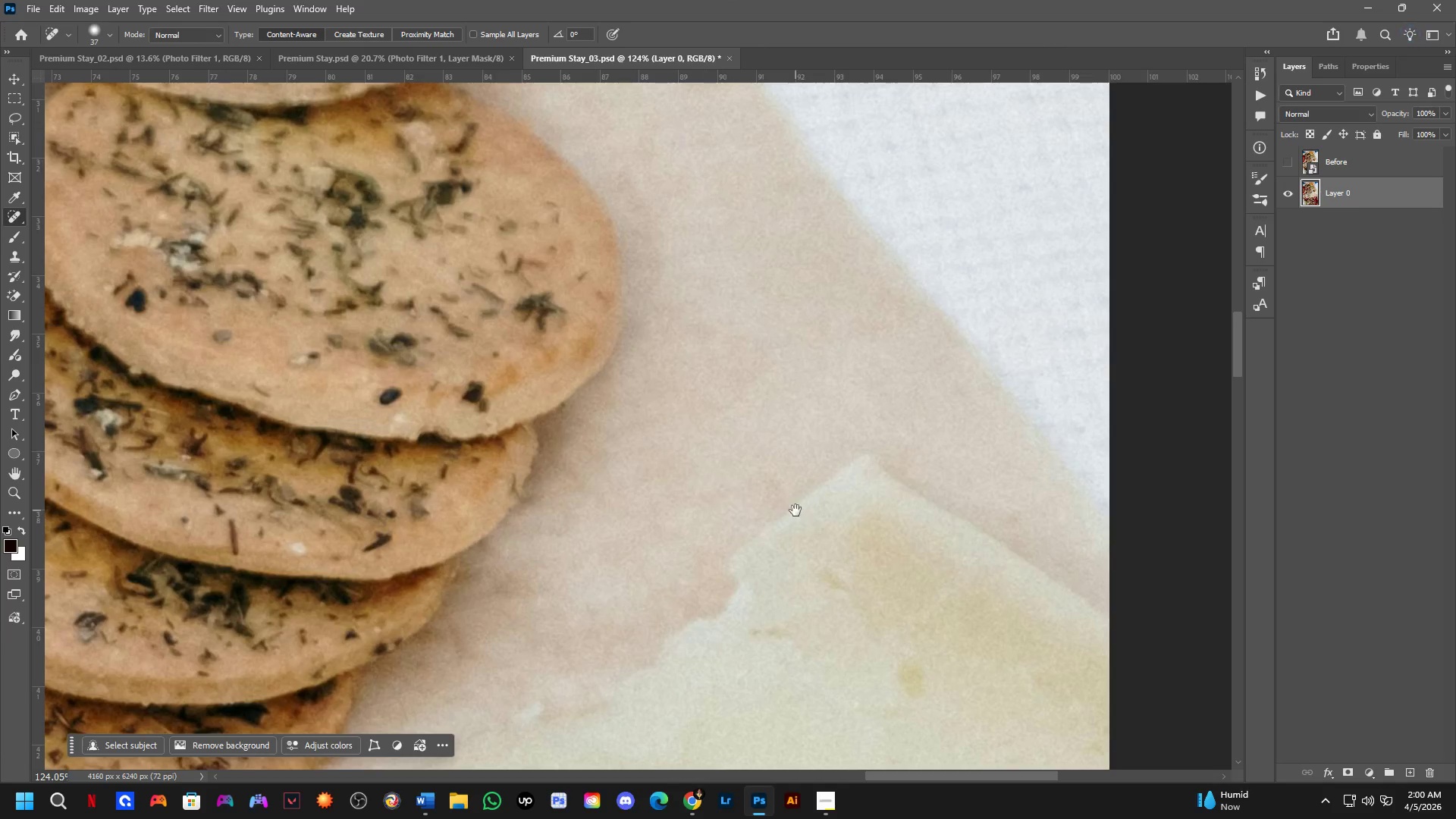 
left_click_drag(start_coordinate=[684, 401], to_coordinate=[735, 337])
 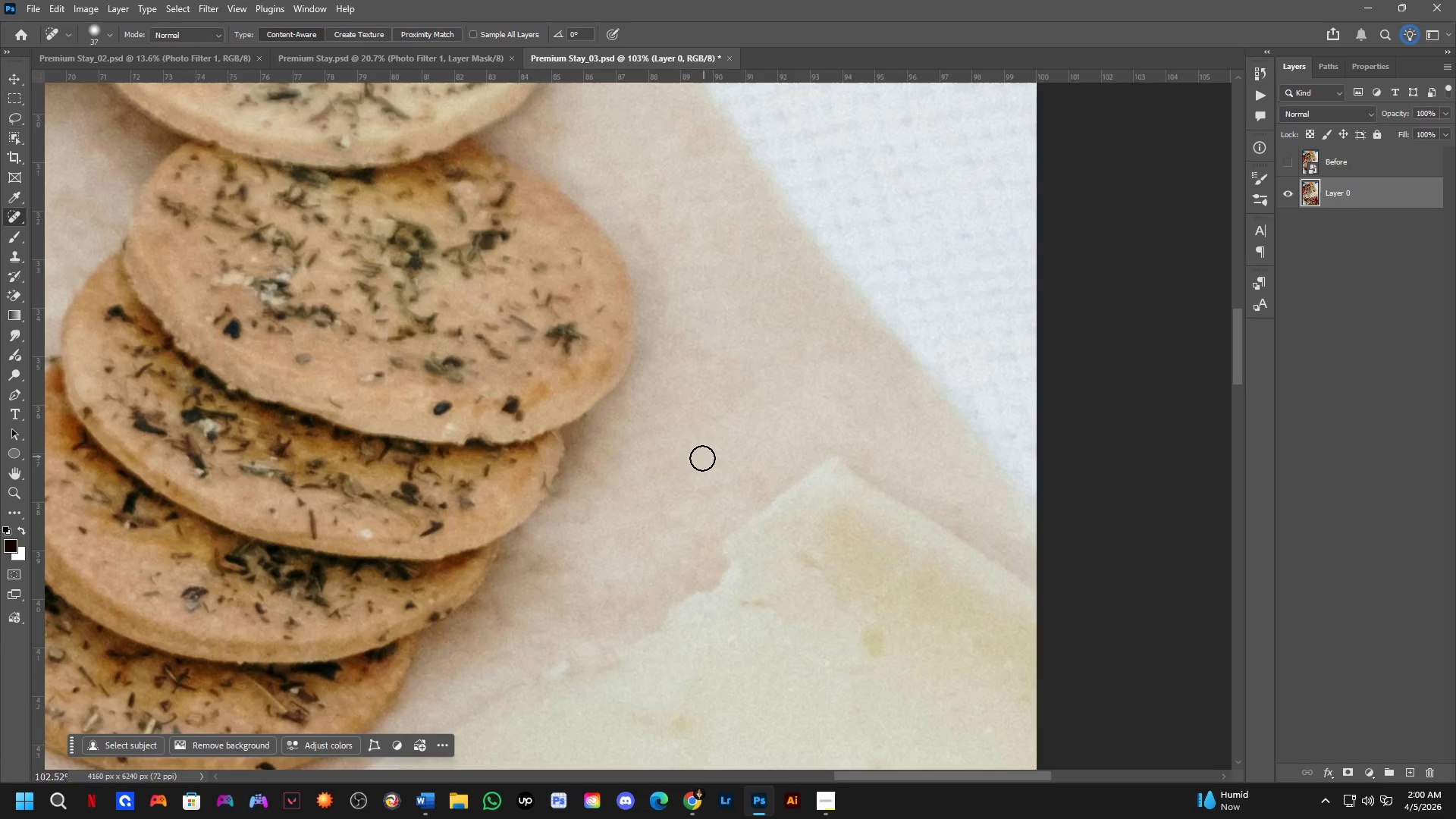 
scroll: coordinate [684, 399], scroll_direction: down, amount: 1.0
 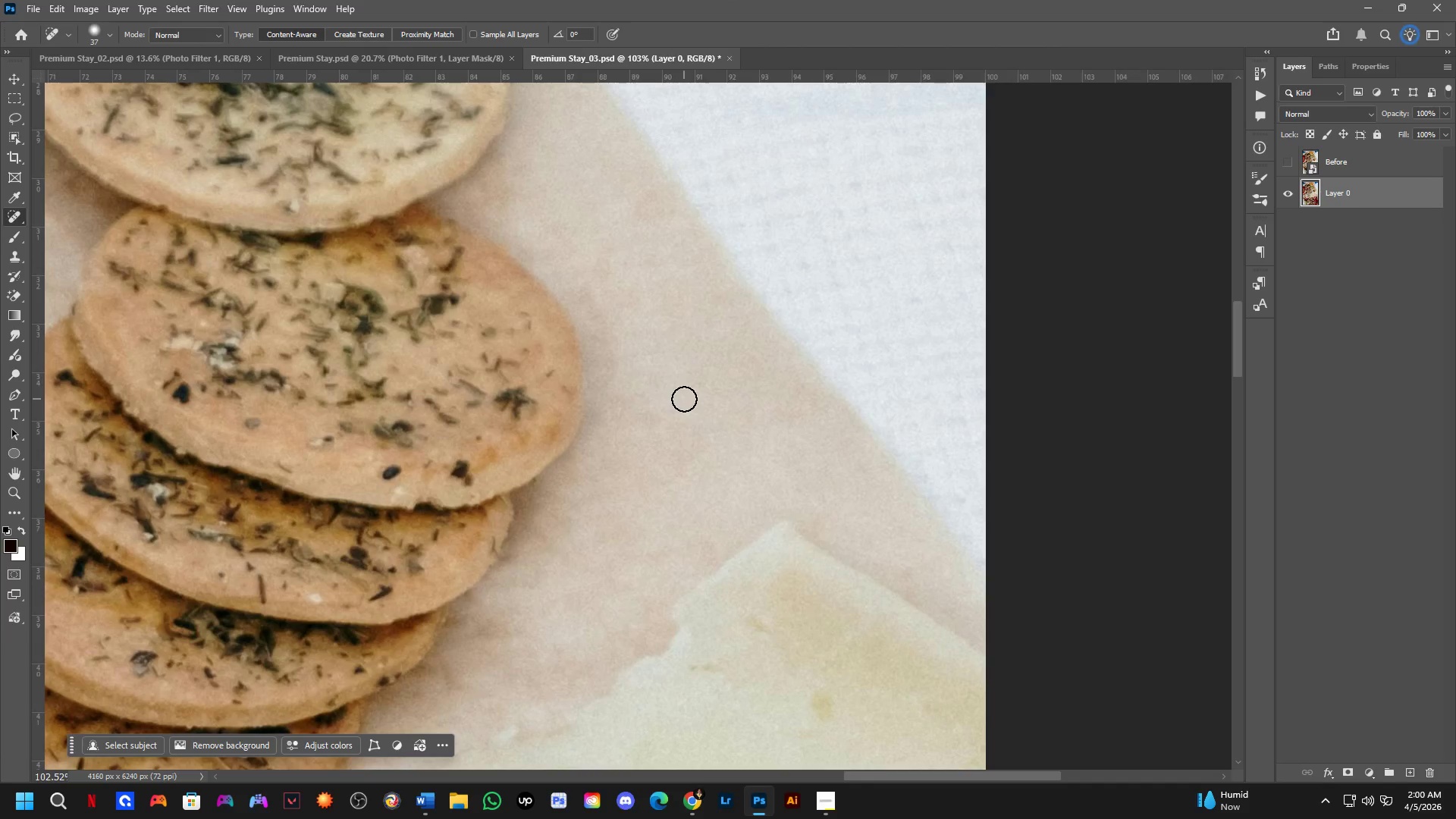 
hold_key(key=Space, duration=0.53)
 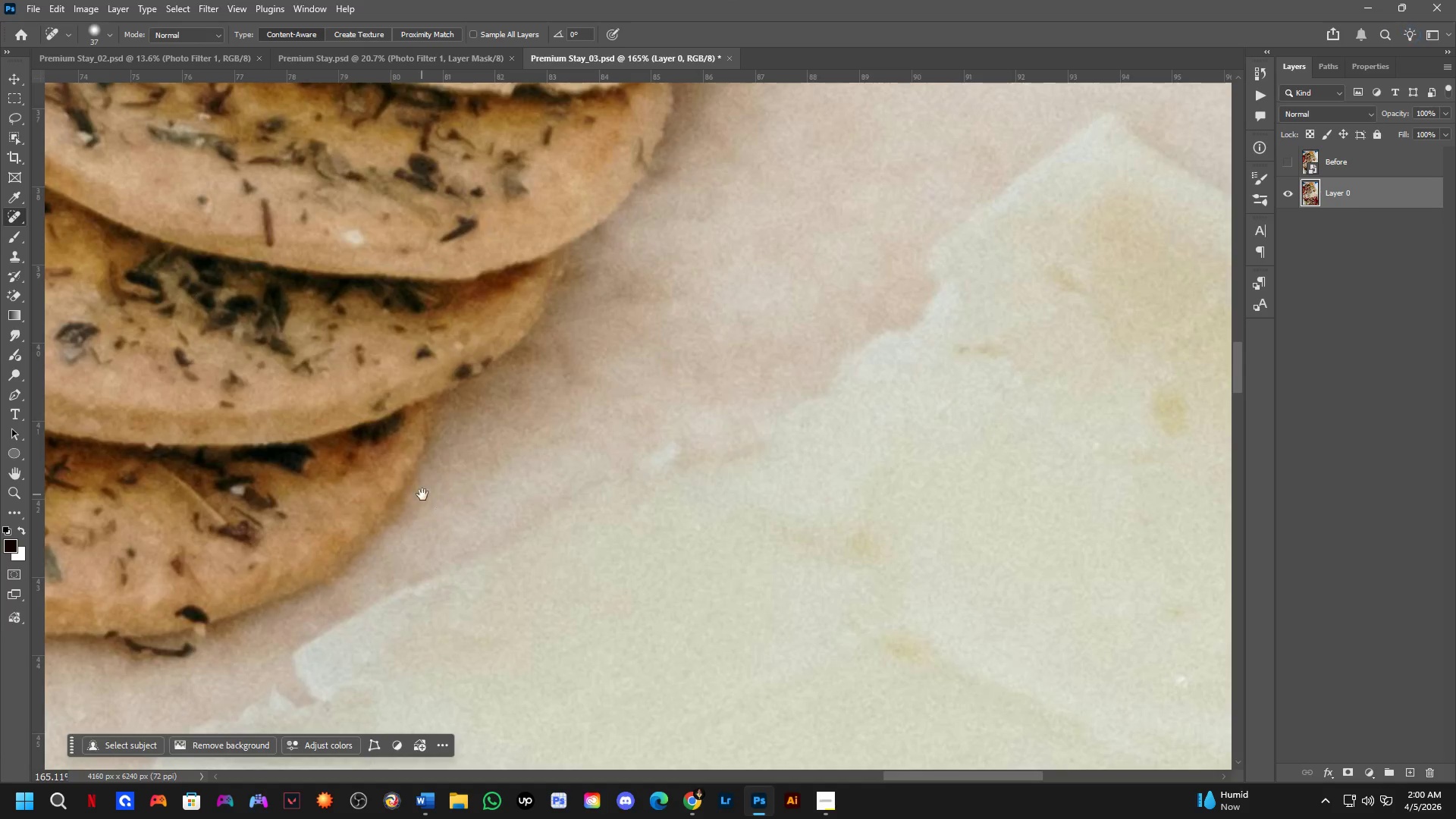 
left_click_drag(start_coordinate=[791, 509], to_coordinate=[850, 245])
 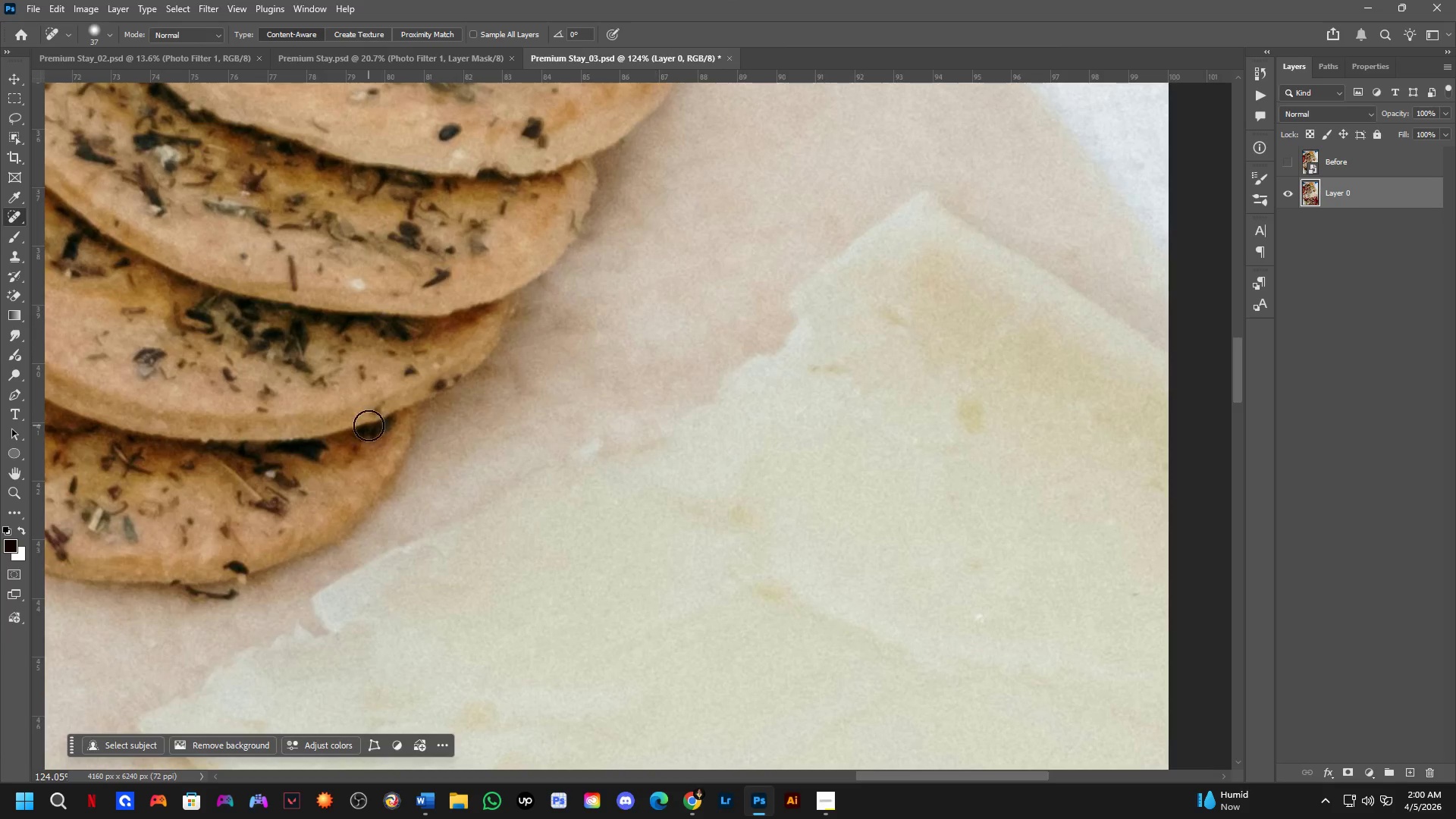 
scroll: coordinate [691, 465], scroll_direction: up, amount: 2.0
 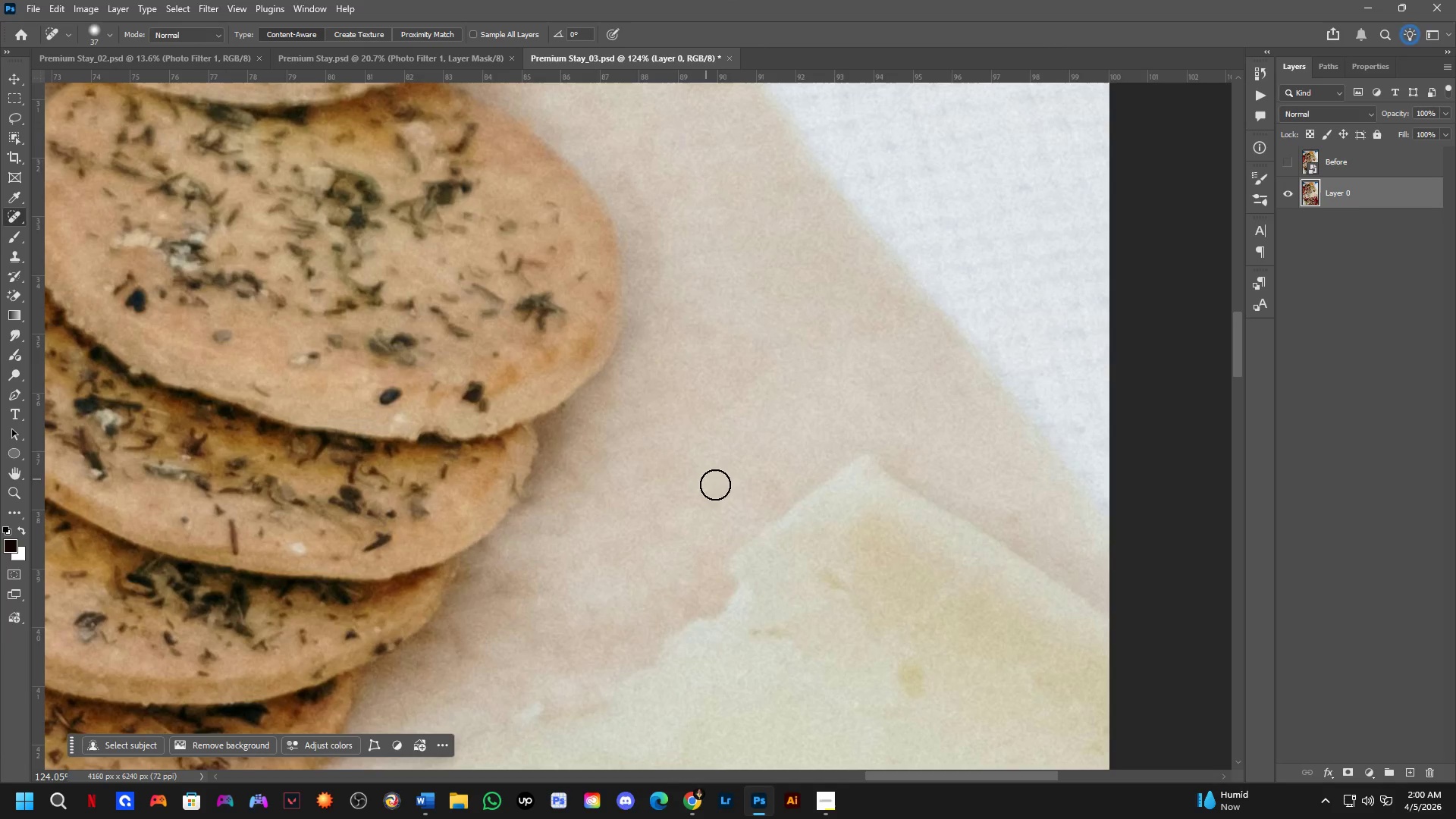 
hold_key(key=Space, duration=0.45)
 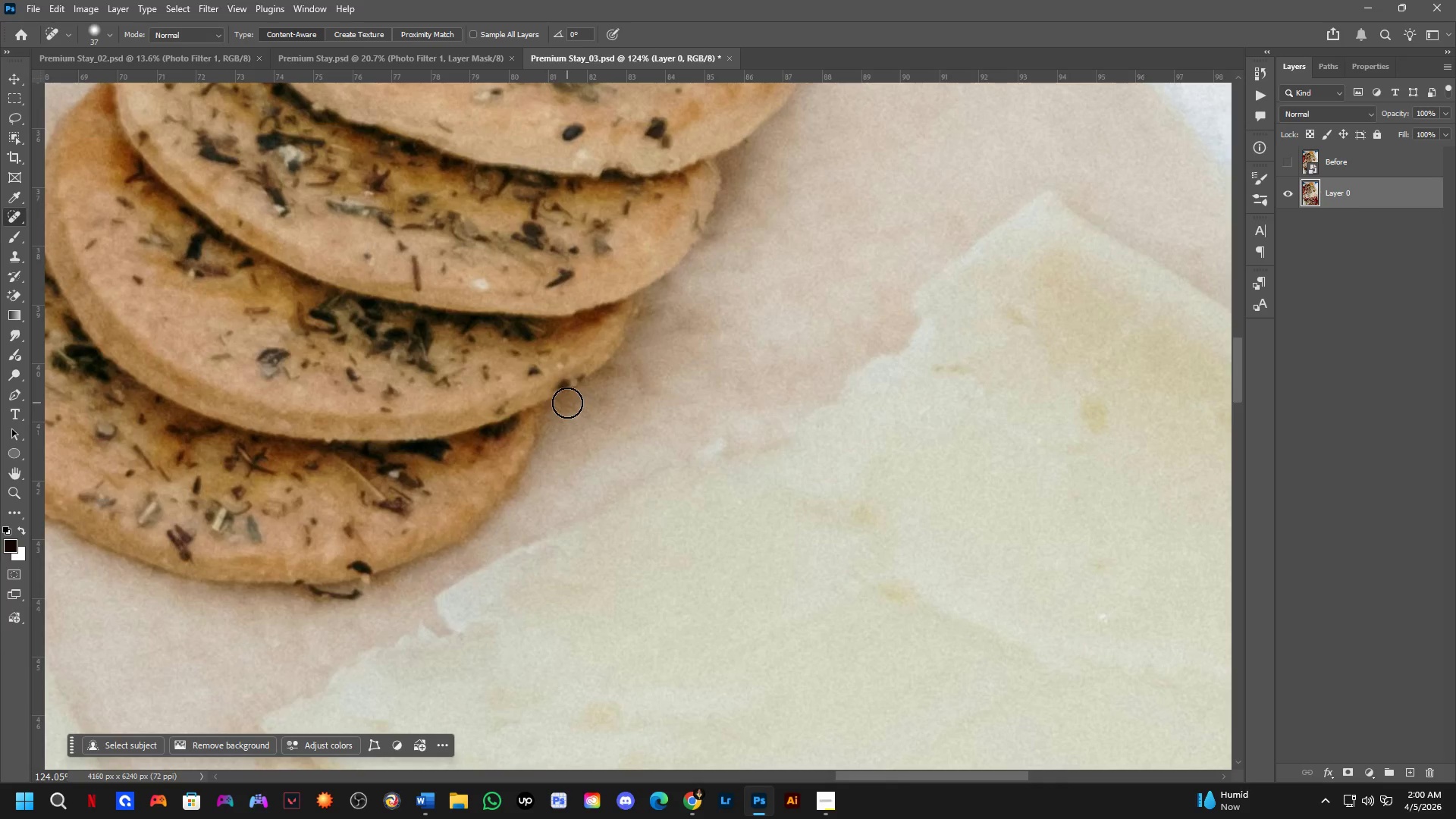 
left_click_drag(start_coordinate=[424, 494], to_coordinate=[522, 497])
 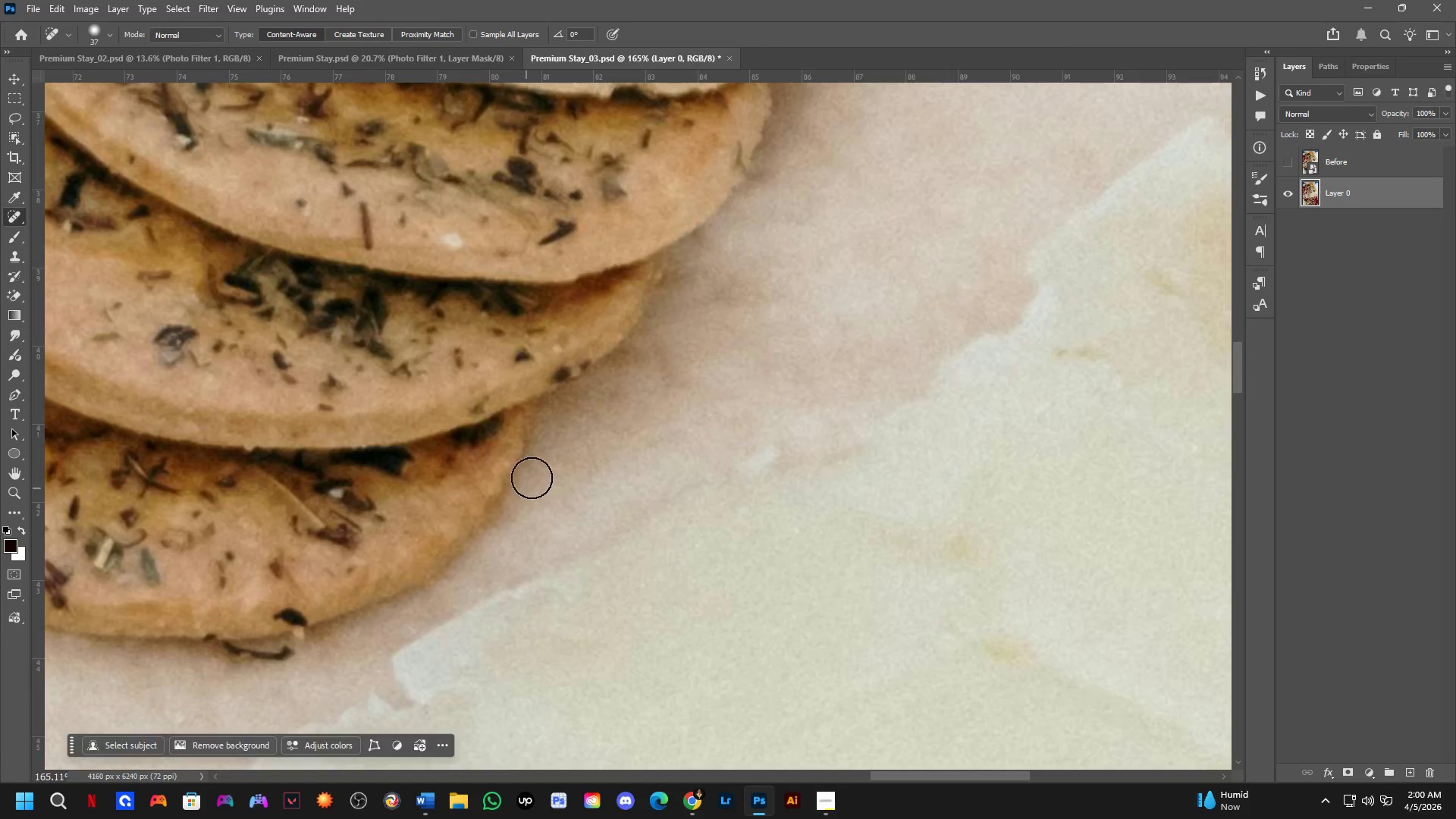 
scroll: coordinate [369, 430], scroll_direction: up, amount: 3.0
 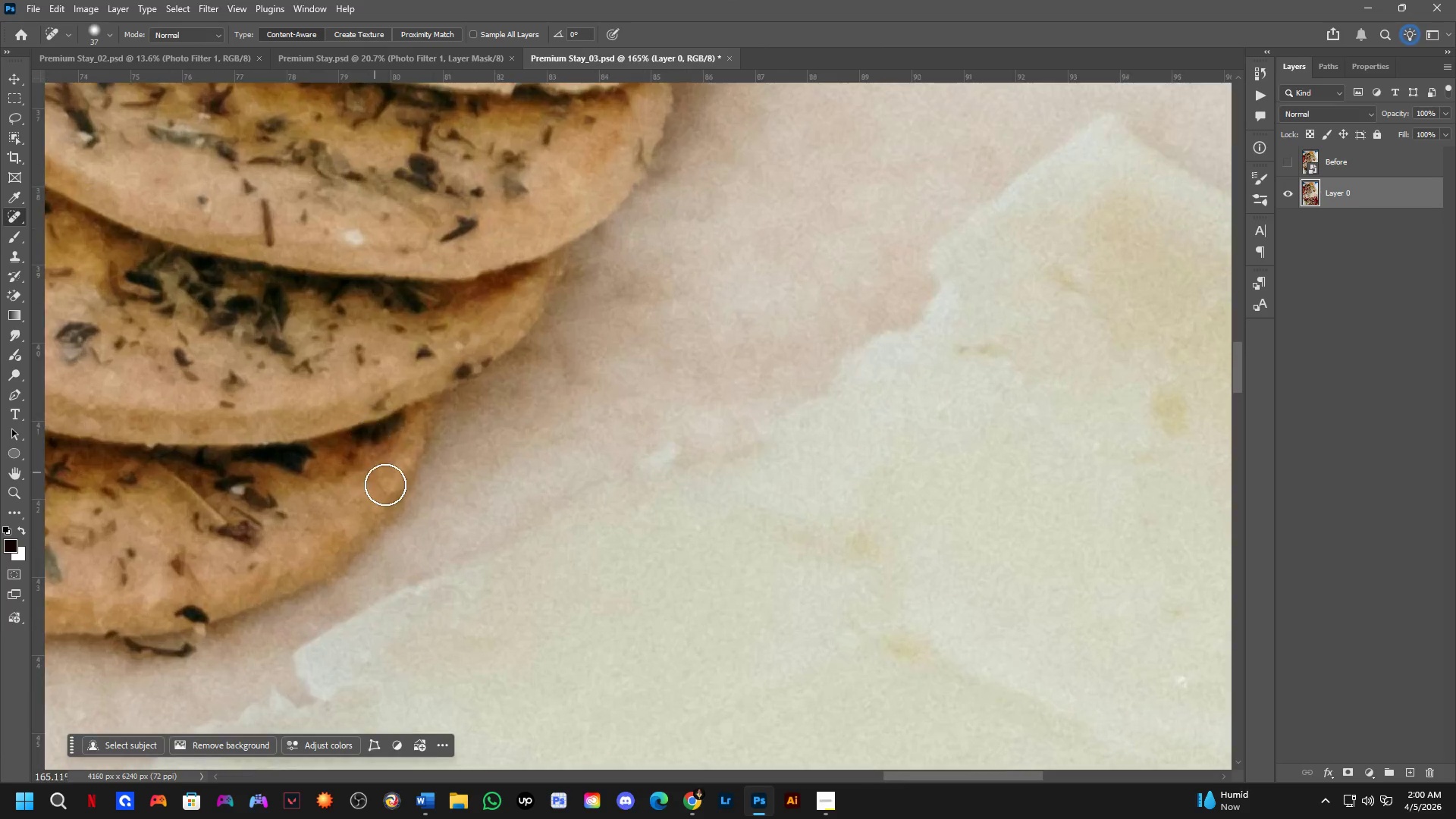 
left_click_drag(start_coordinate=[560, 391], to_coordinate=[580, 375])
 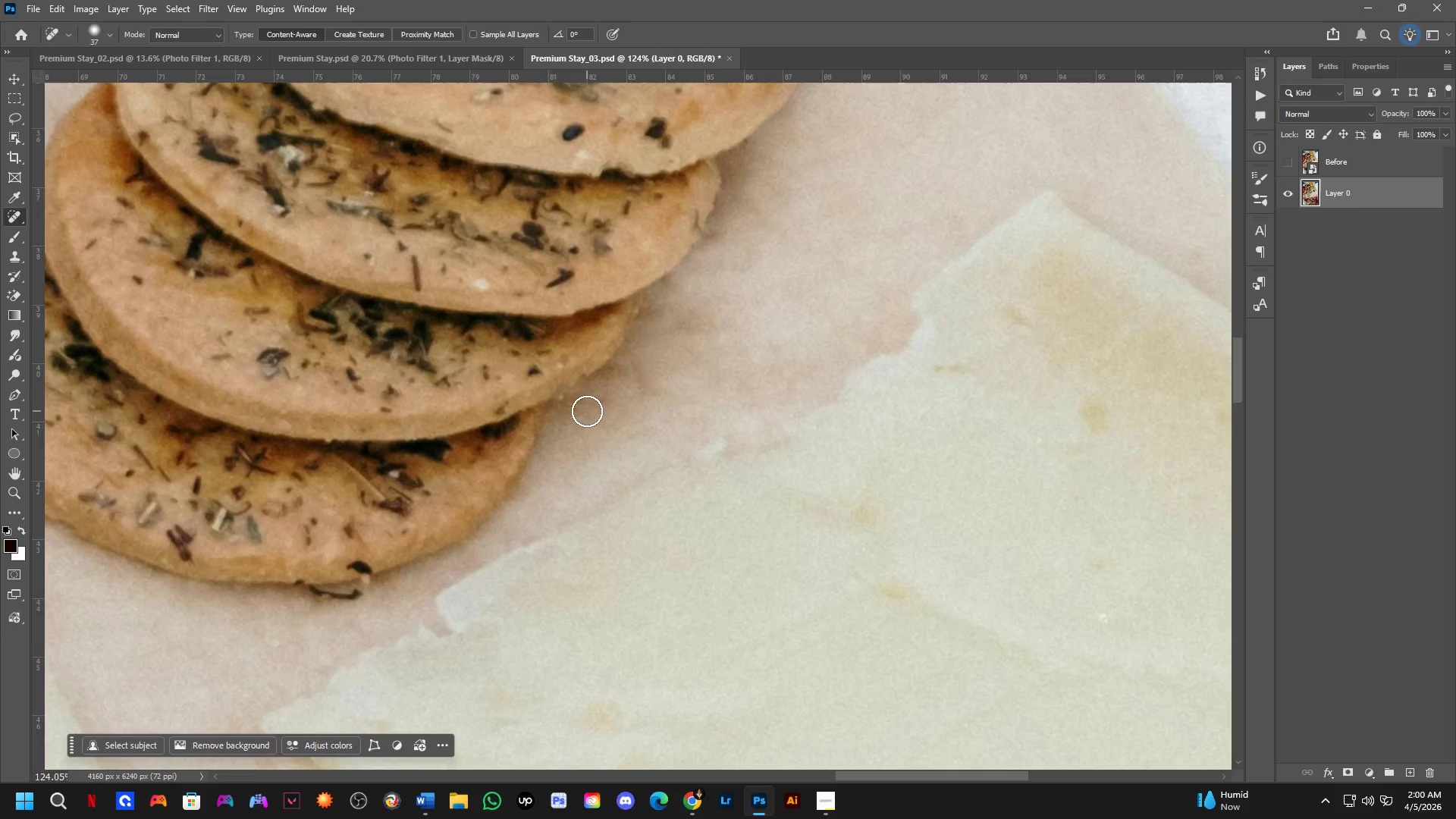 
scroll: coordinate [570, 416], scroll_direction: down, amount: 3.0
 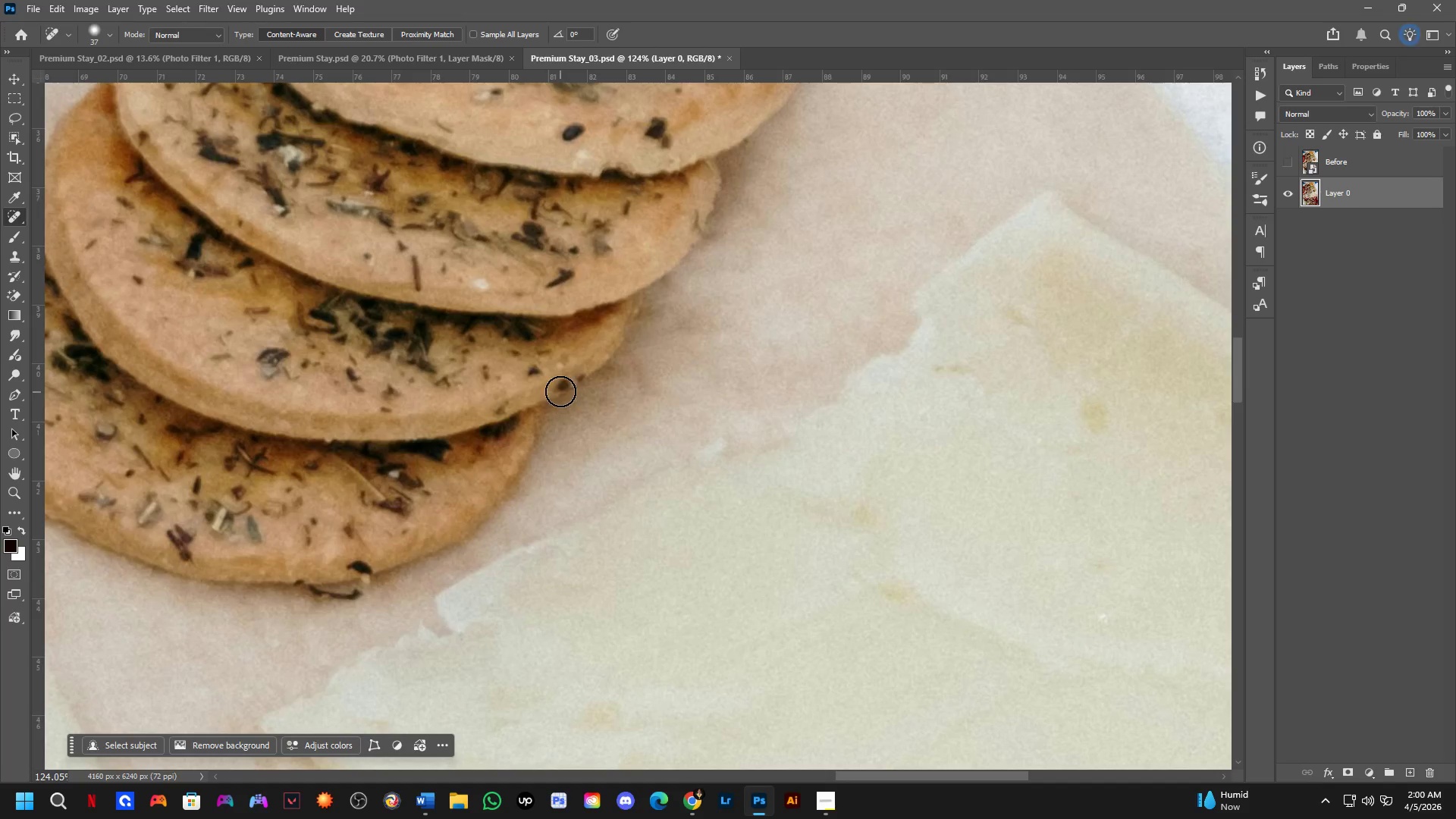 
key(Shift+ShiftLeft)
 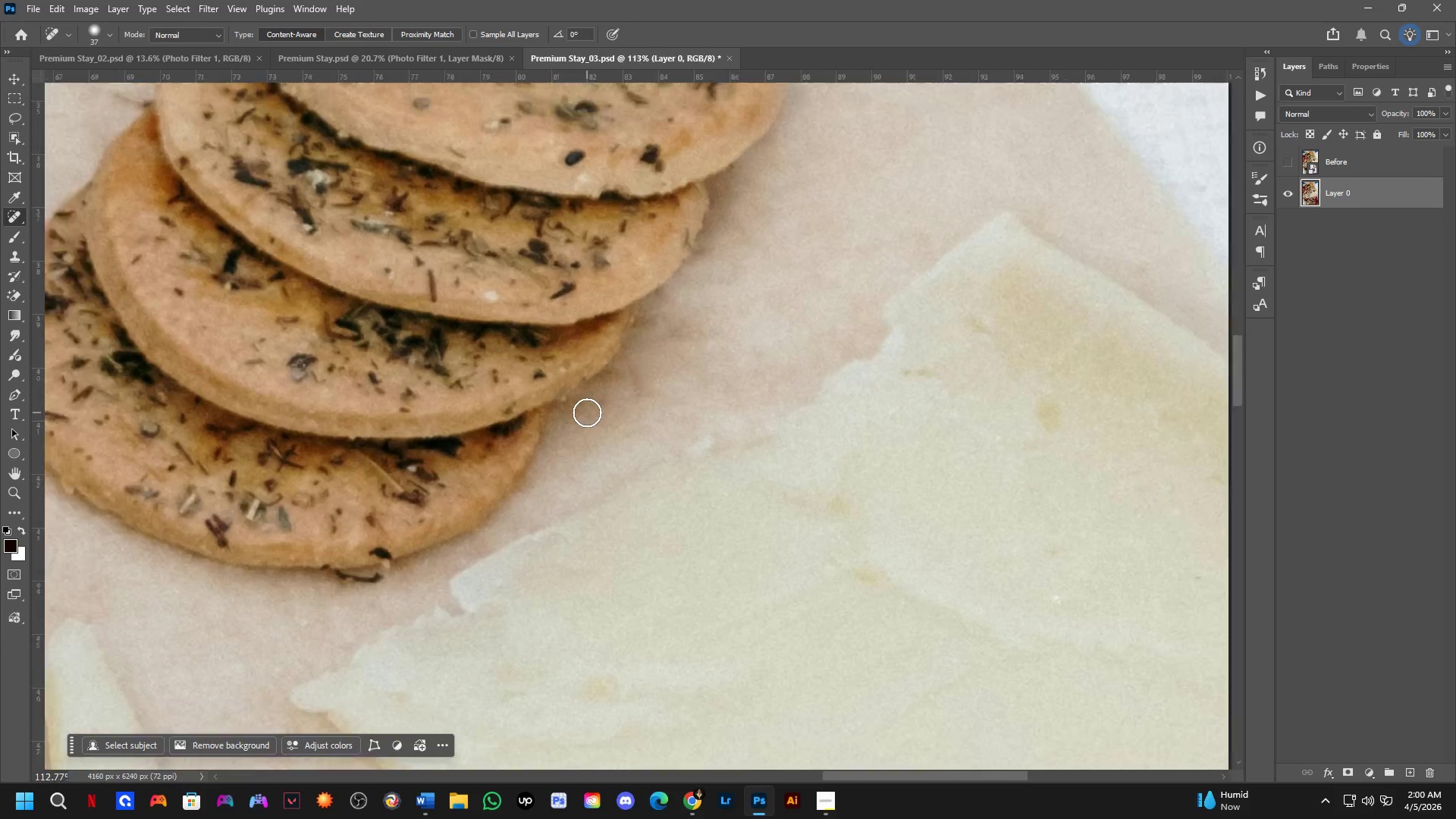 
hold_key(key=Space, duration=1.03)
 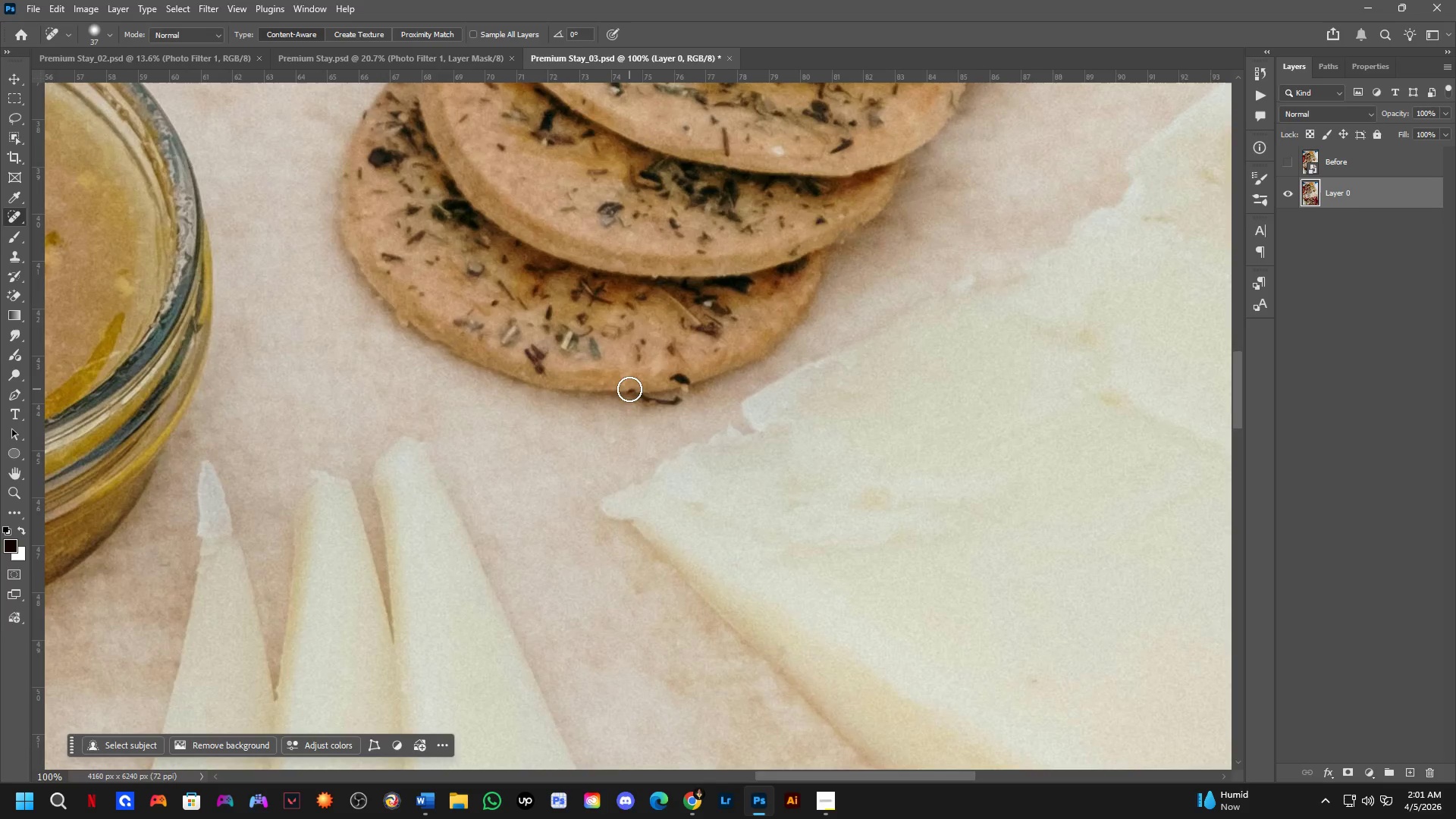 
left_click_drag(start_coordinate=[576, 563], to_coordinate=[718, 483])
 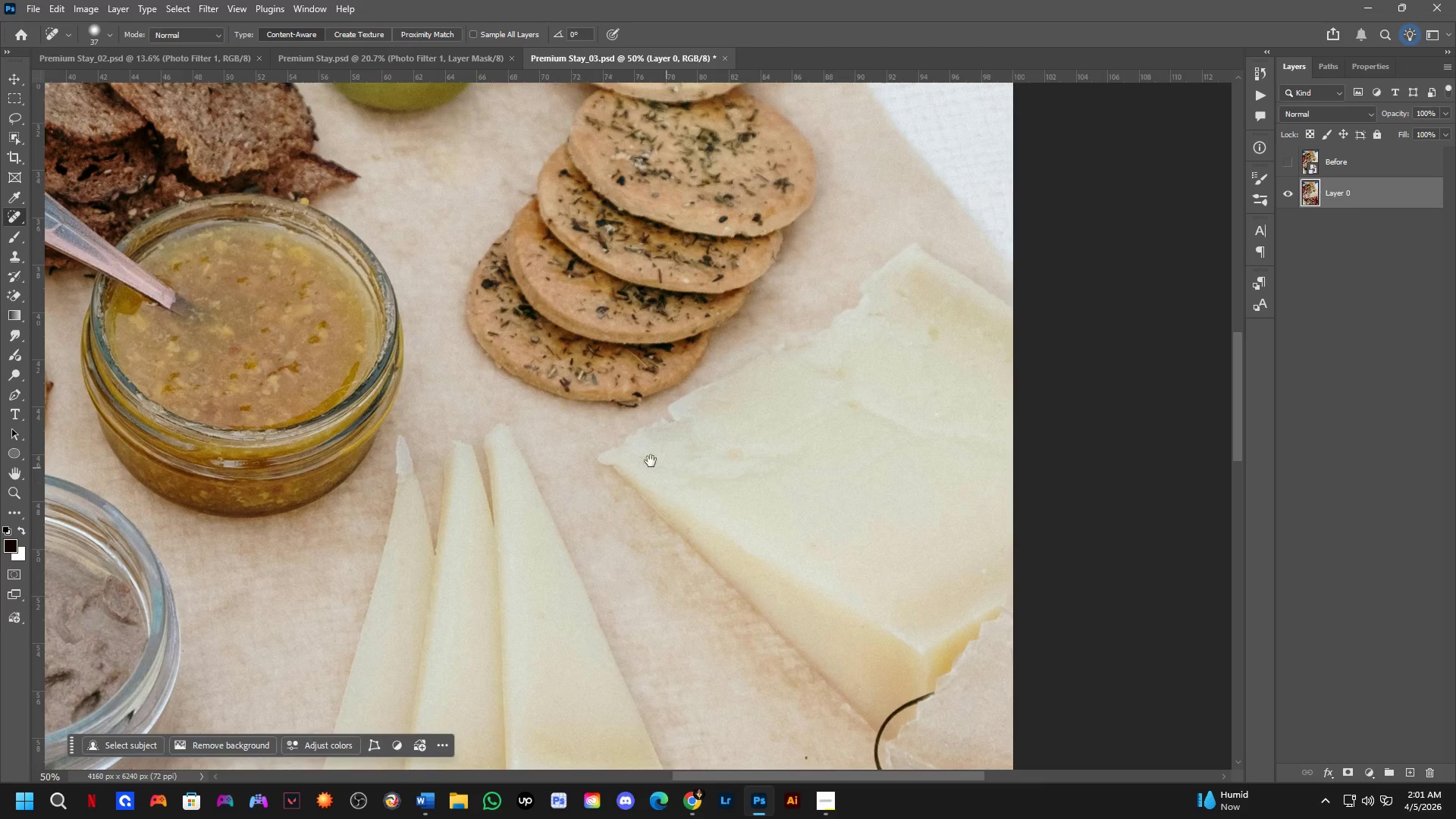 
scroll: coordinate [587, 413], scroll_direction: down, amount: 4.0
 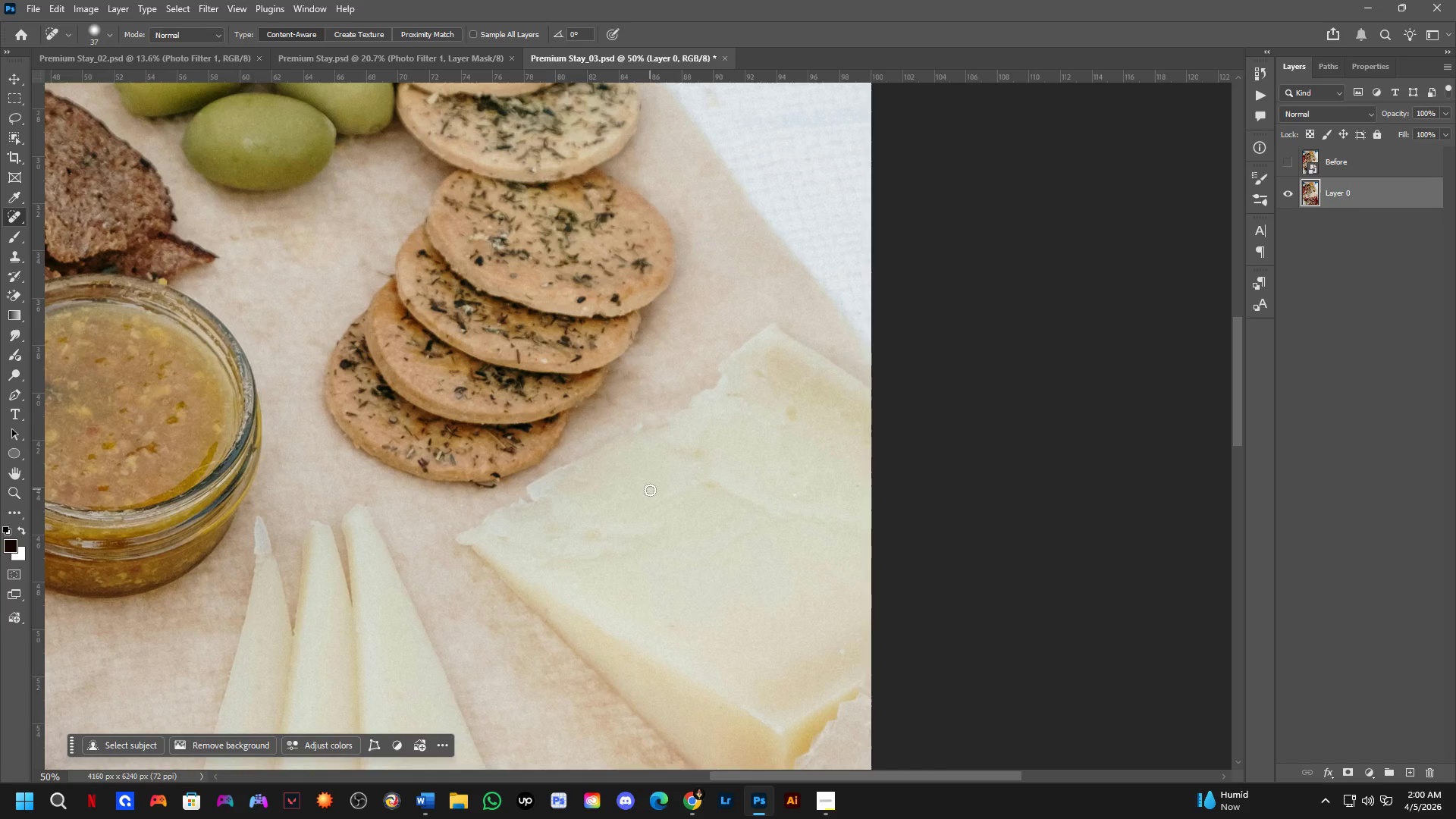 
key(Shift+ShiftLeft)
 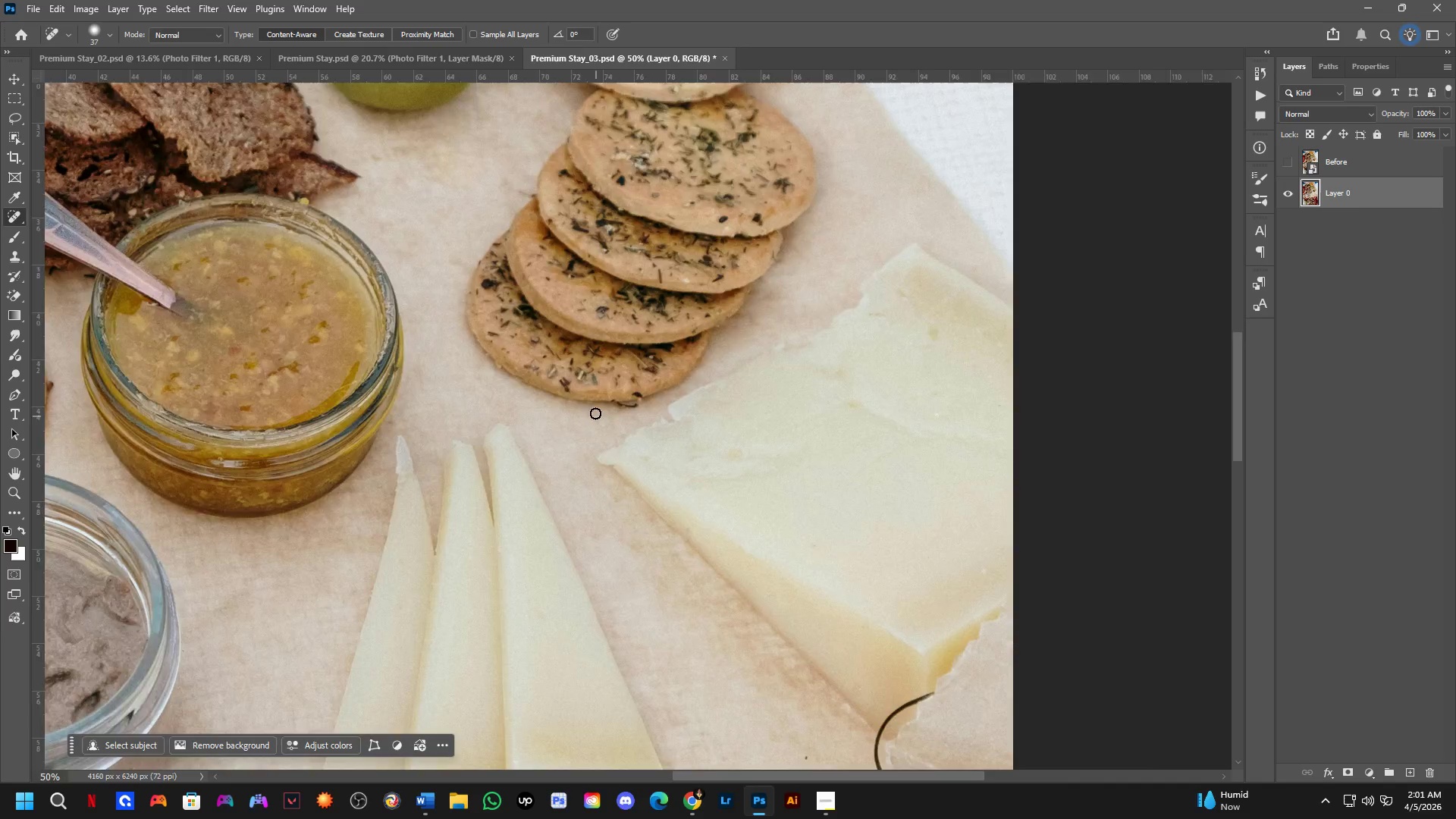 
left_click_drag(start_coordinate=[638, 395], to_coordinate=[690, 401])
 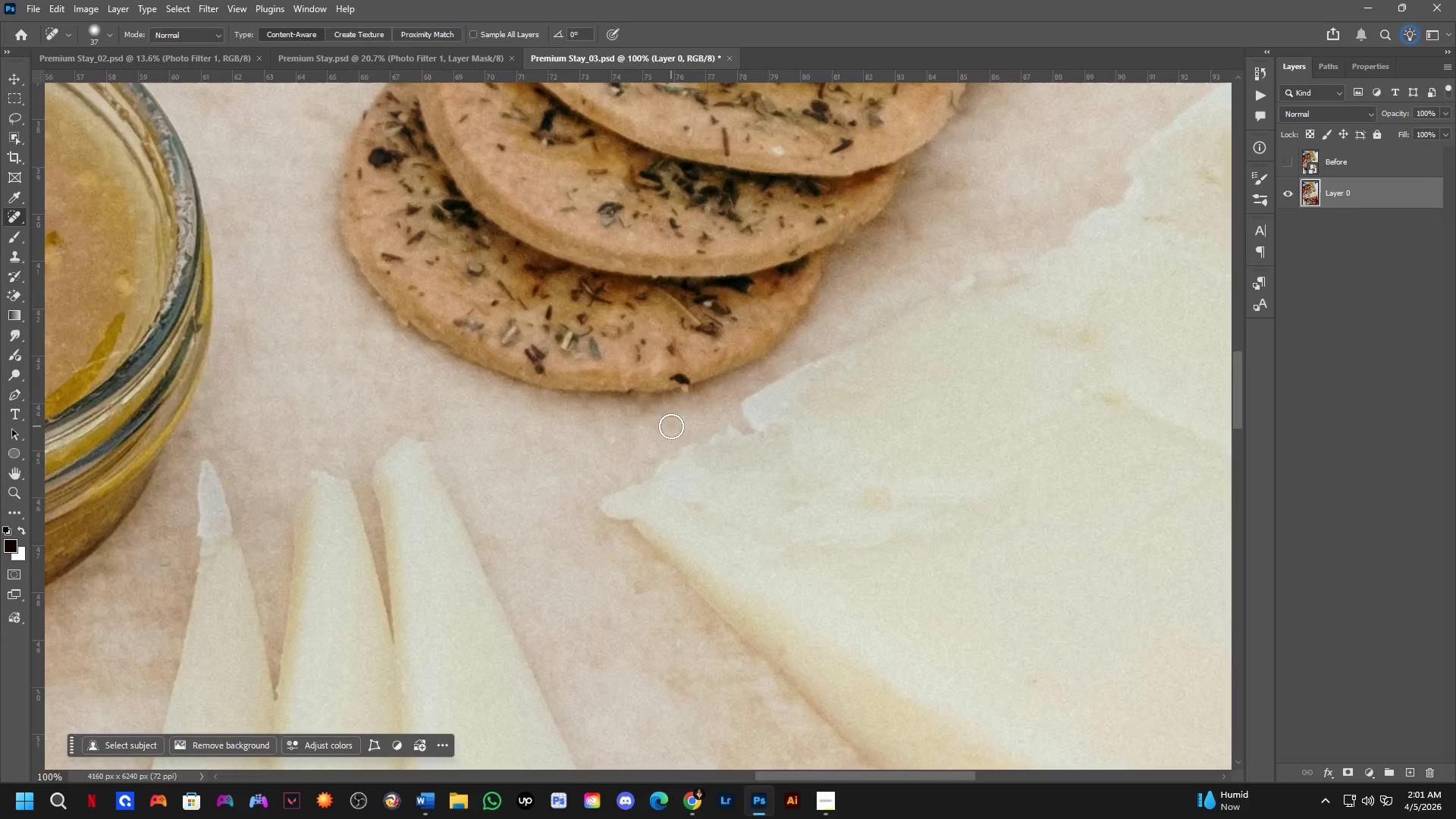 
scroll: coordinate [595, 410], scroll_direction: up, amount: 2.0
 